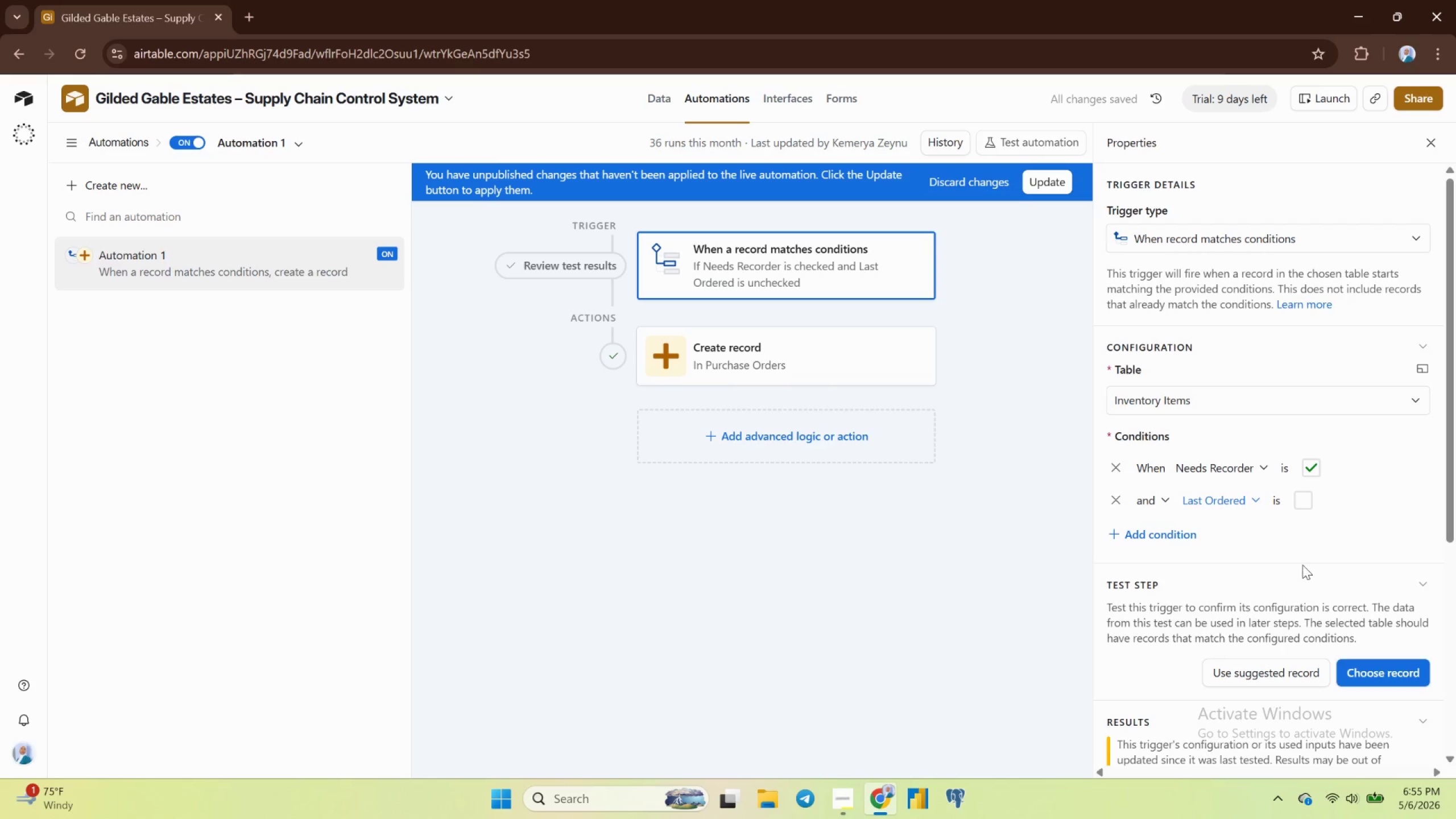 
wait(11.53)
 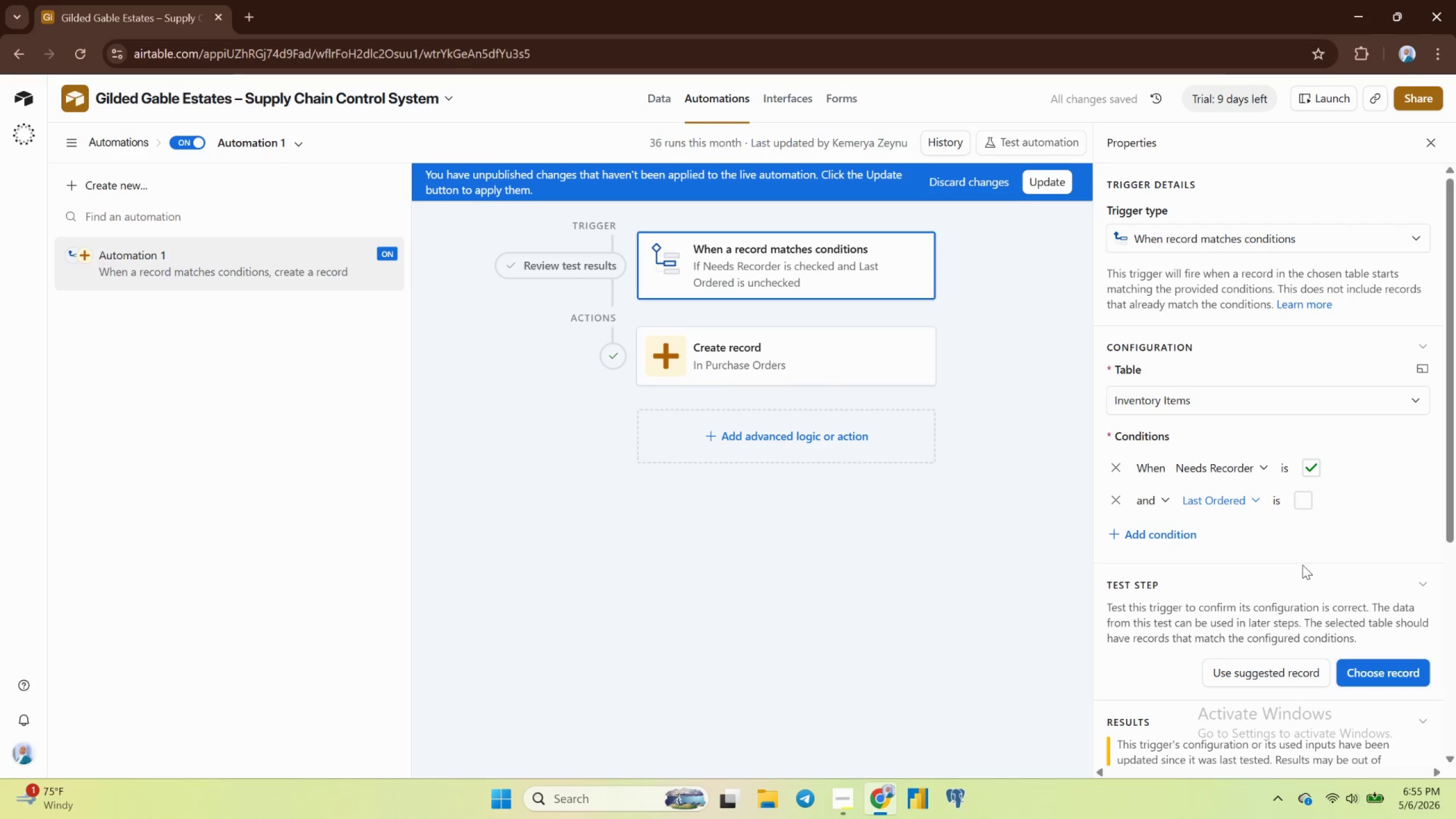 
left_click([599, 353])
 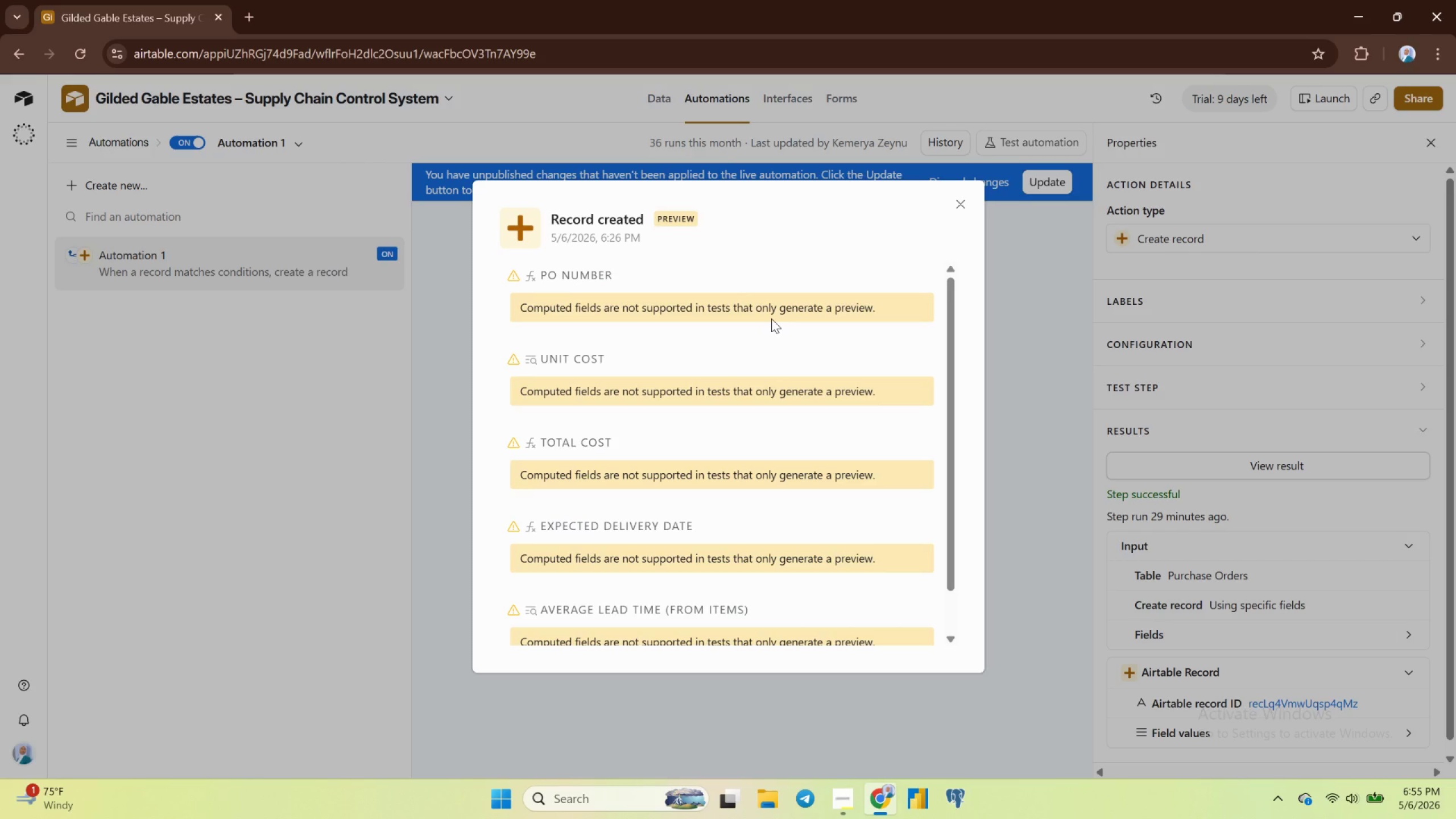 
wait(17.84)
 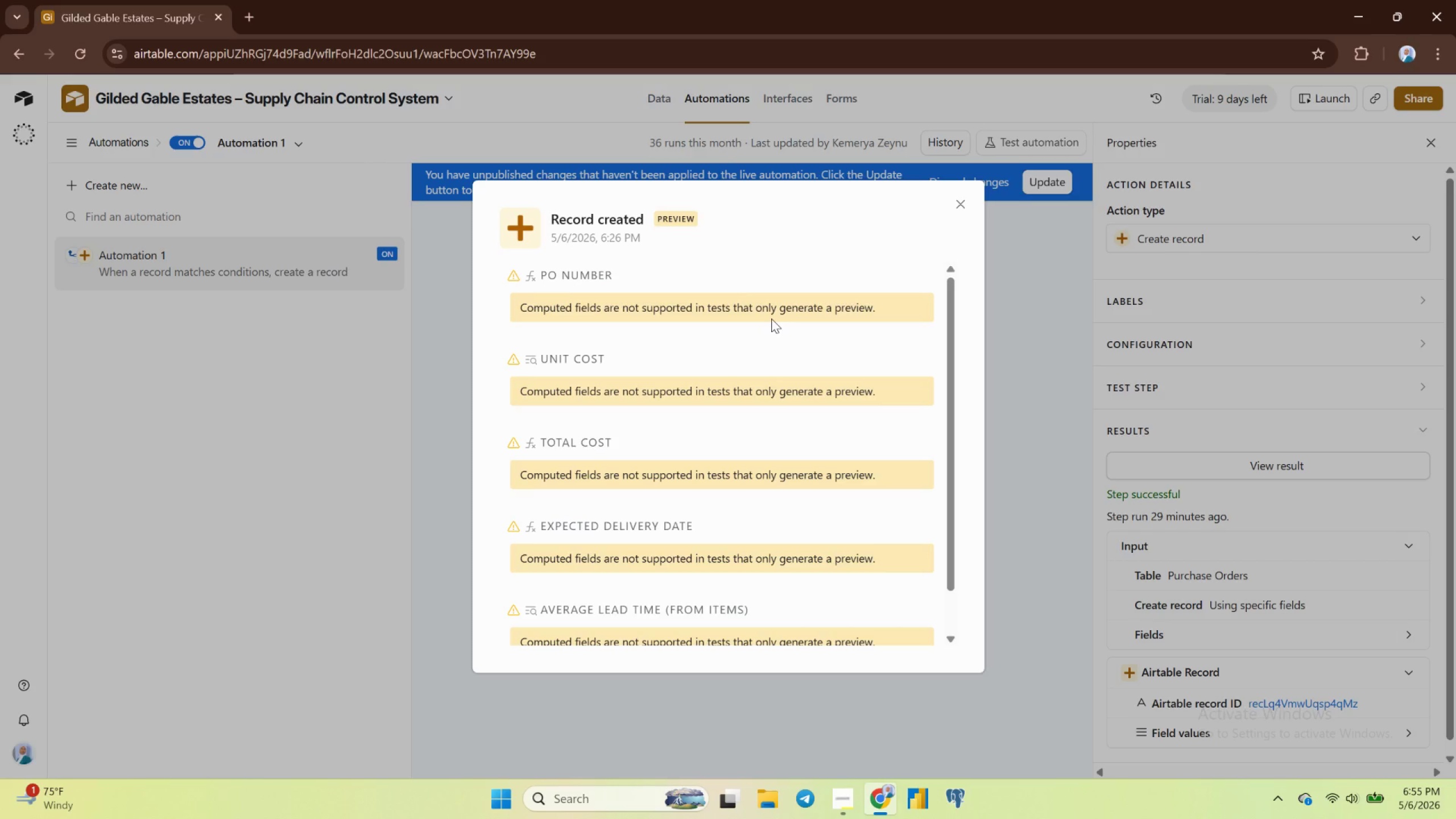 
scroll: coordinate [590, 485], scroll_direction: down, amount: 4.0
 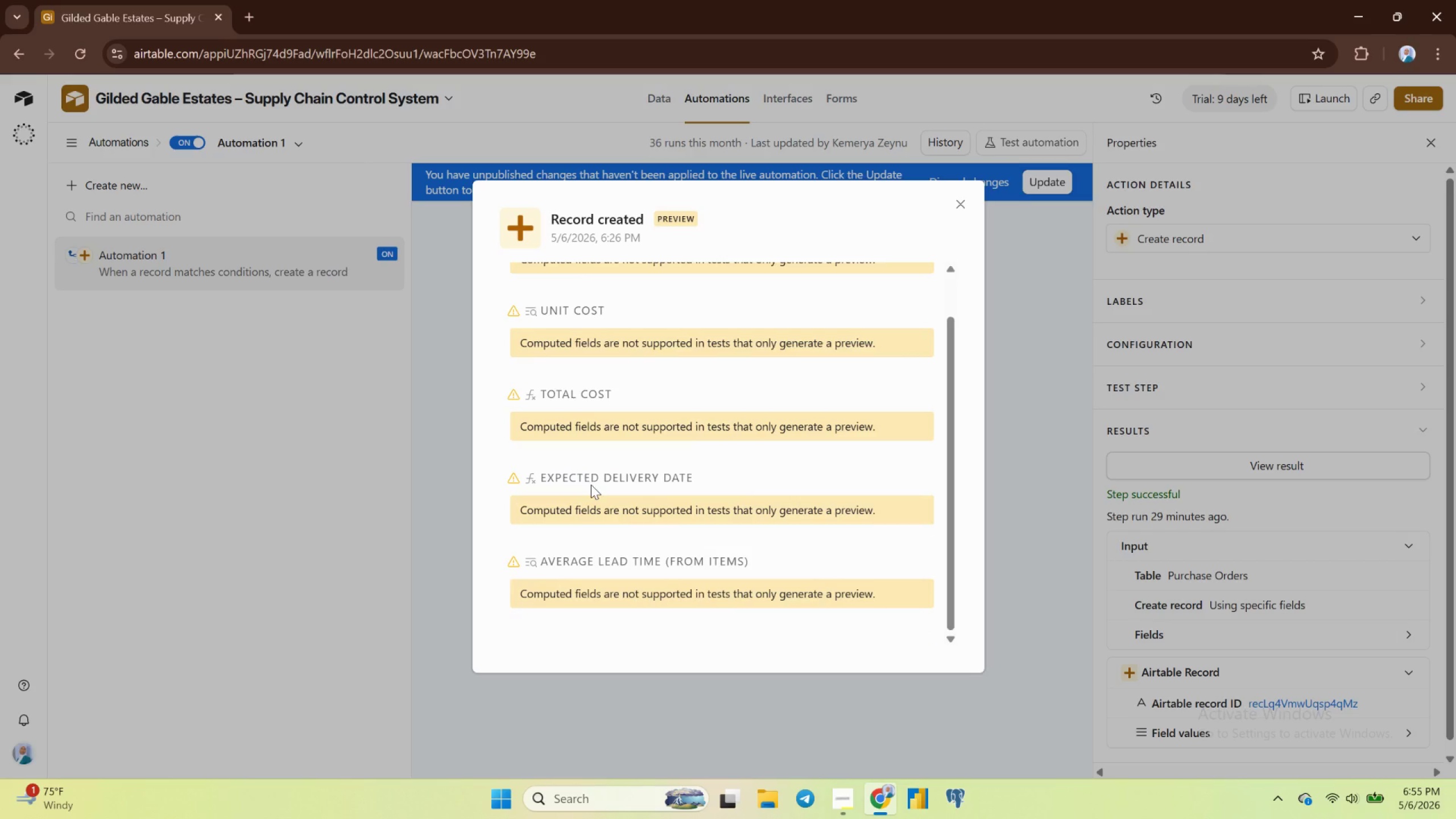 
scroll: coordinate [592, 482], scroll_direction: up, amount: 4.0
 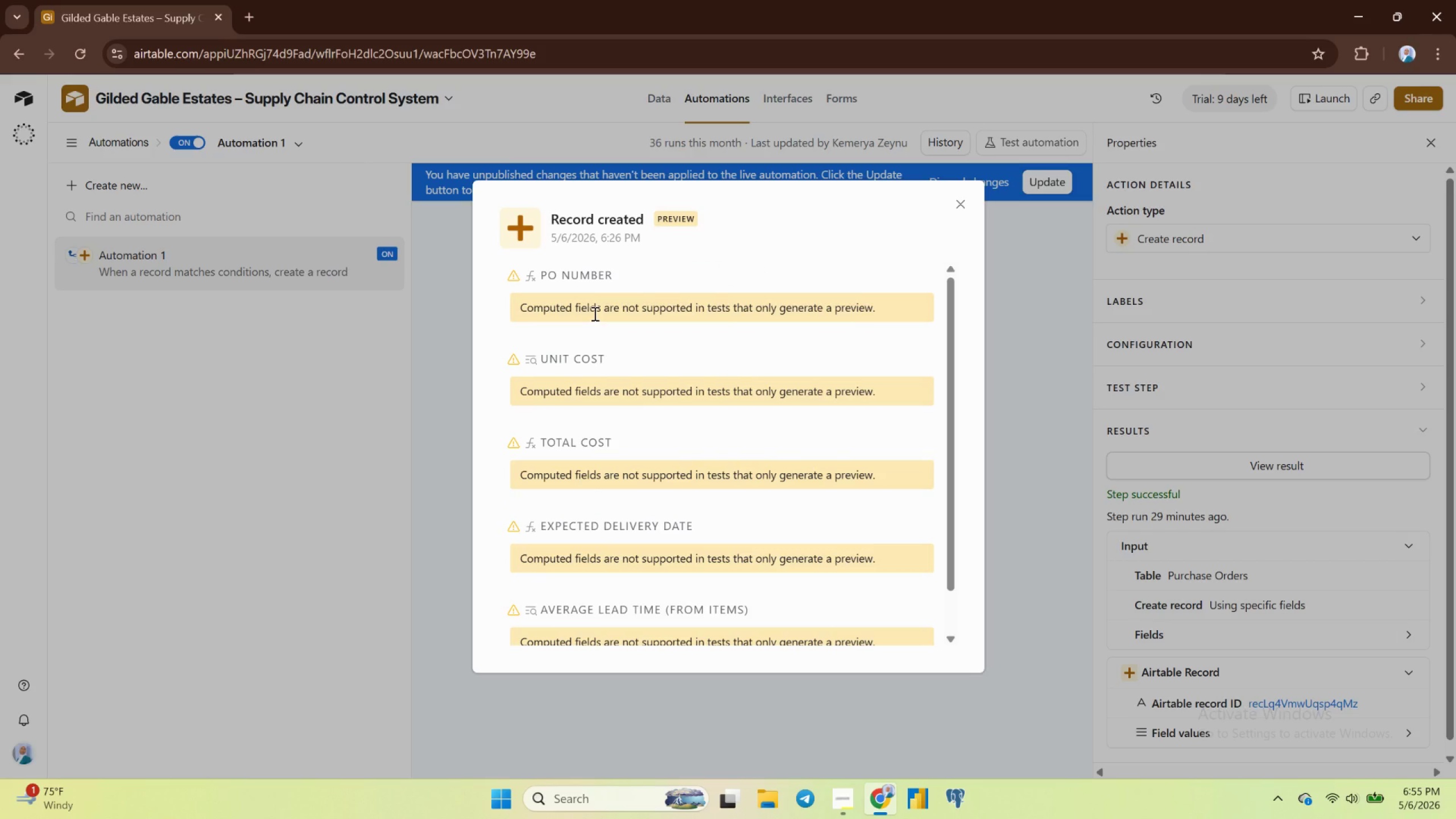 
wait(9.15)
 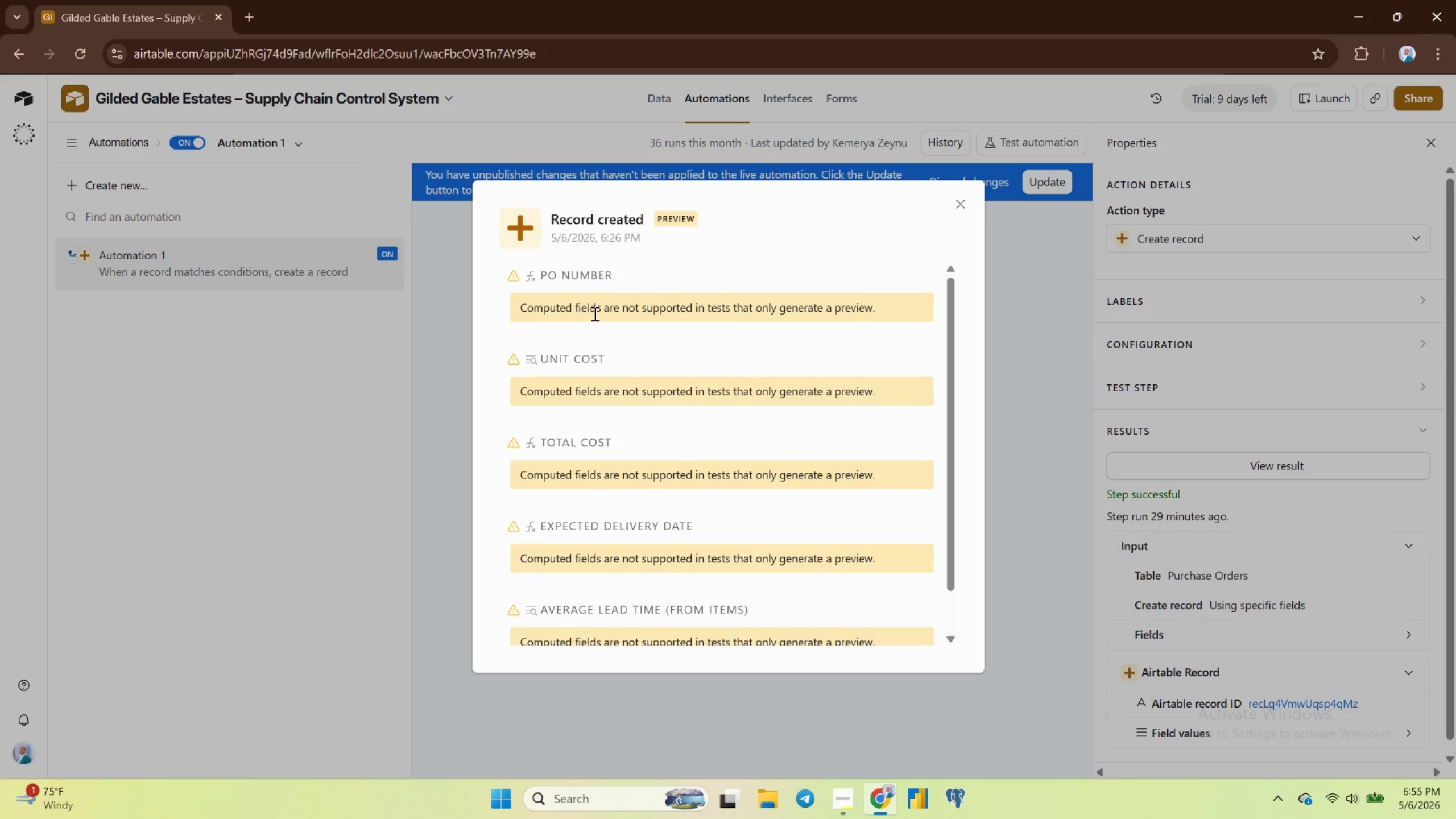 
scroll: coordinate [655, 560], scroll_direction: down, amount: 3.0
 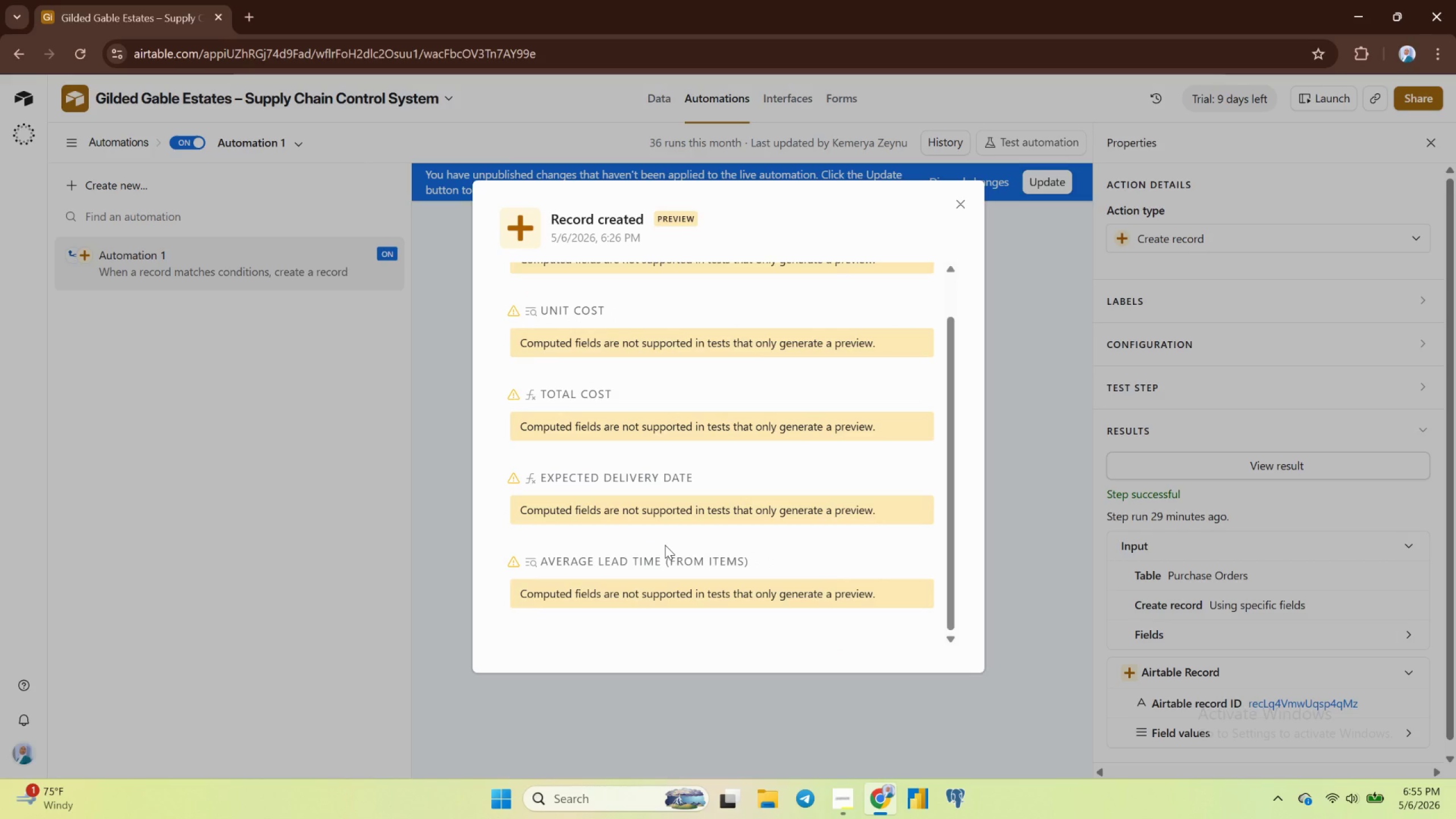 
scroll: coordinate [665, 541], scroll_direction: up, amount: 3.0
 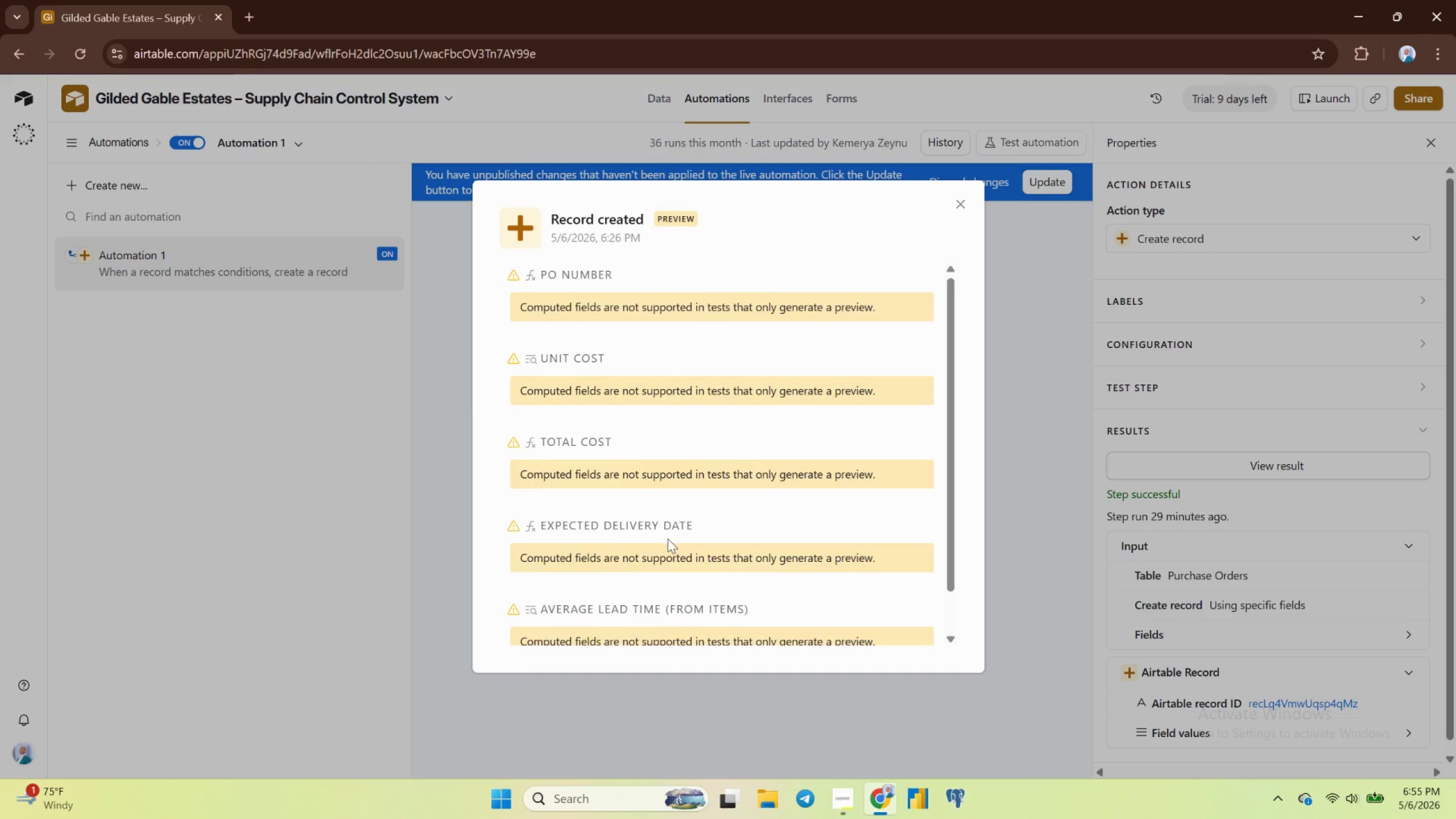 
scroll: coordinate [668, 539], scroll_direction: down, amount: 3.0
 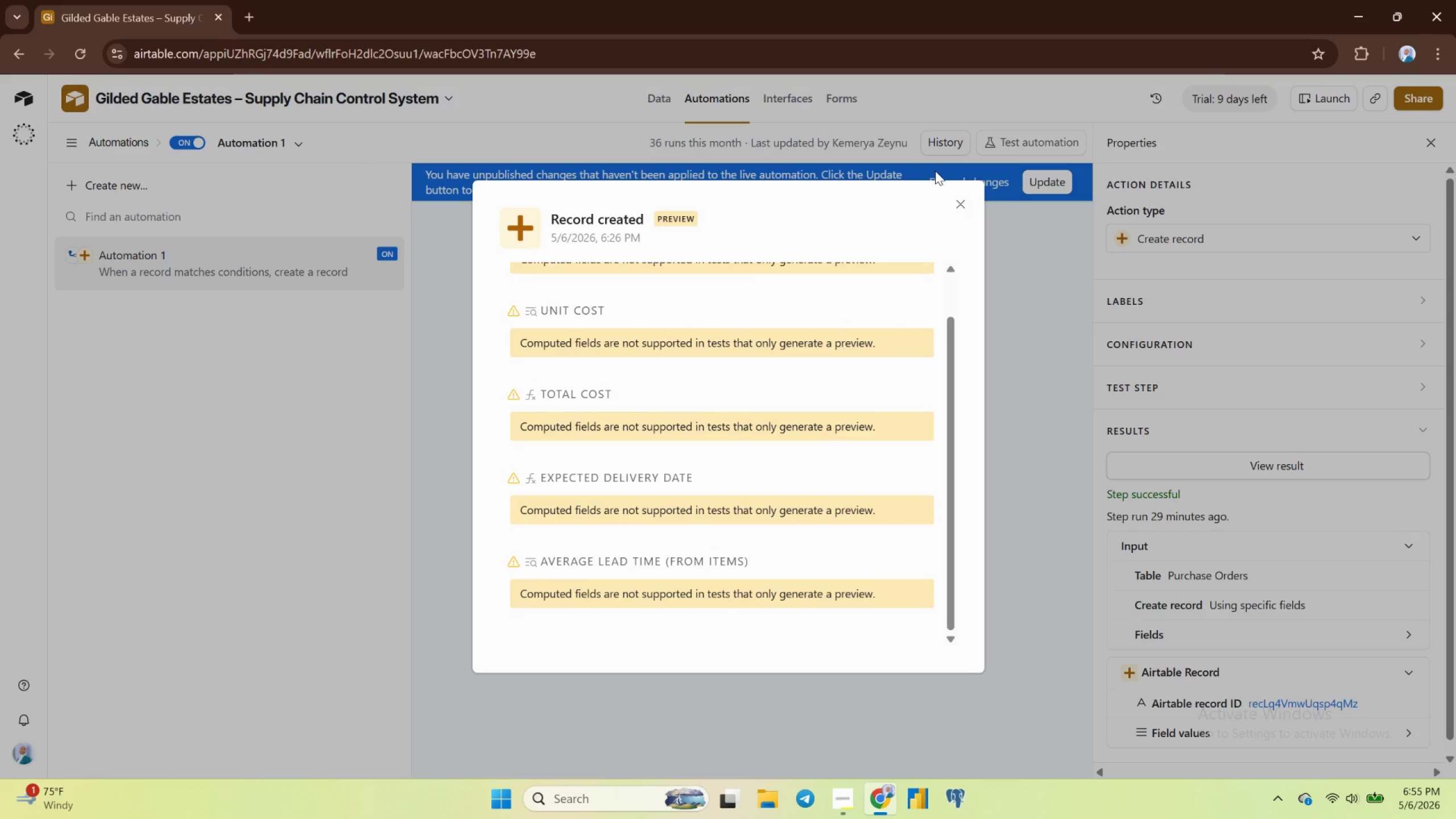 
left_click([961, 208])
 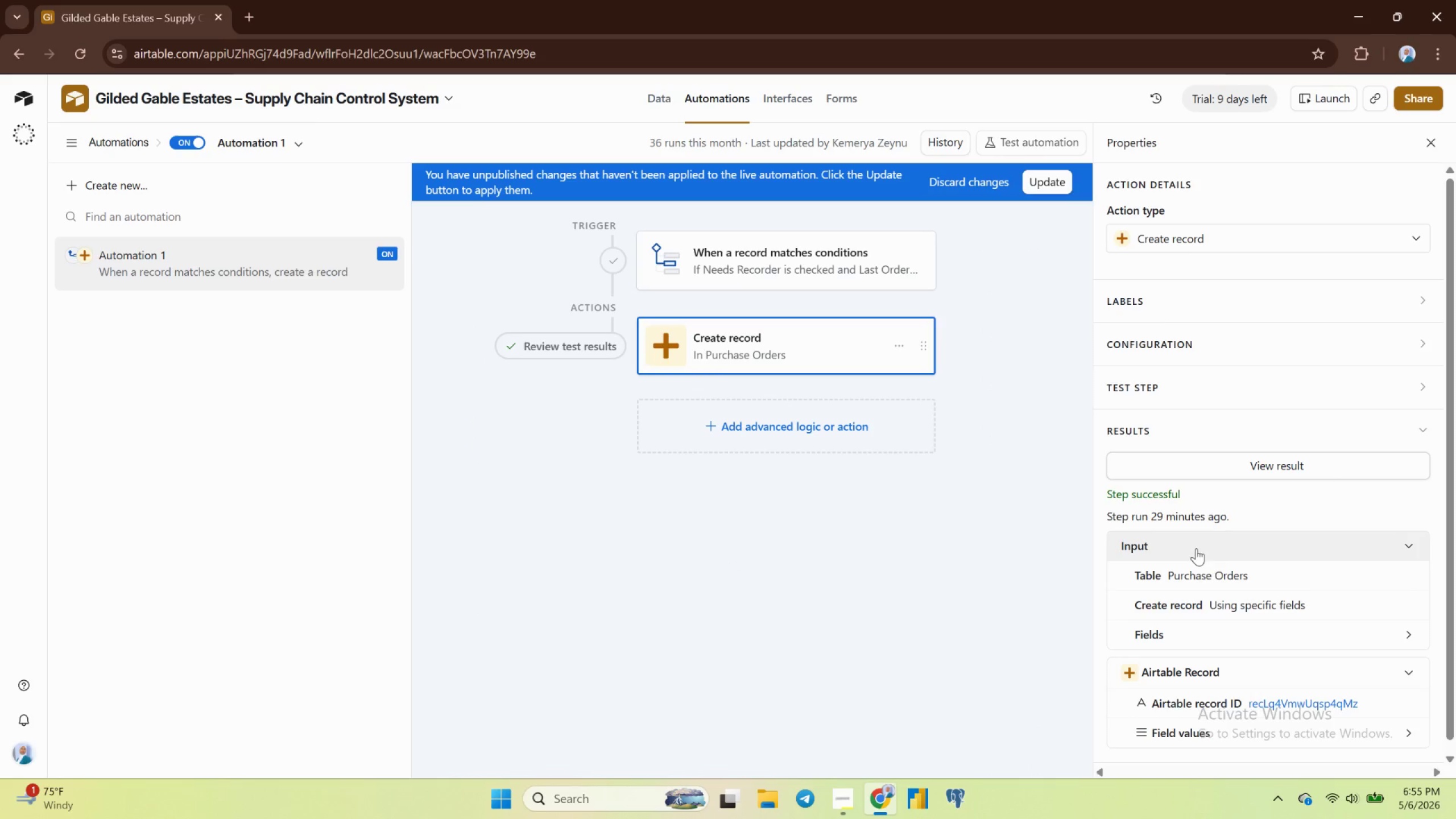 
wait(10.62)
 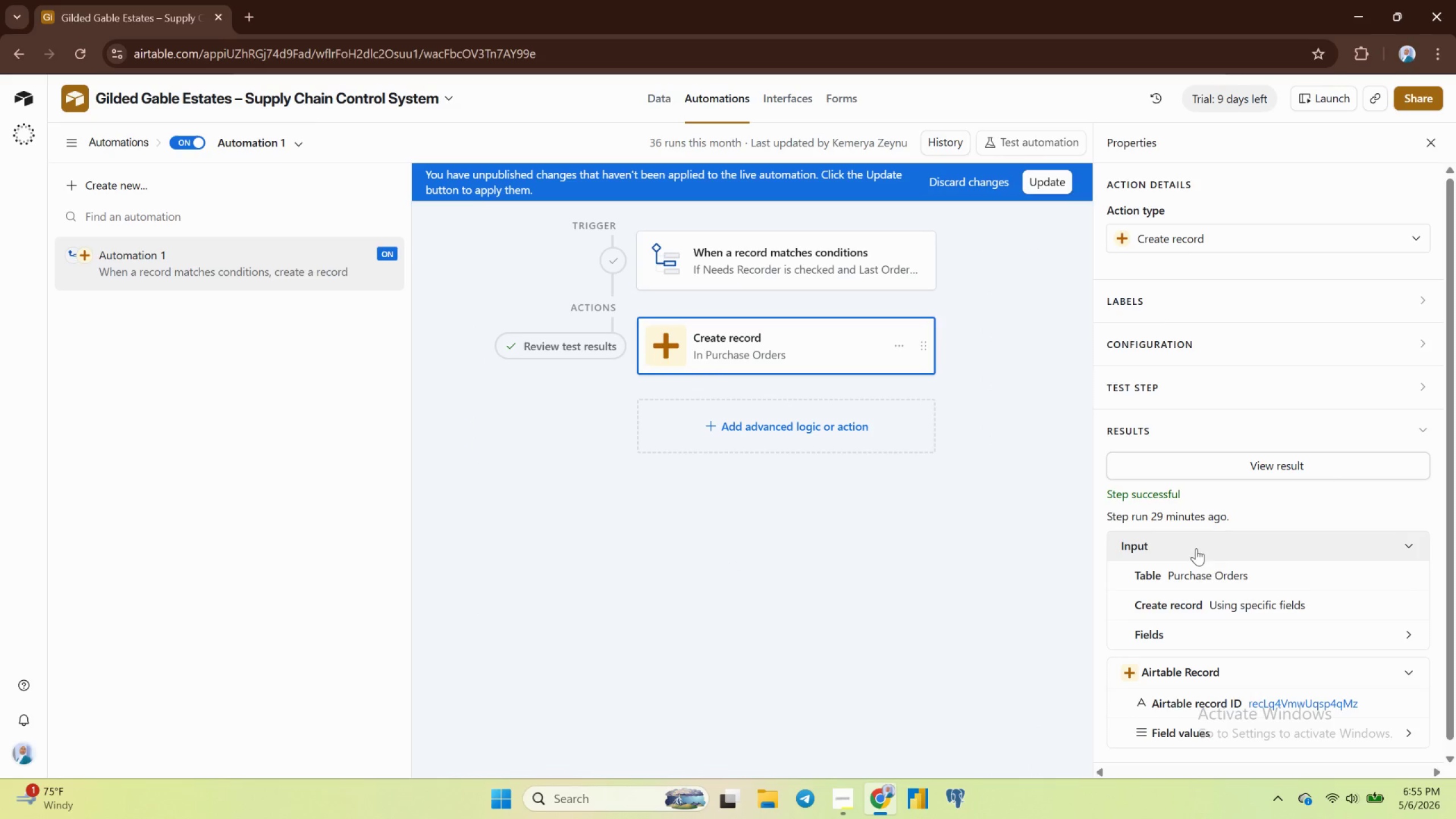 
left_click([1254, 611])
 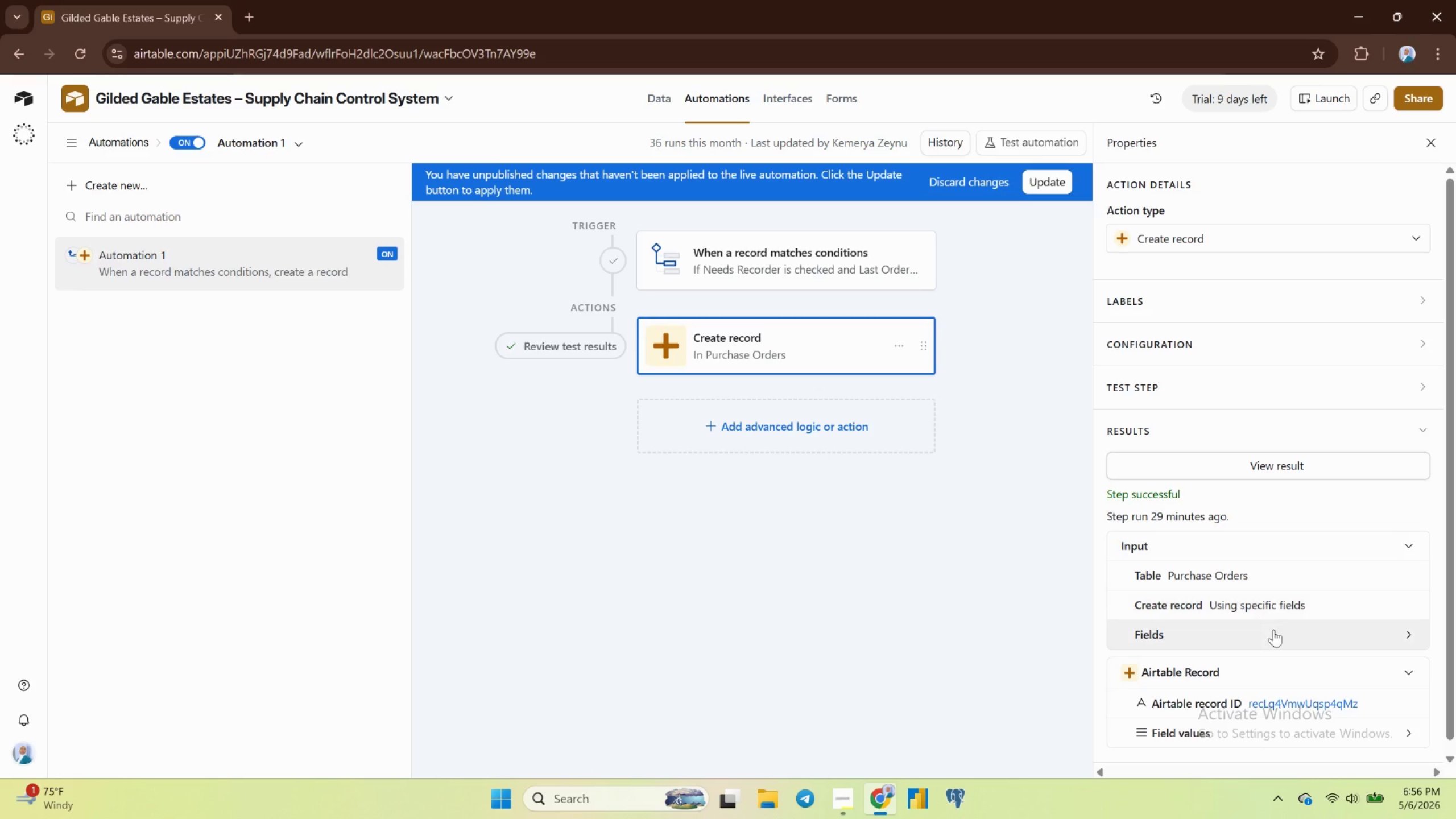 
left_click([1273, 630])
 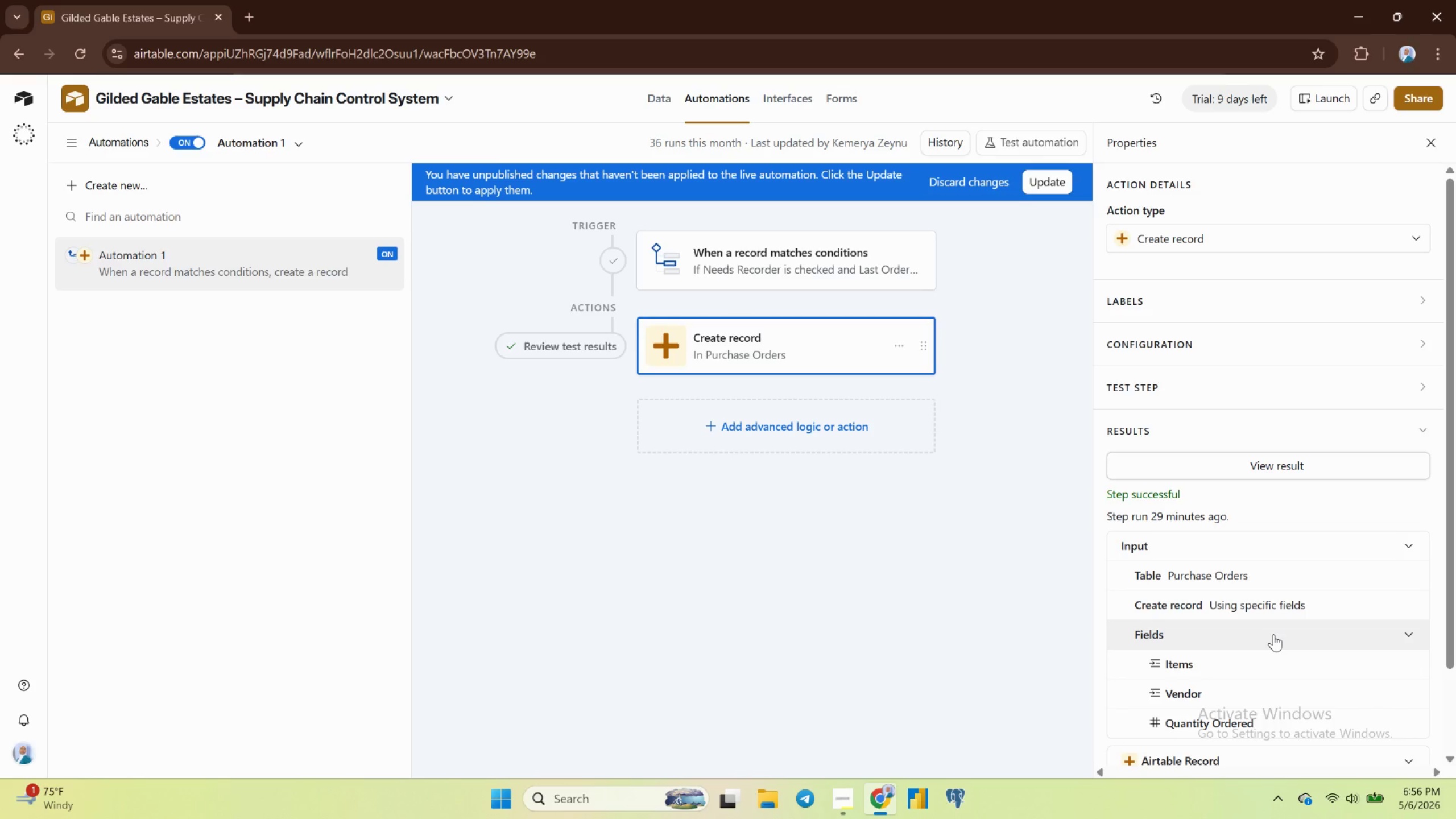 
scroll: coordinate [1273, 634], scroll_direction: down, amount: 3.0
 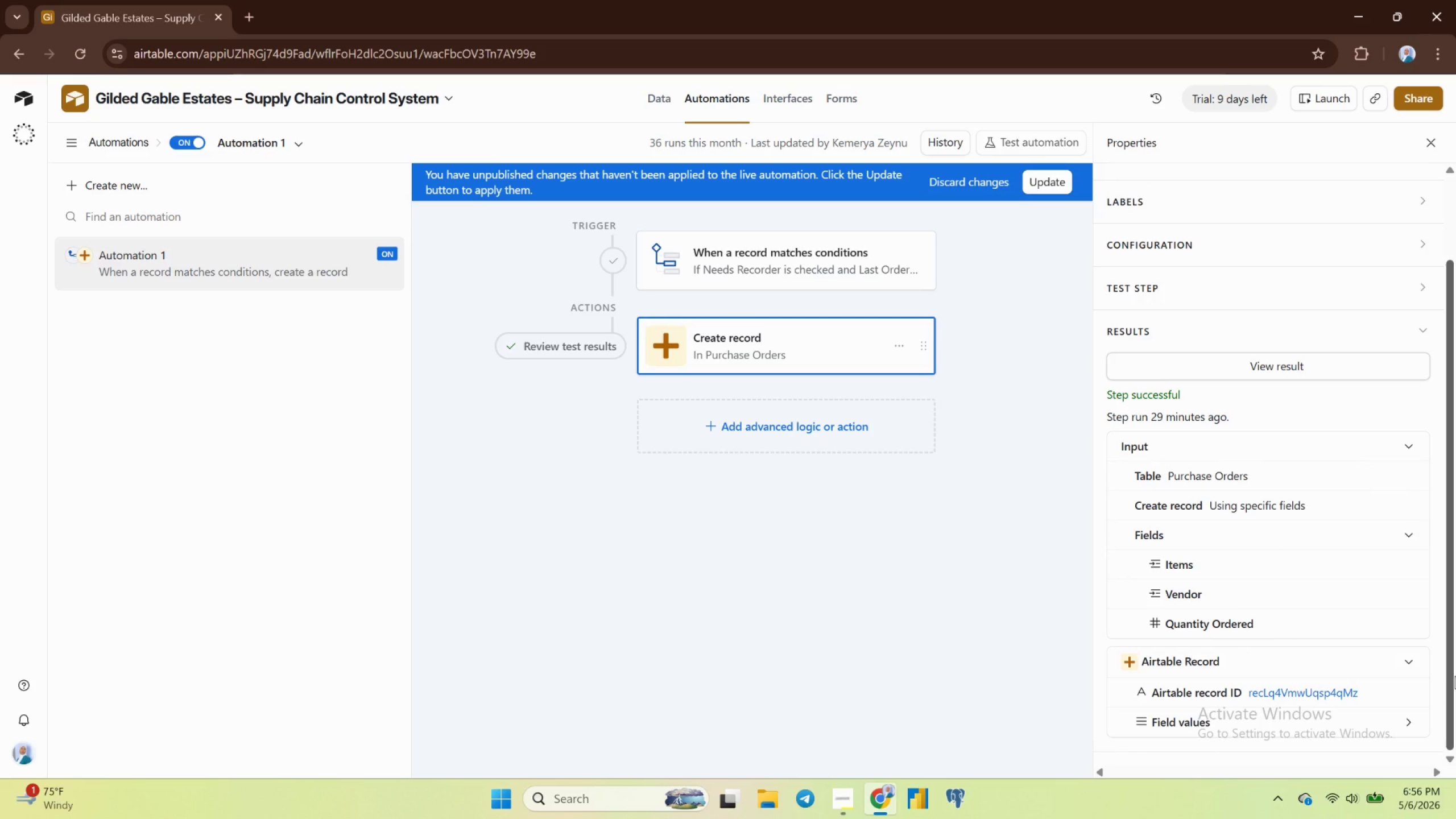 
wait(27.33)
 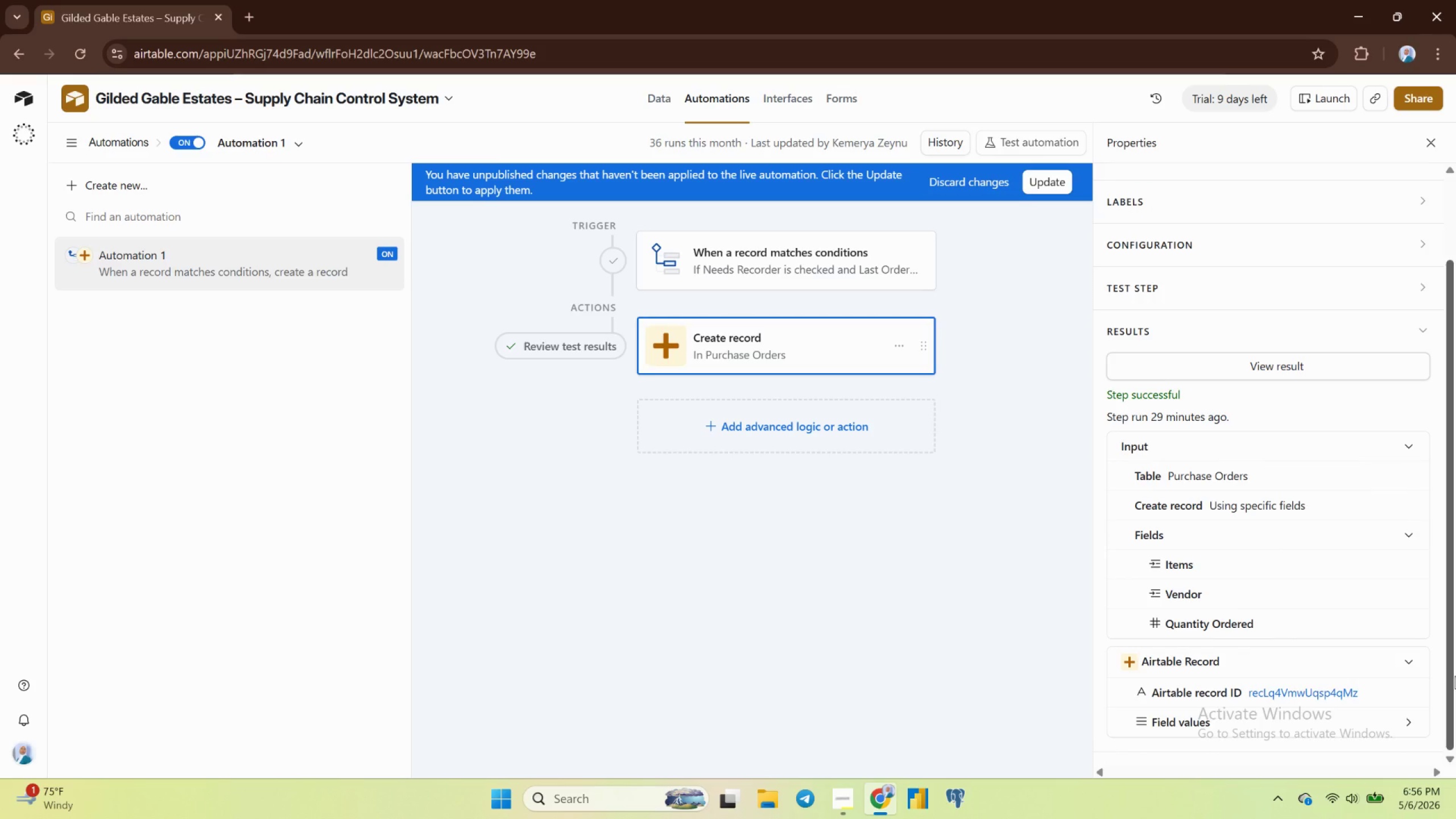 
left_click([1192, 357])
 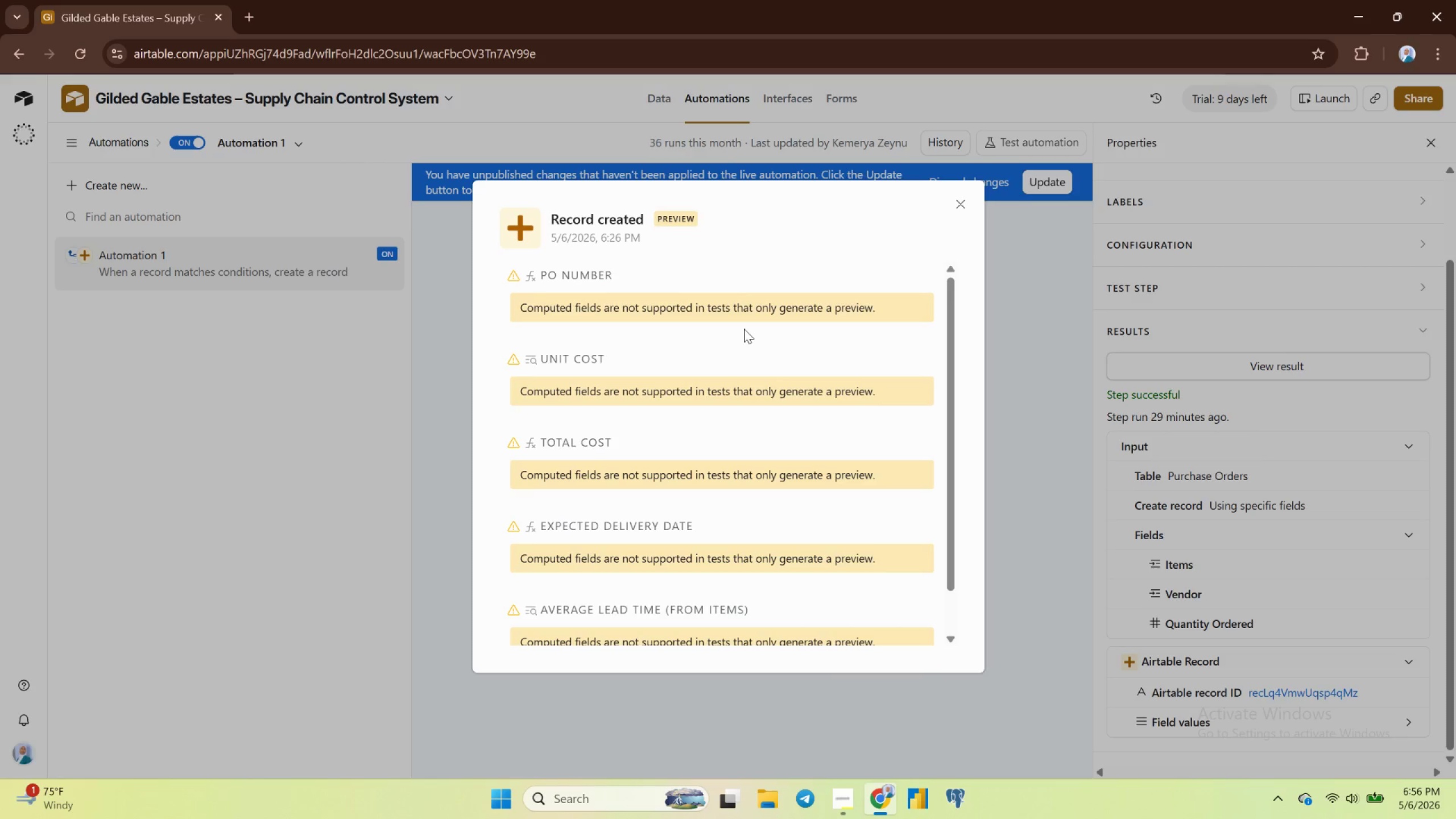 
scroll: coordinate [557, 307], scroll_direction: down, amount: 5.0
 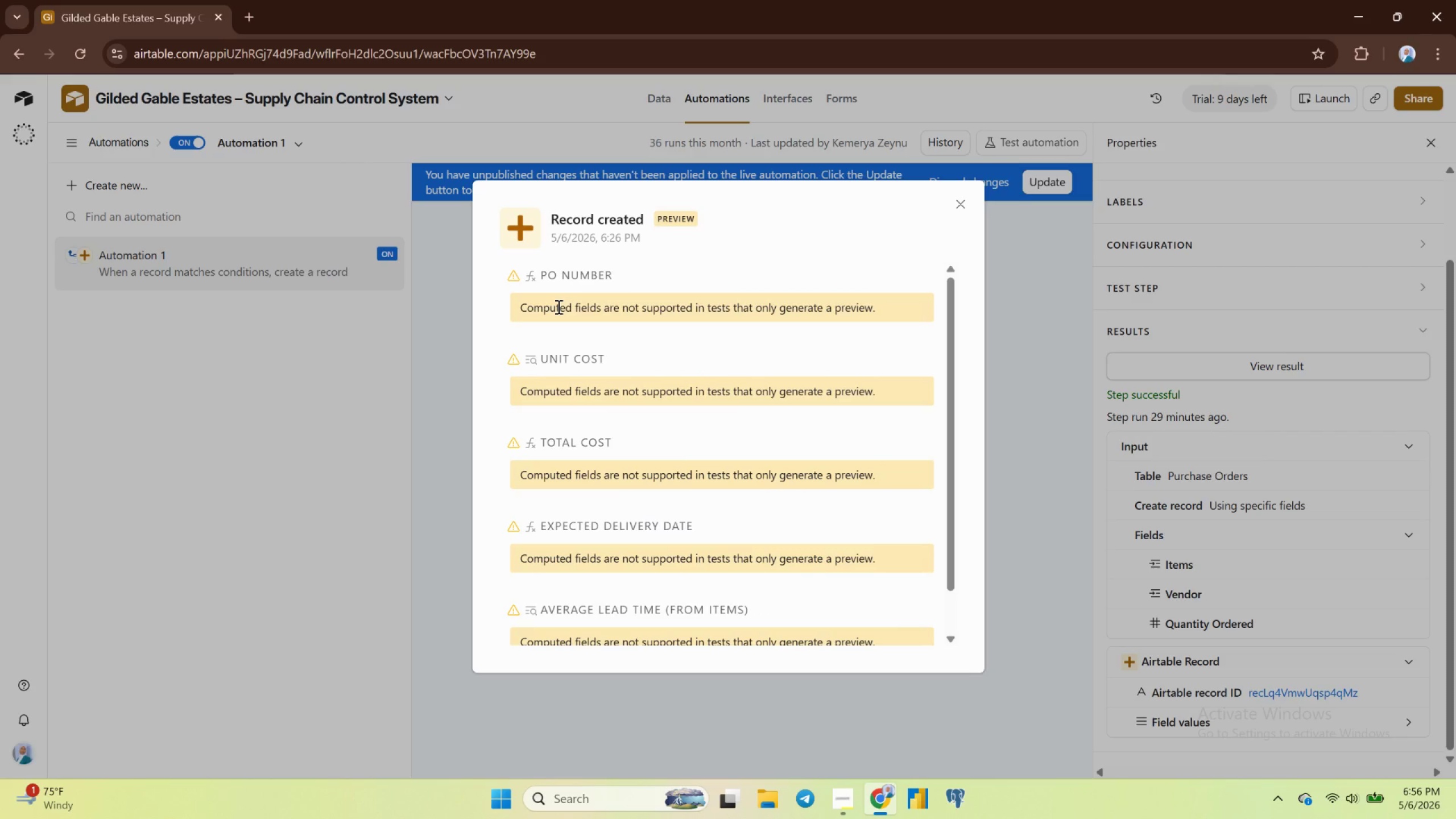 
scroll: coordinate [1131, 342], scroll_direction: up, amount: 7.0
 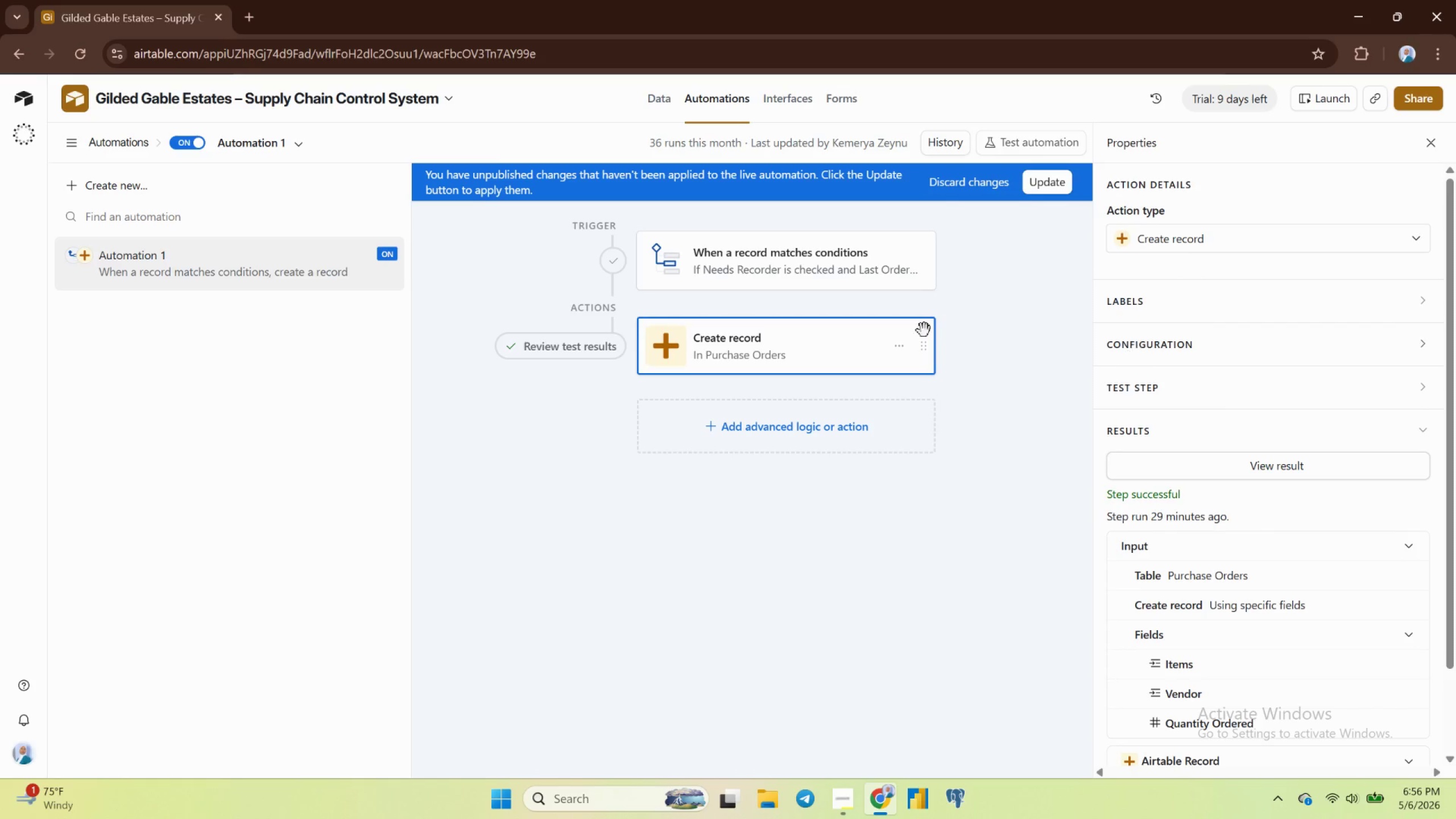 
left_click([817, 271])
 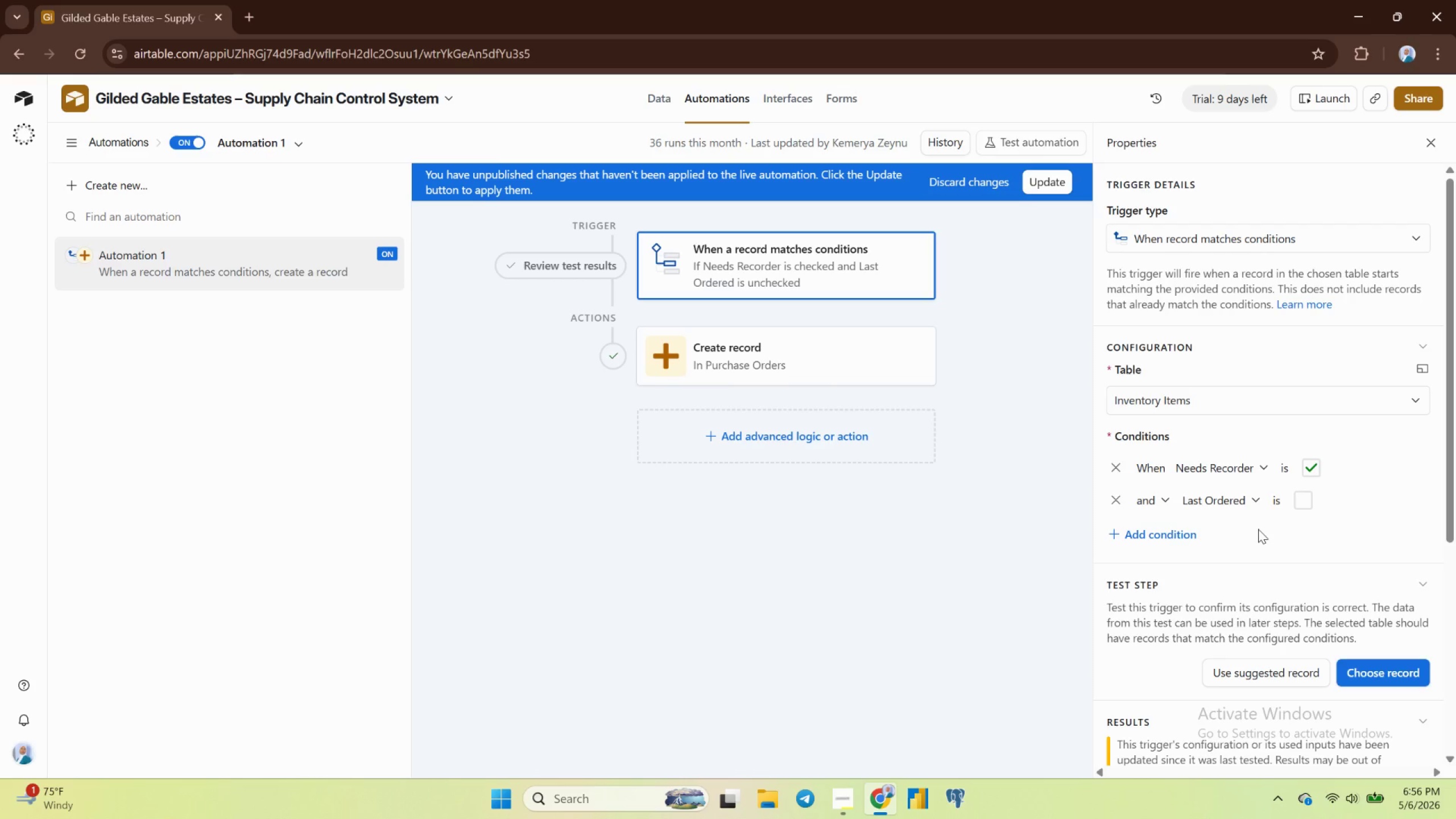 
scroll: coordinate [1174, 569], scroll_direction: none, amount: 0.0
 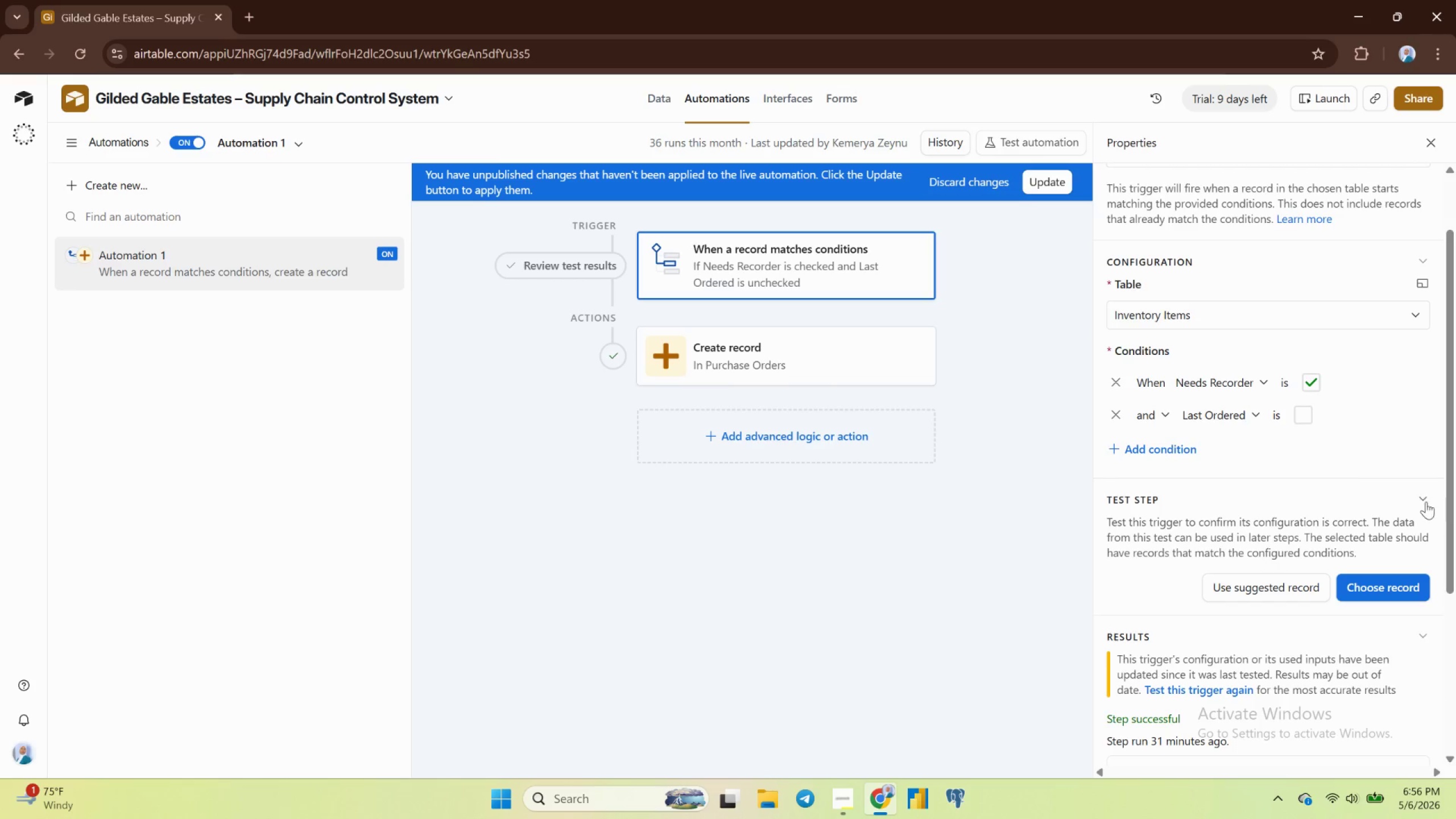 
left_click([1422, 497])
 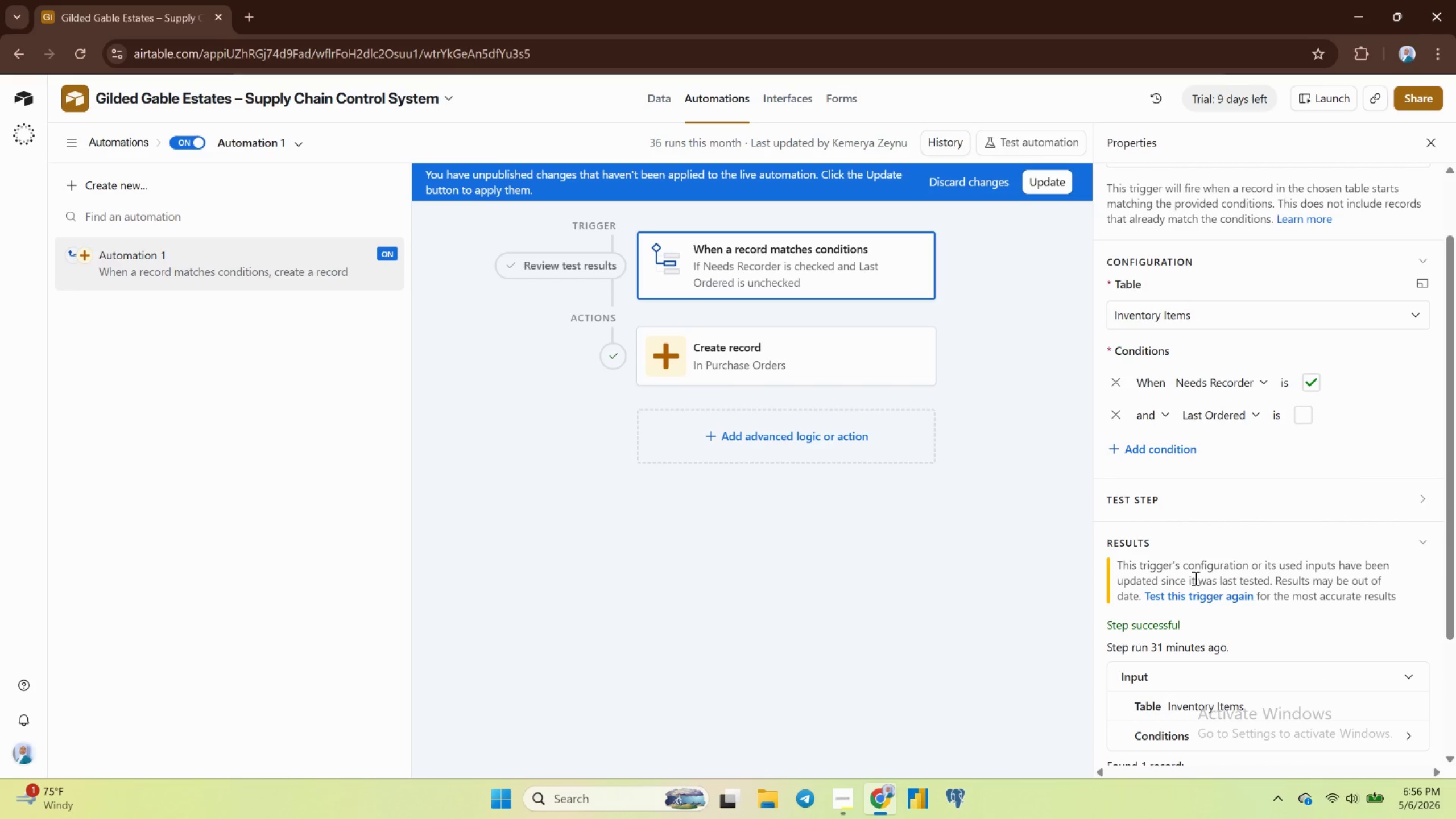 
scroll: coordinate [1189, 580], scroll_direction: down, amount: 1.0
 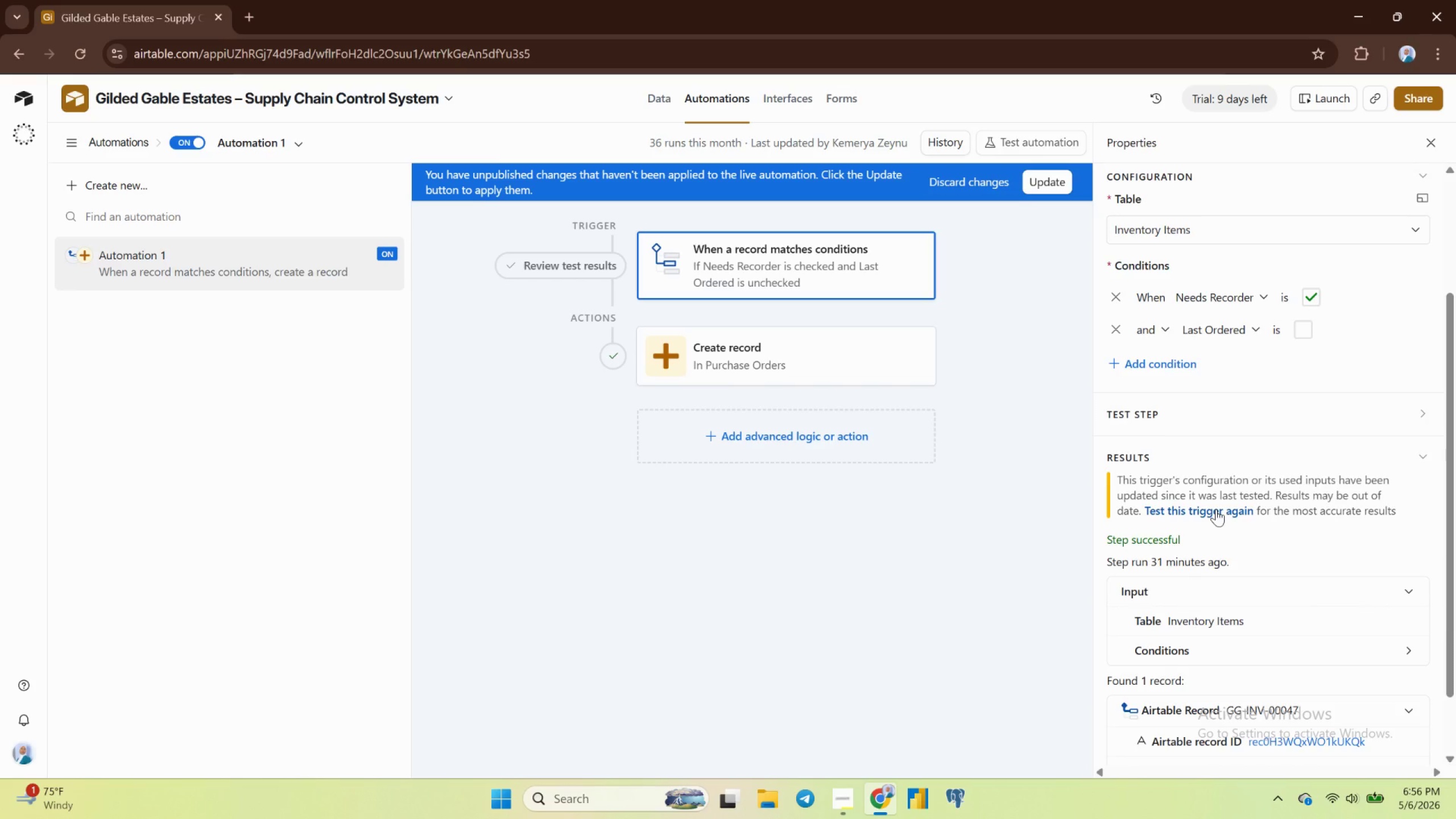 
left_click([1216, 509])
 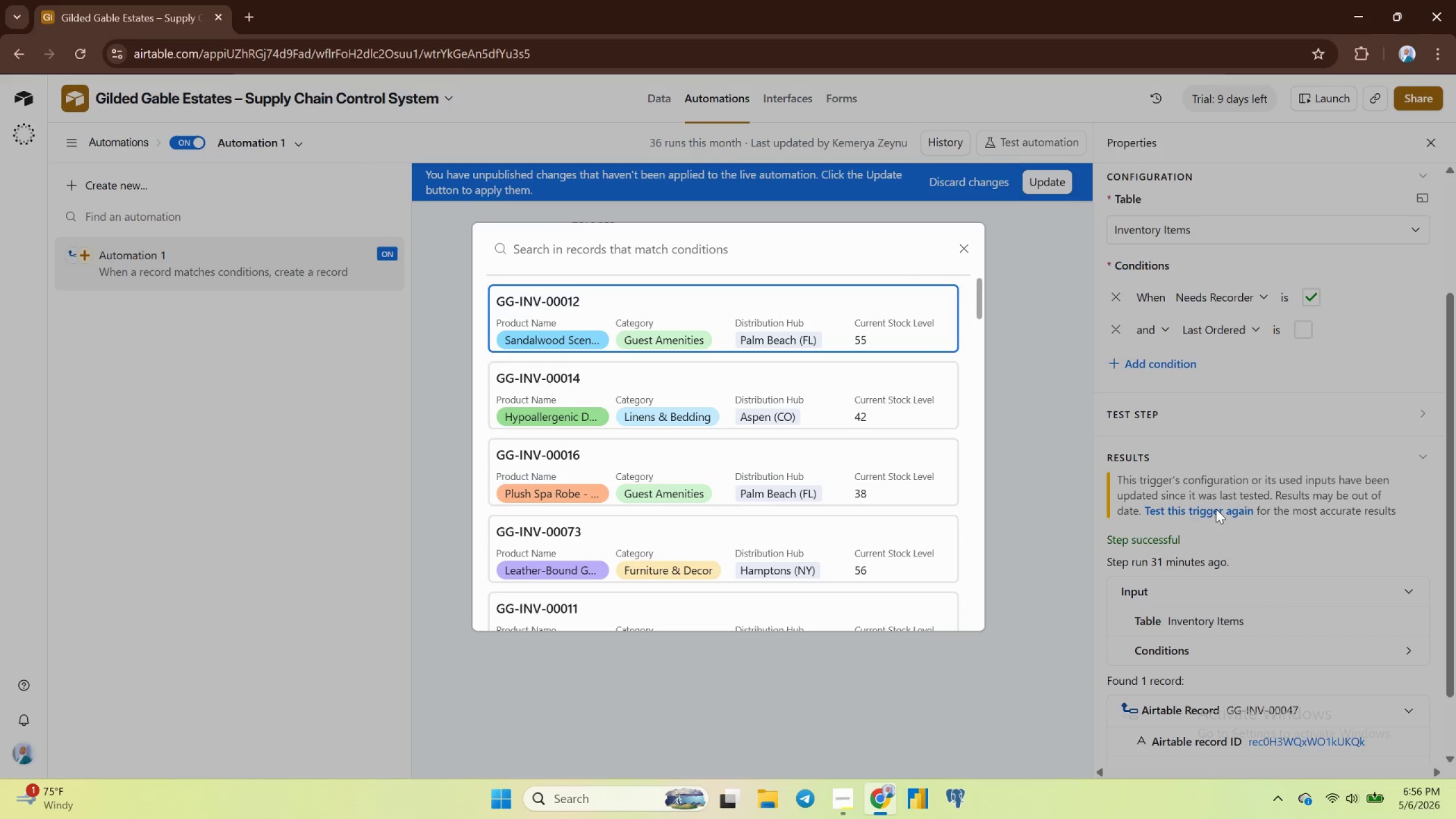 
scroll: coordinate [799, 462], scroll_direction: down, amount: 33.0
 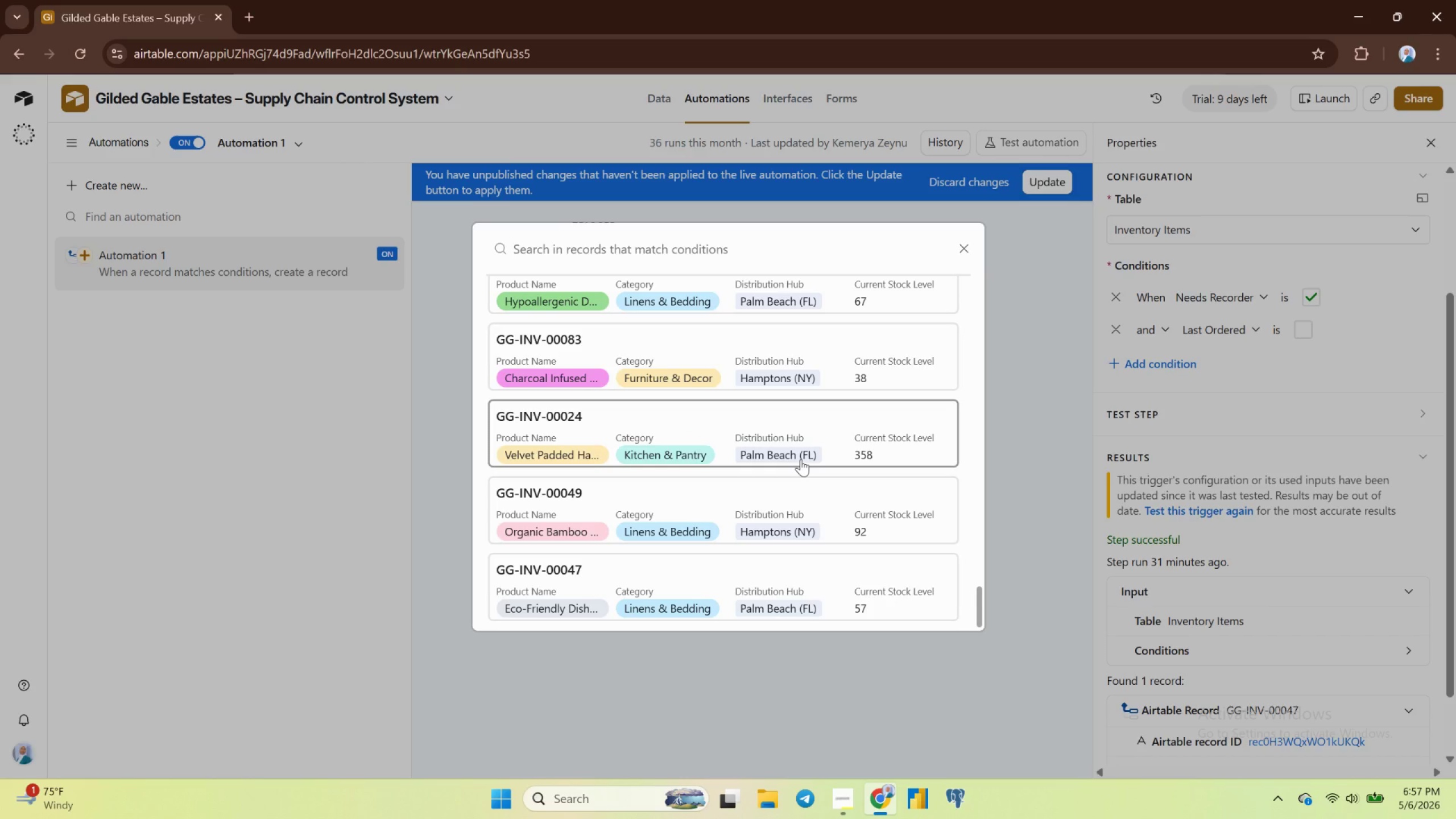 
scroll: coordinate [802, 456], scroll_direction: up, amount: 34.0
 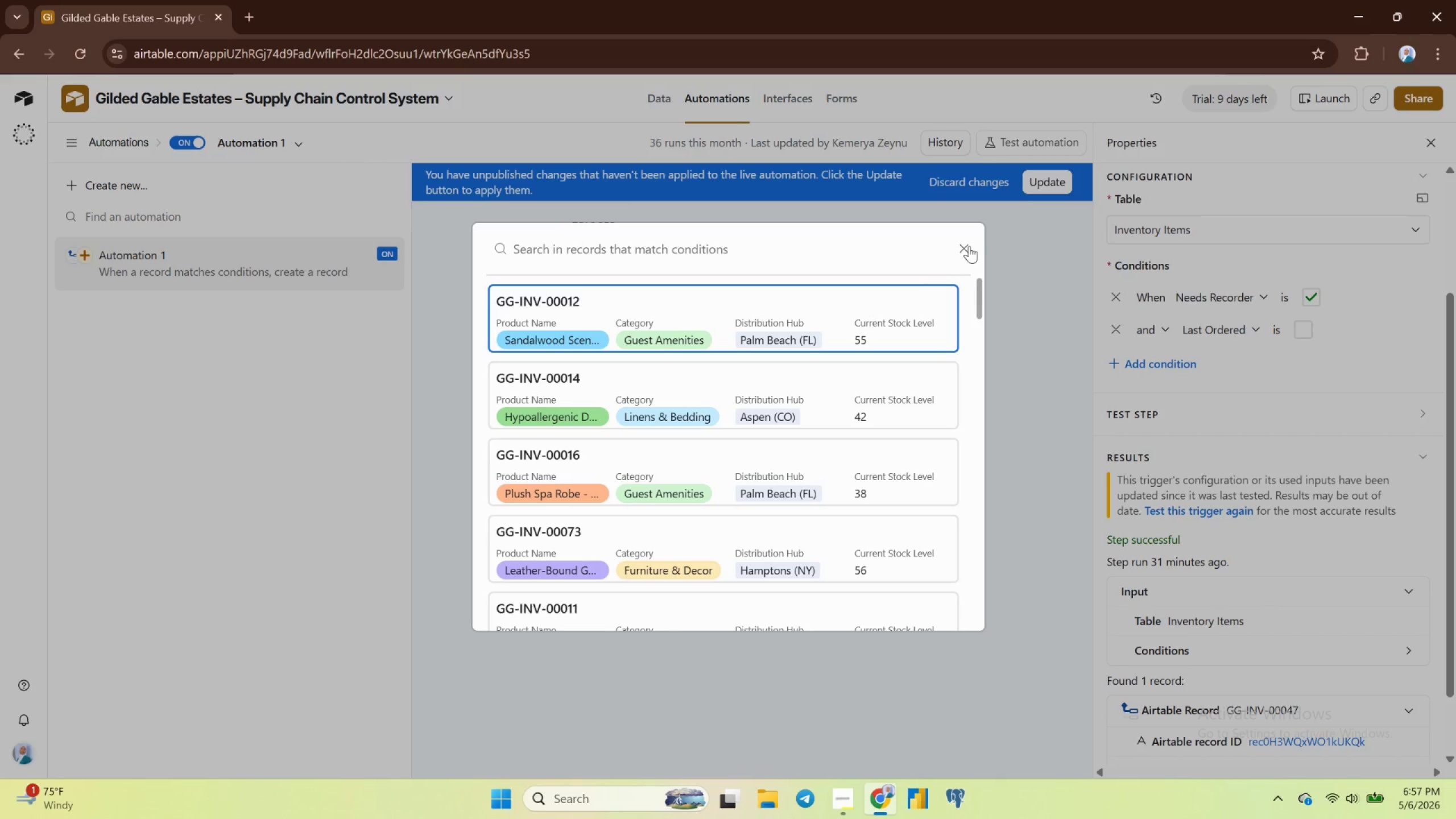 
left_click([965, 245])
 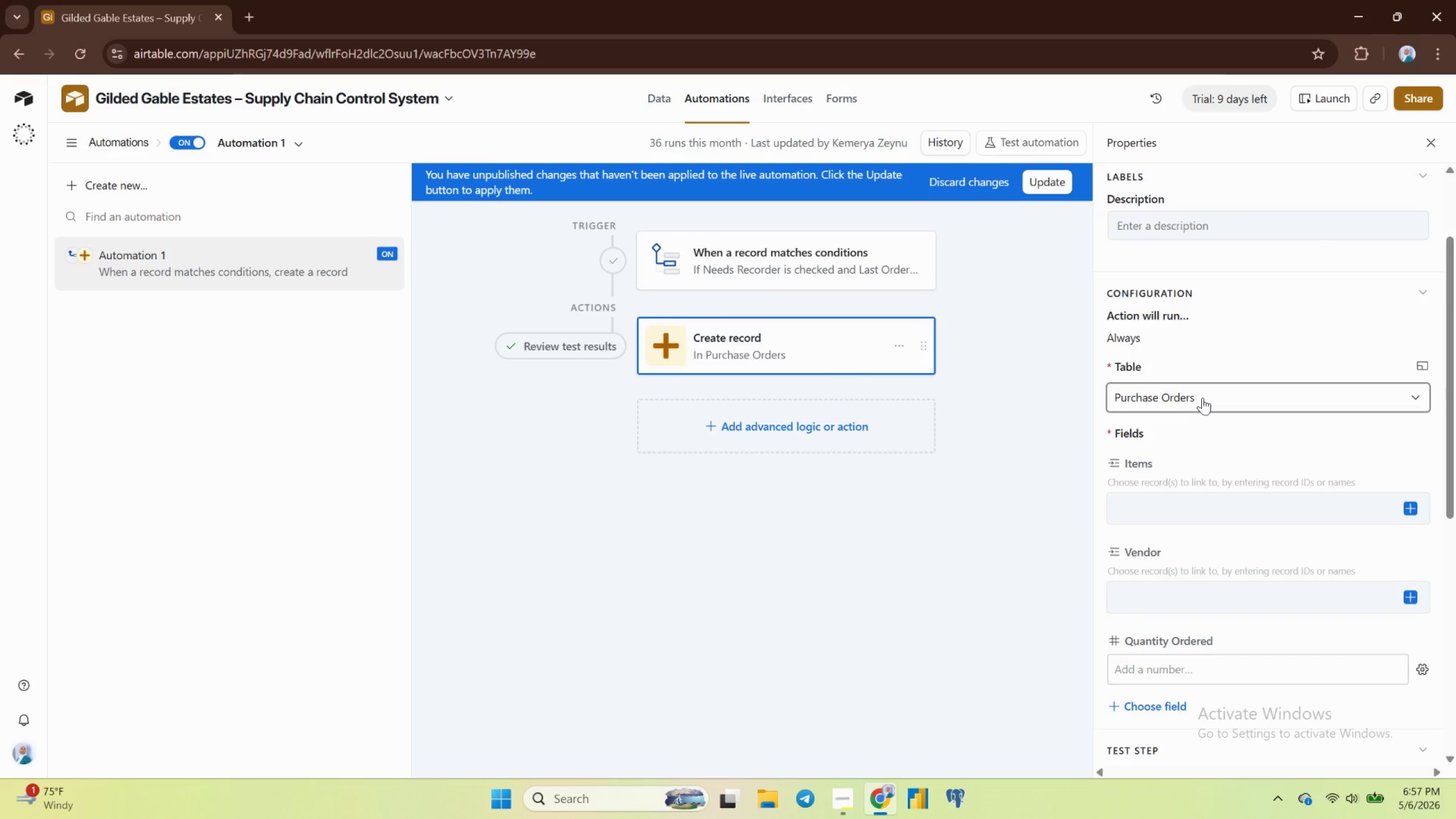 
wait(29.18)
 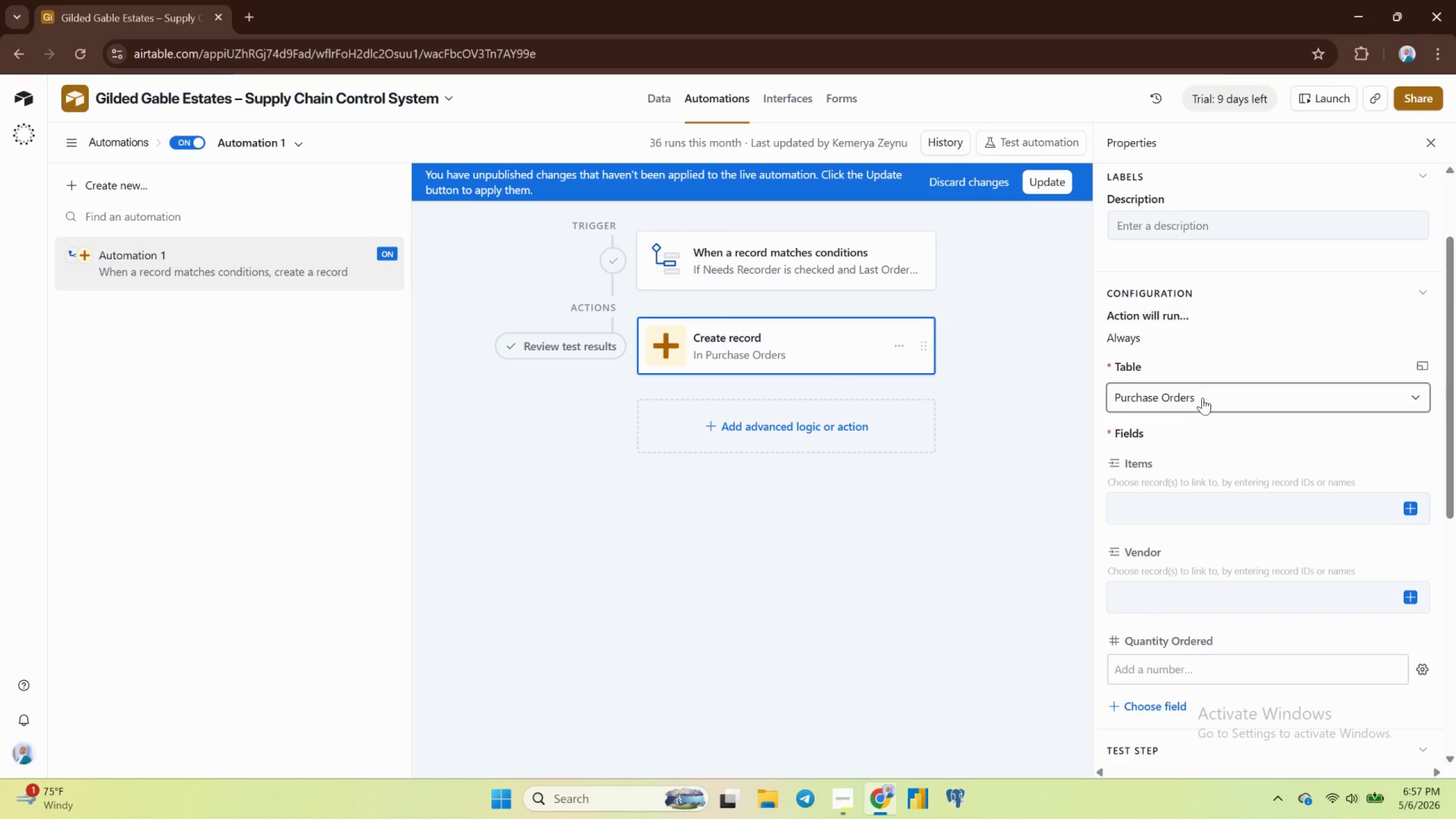 
scroll: coordinate [1191, 322], scroll_direction: up, amount: 1.0
 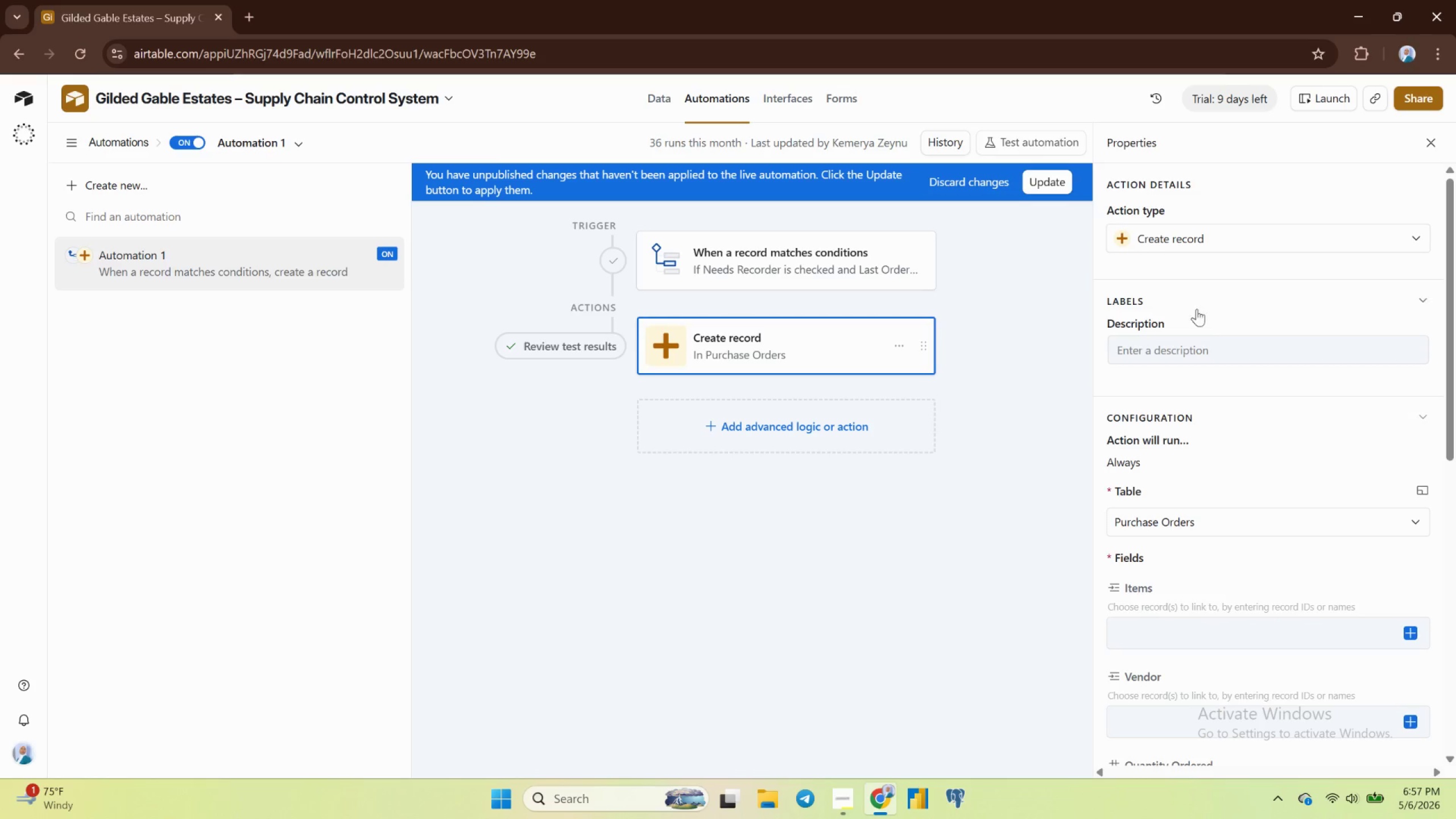 
wait(7.17)
 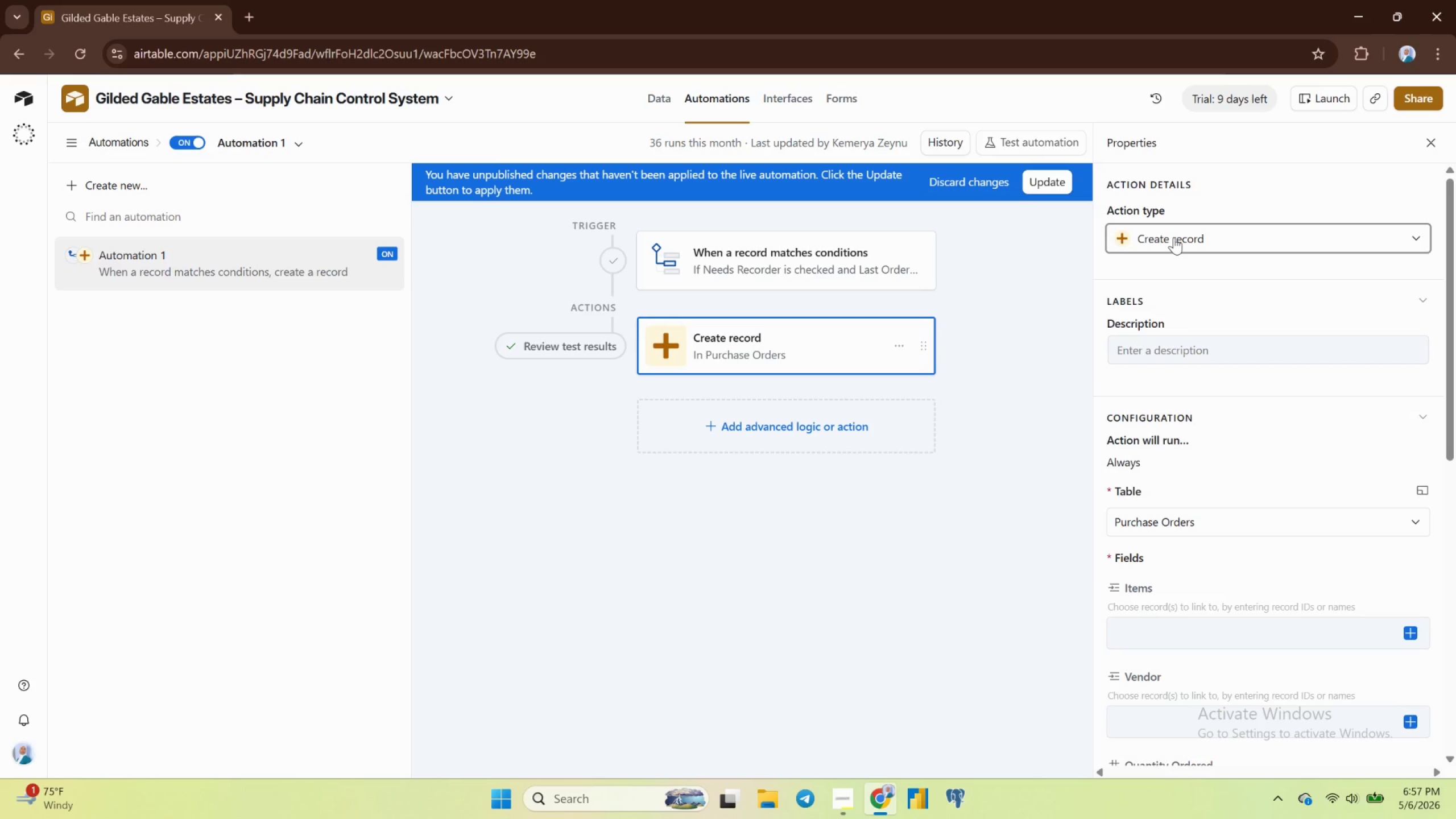 
scroll: coordinate [1210, 460], scroll_direction: down, amount: 1.0
 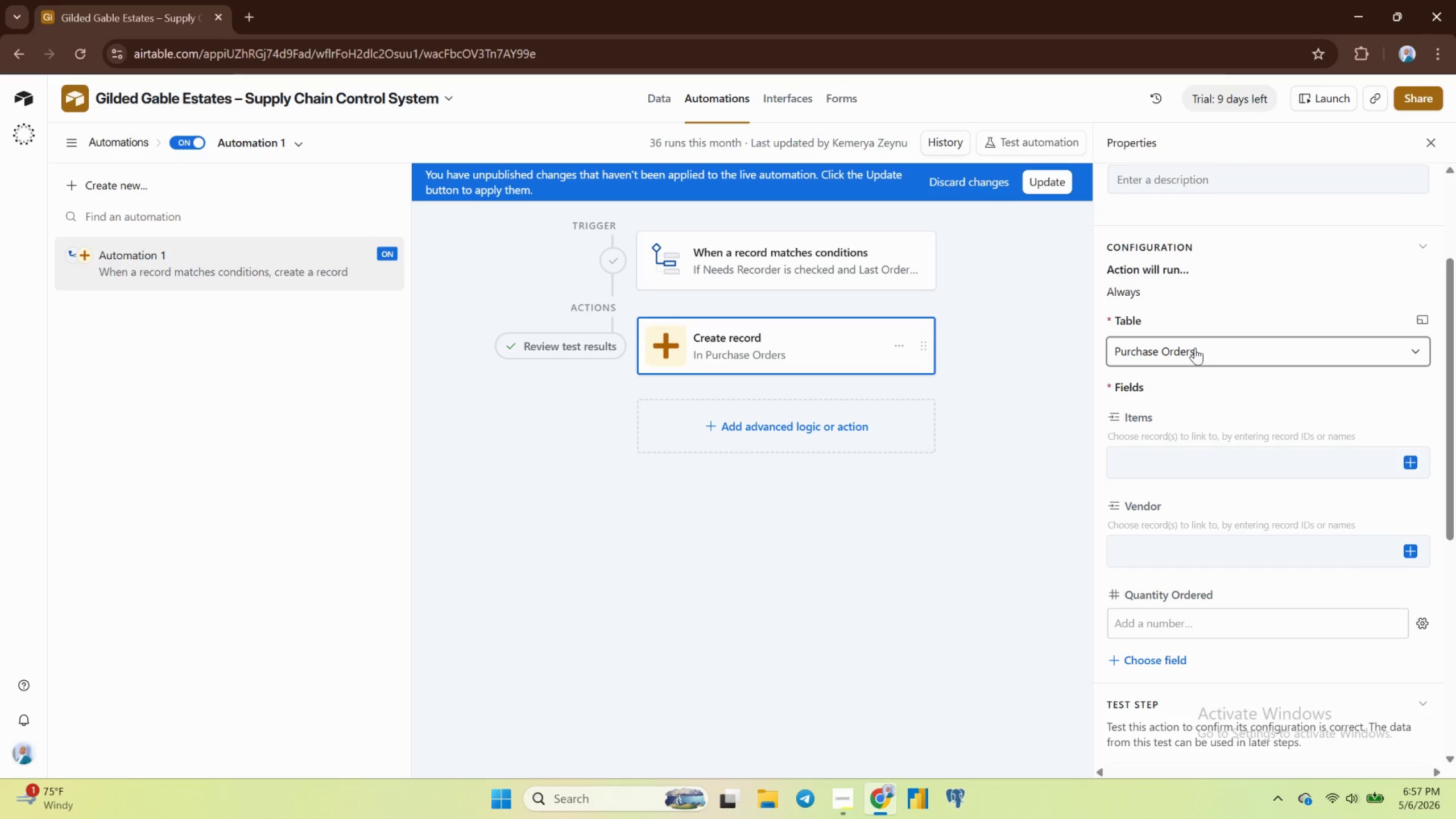 
wait(9.44)
 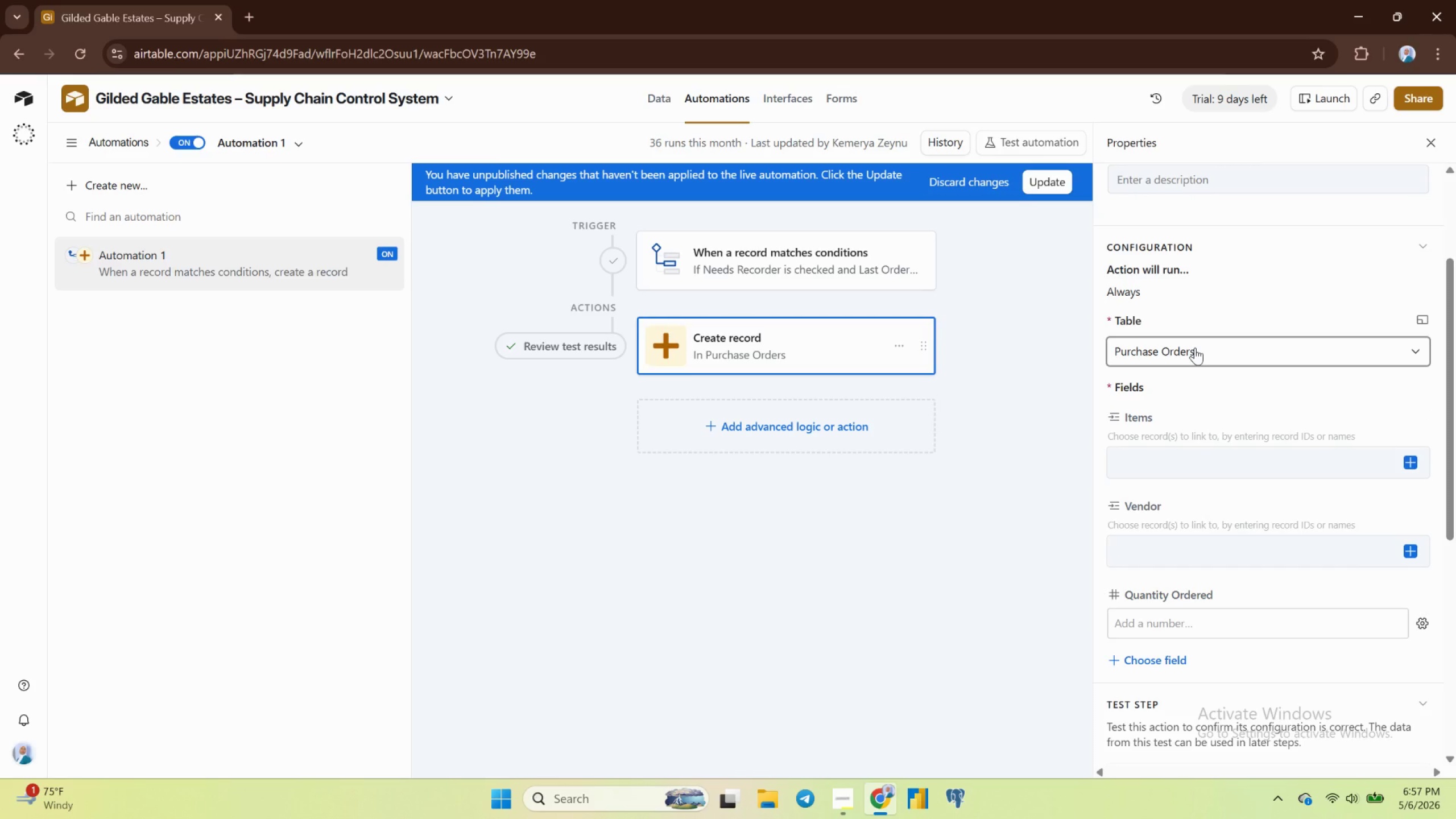 
left_click([1407, 462])
 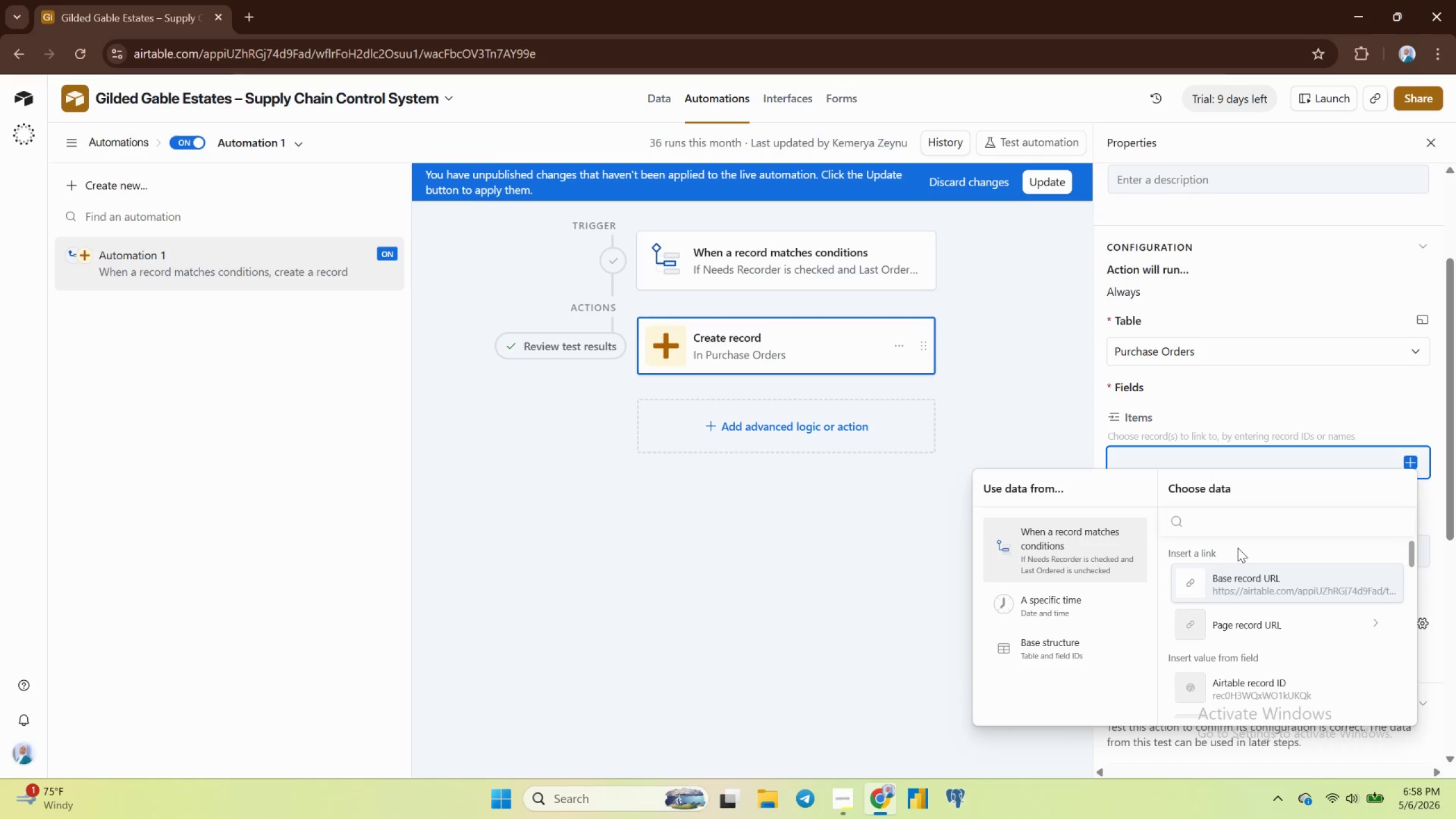 
wait(11.28)
 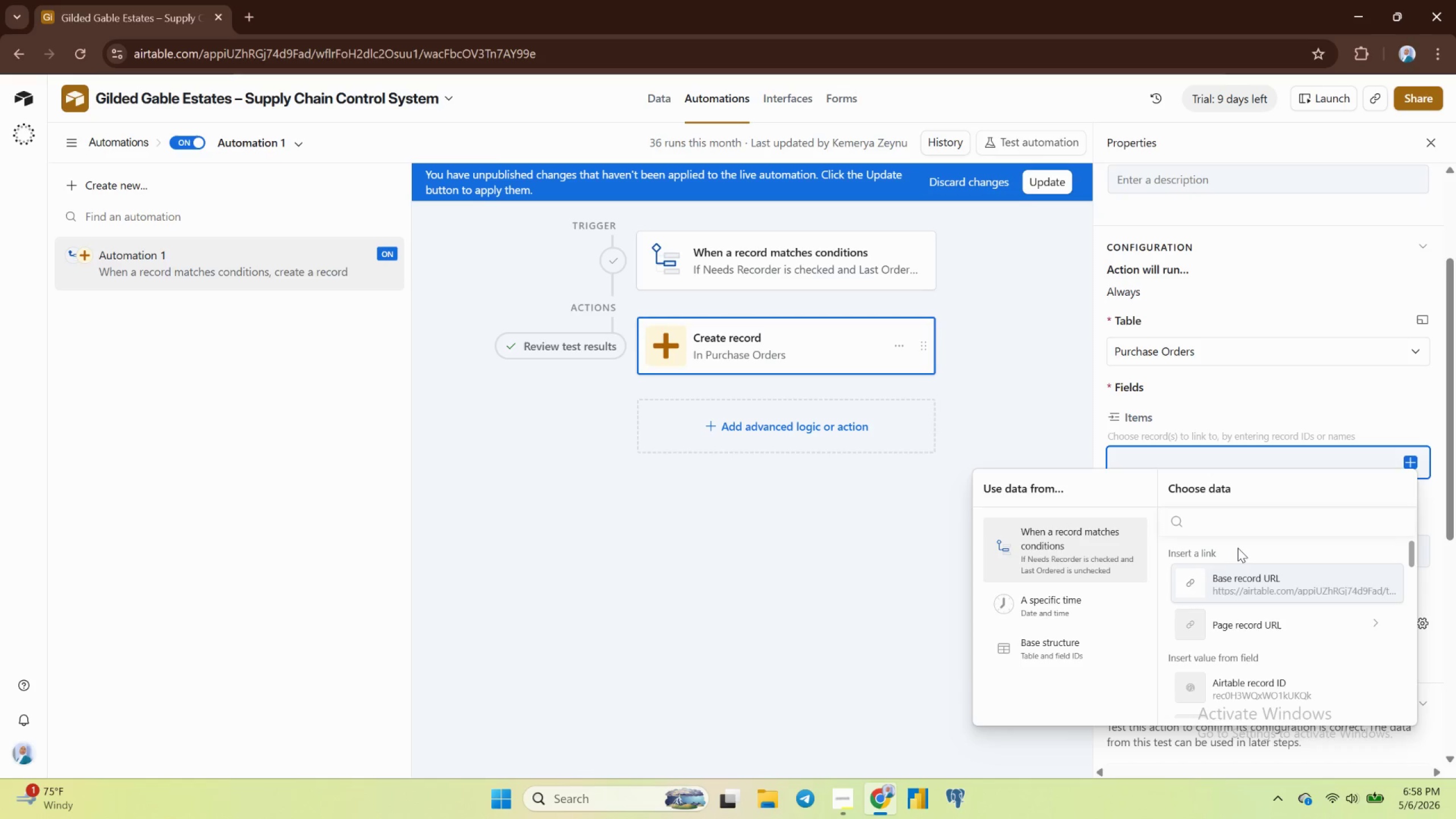 
scroll: coordinate [1287, 627], scroll_direction: down, amount: 5.0
 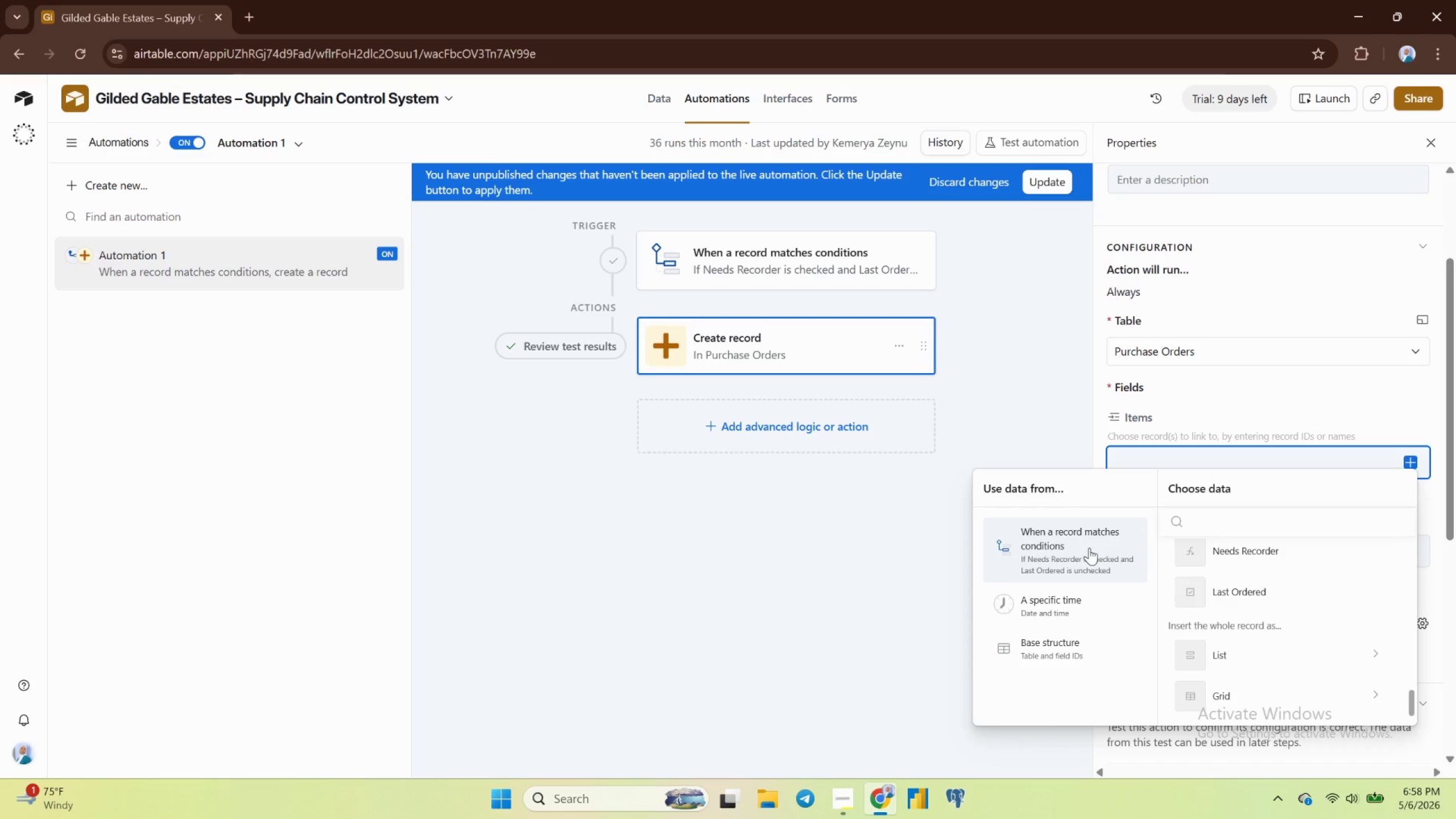 
wait(42.65)
 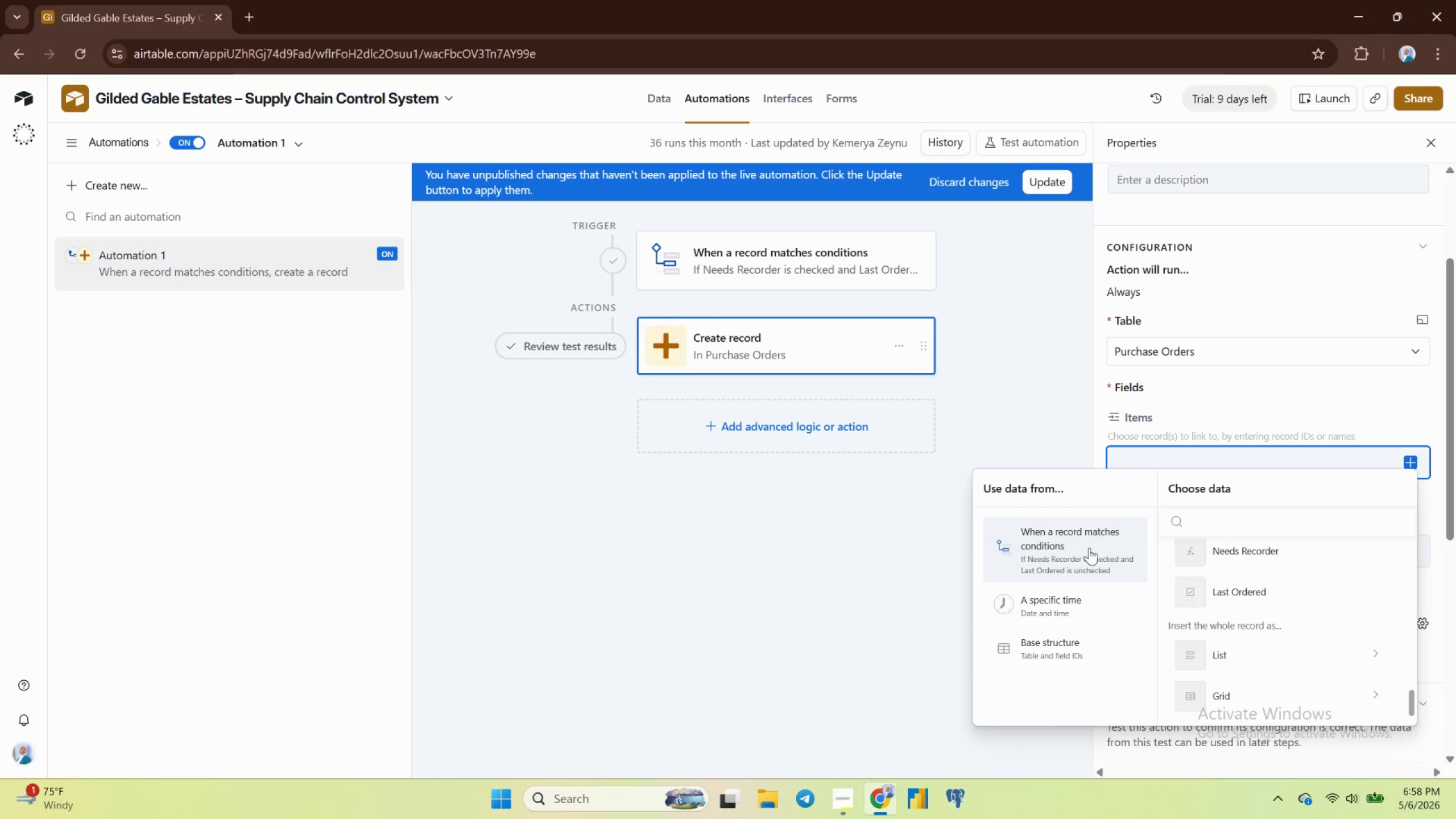 
left_click([1197, 427])
 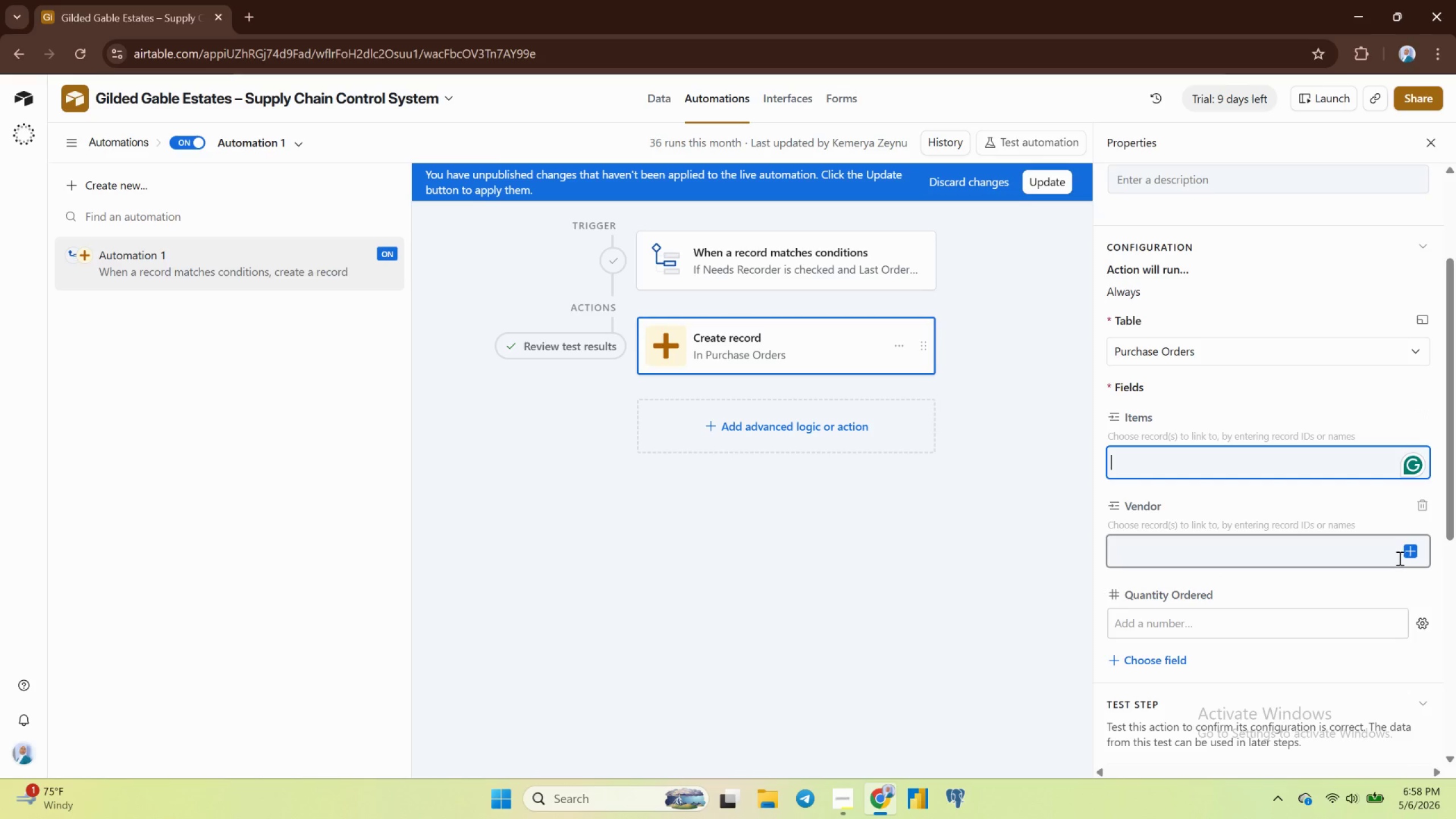 
left_click([1410, 552])
 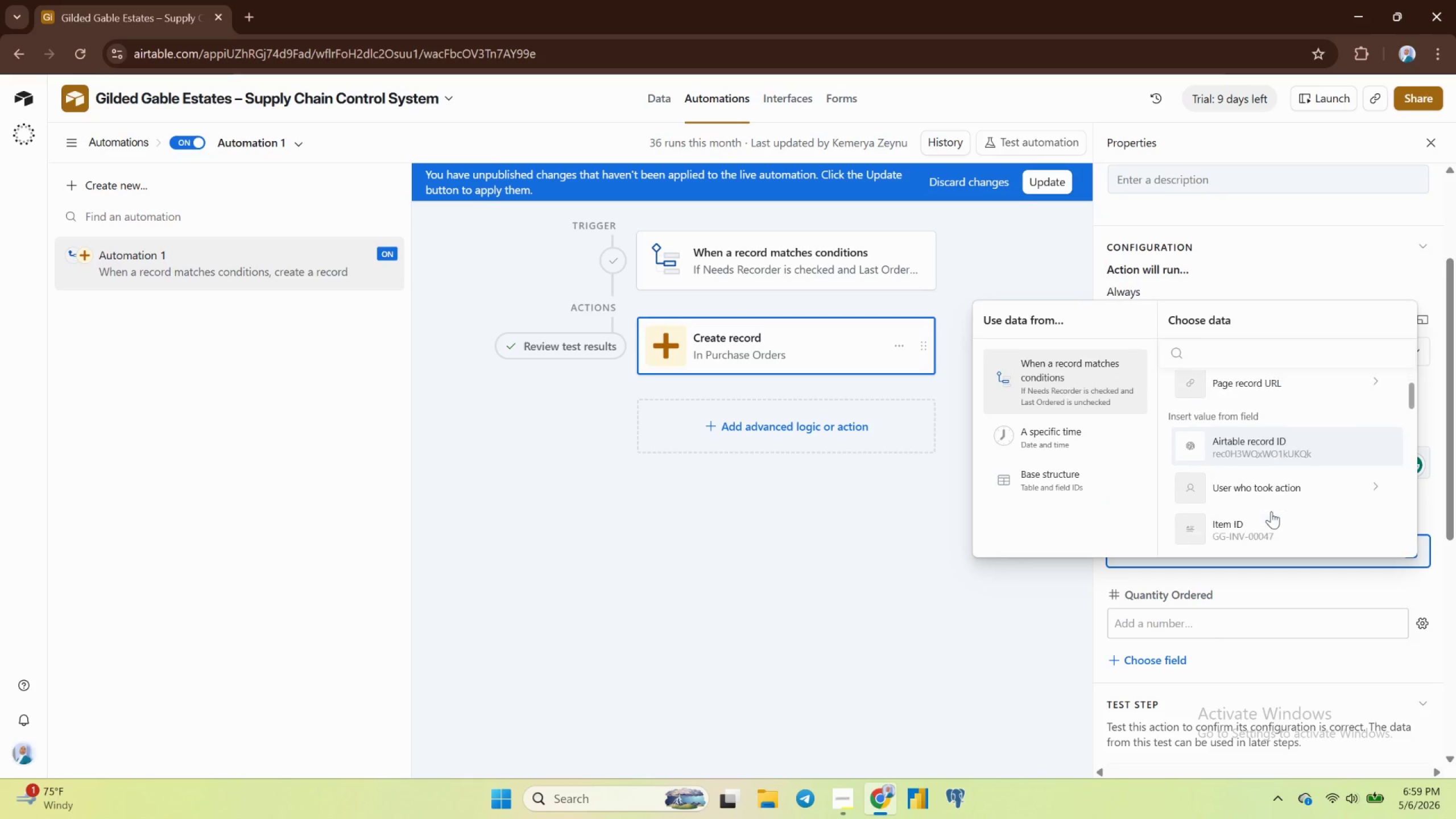 
wait(14.31)
 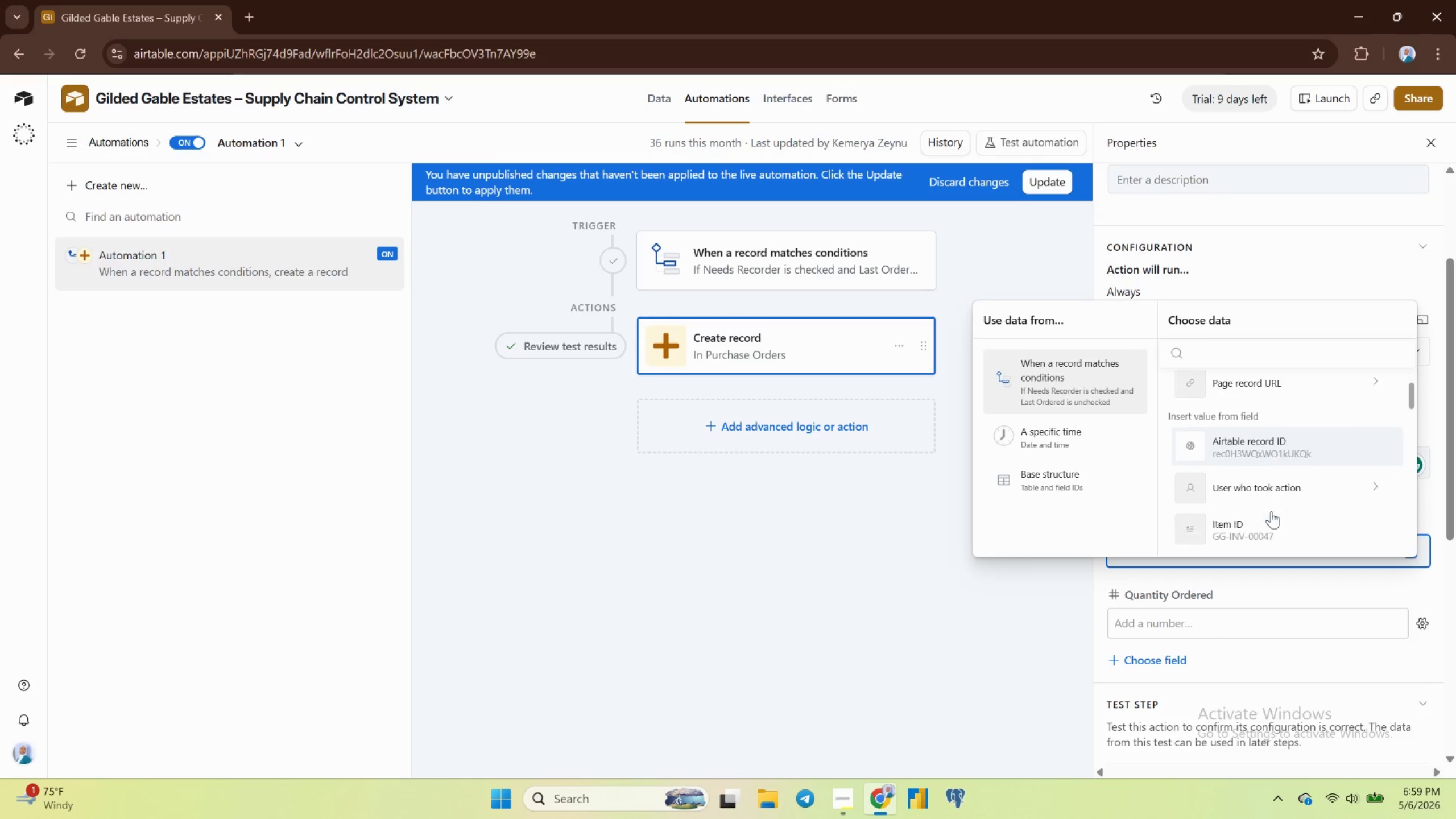 
left_click([1243, 511])
 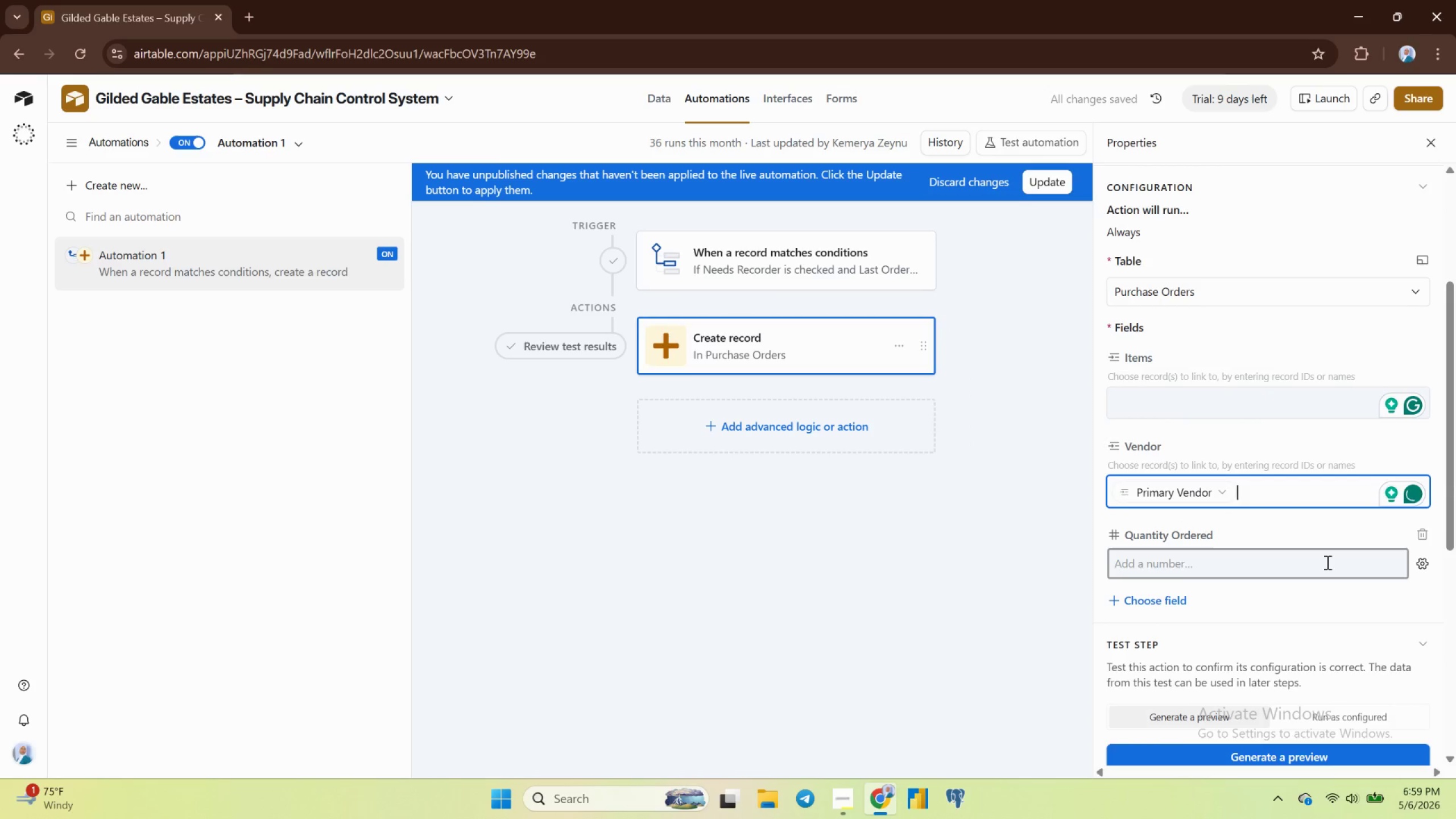 
wait(10.07)
 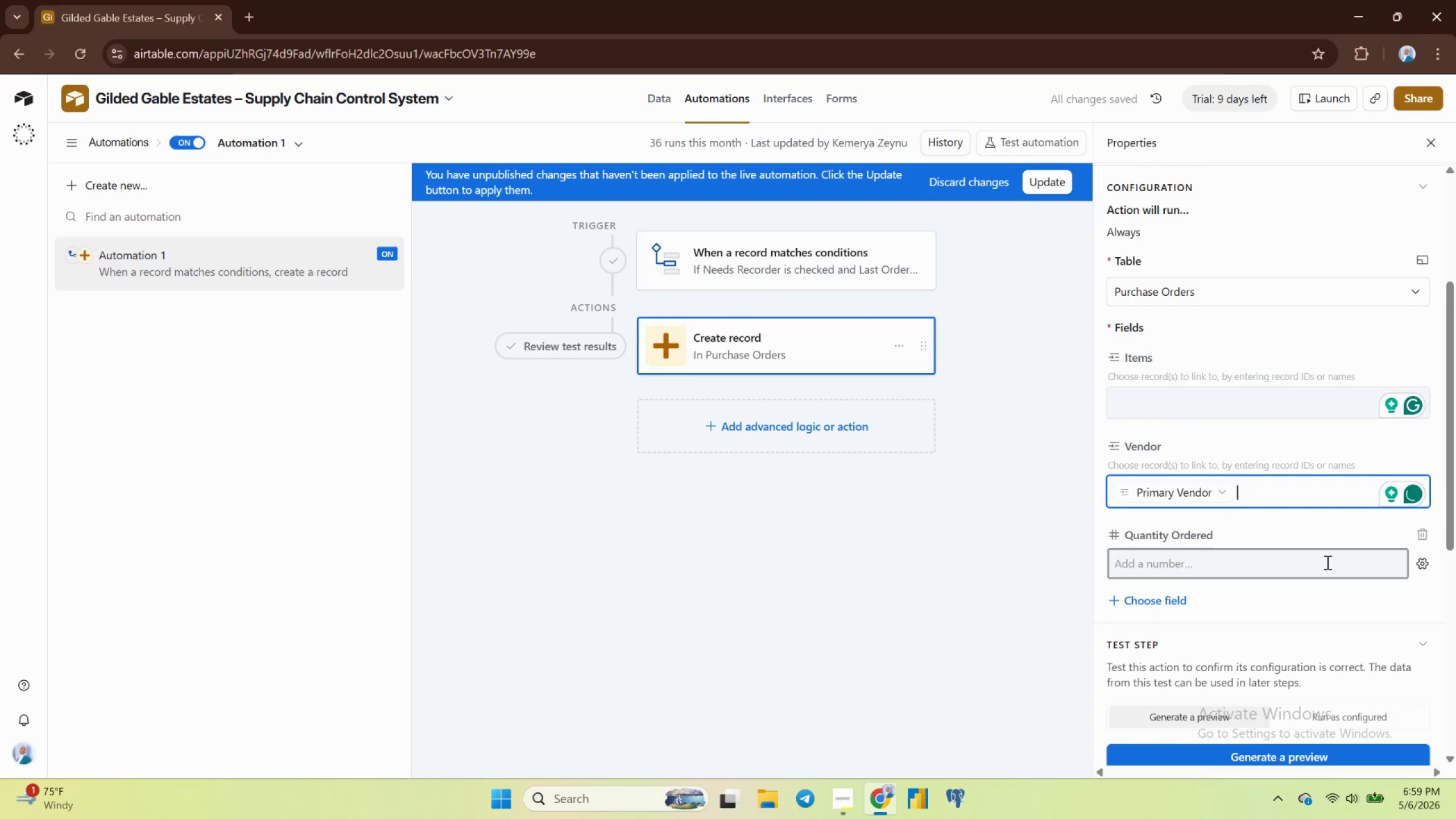 
left_click([1326, 562])
 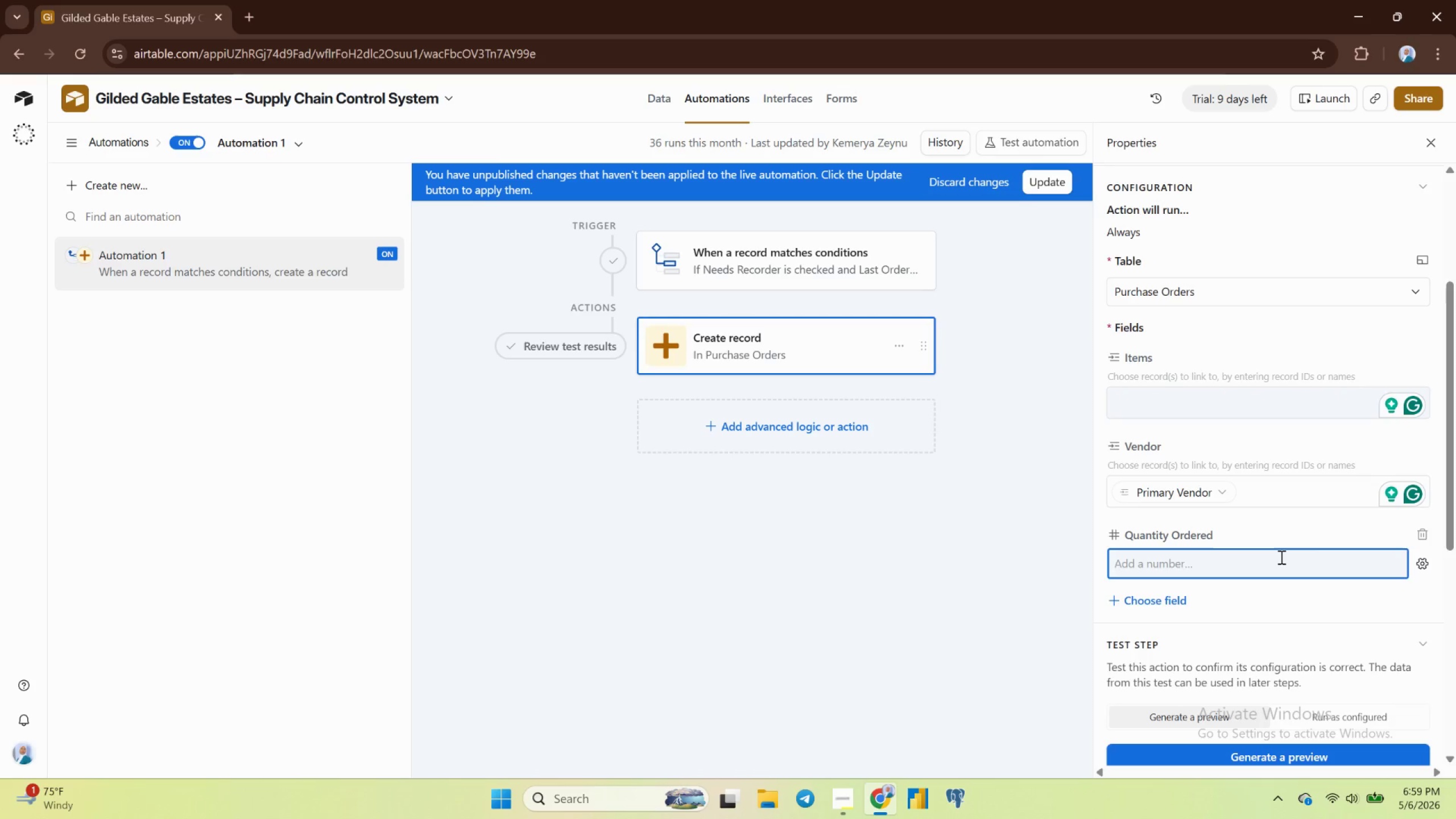 
left_click([1280, 557])
 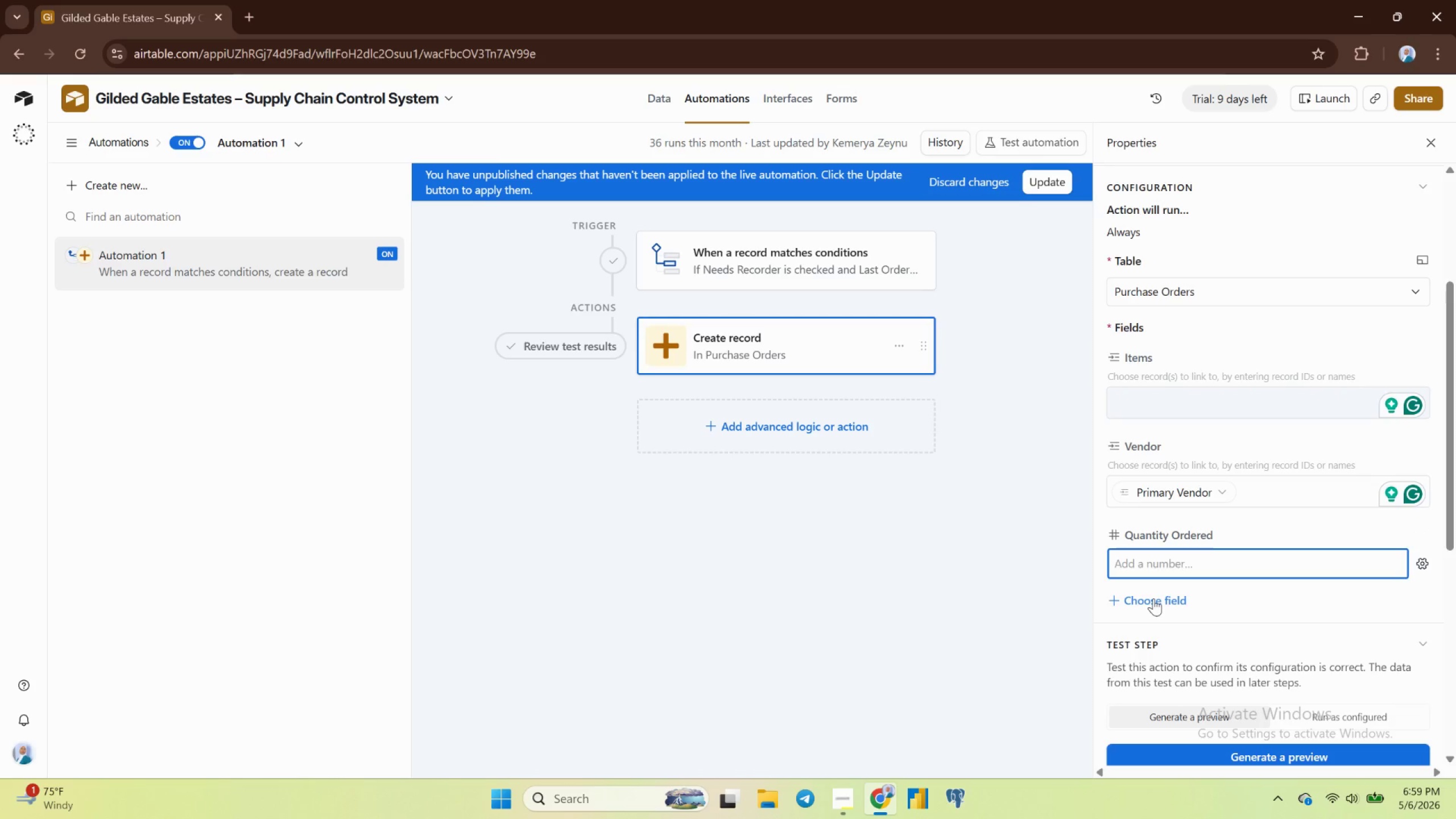 
left_click([1132, 559])
 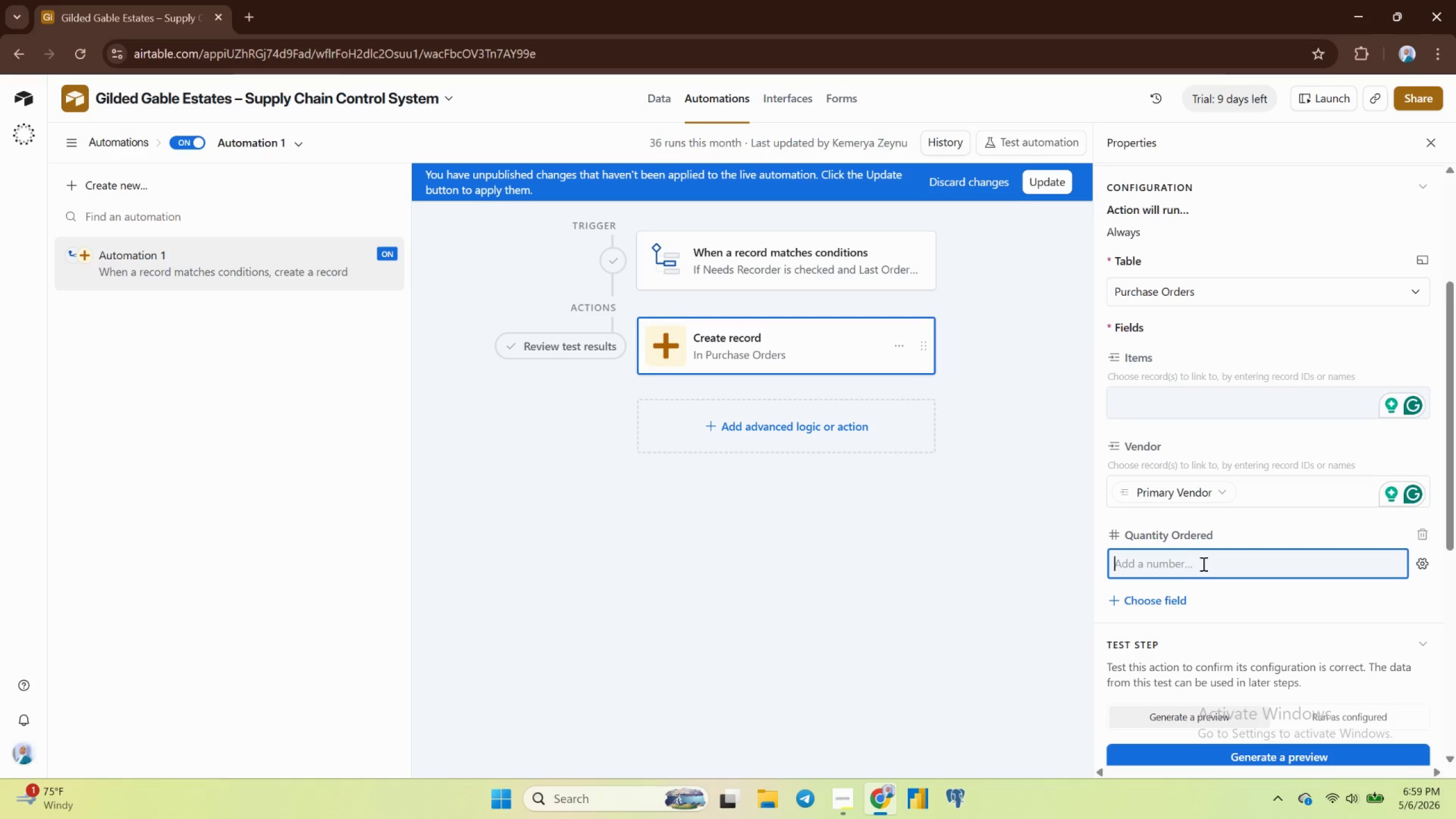 
wait(8.85)
 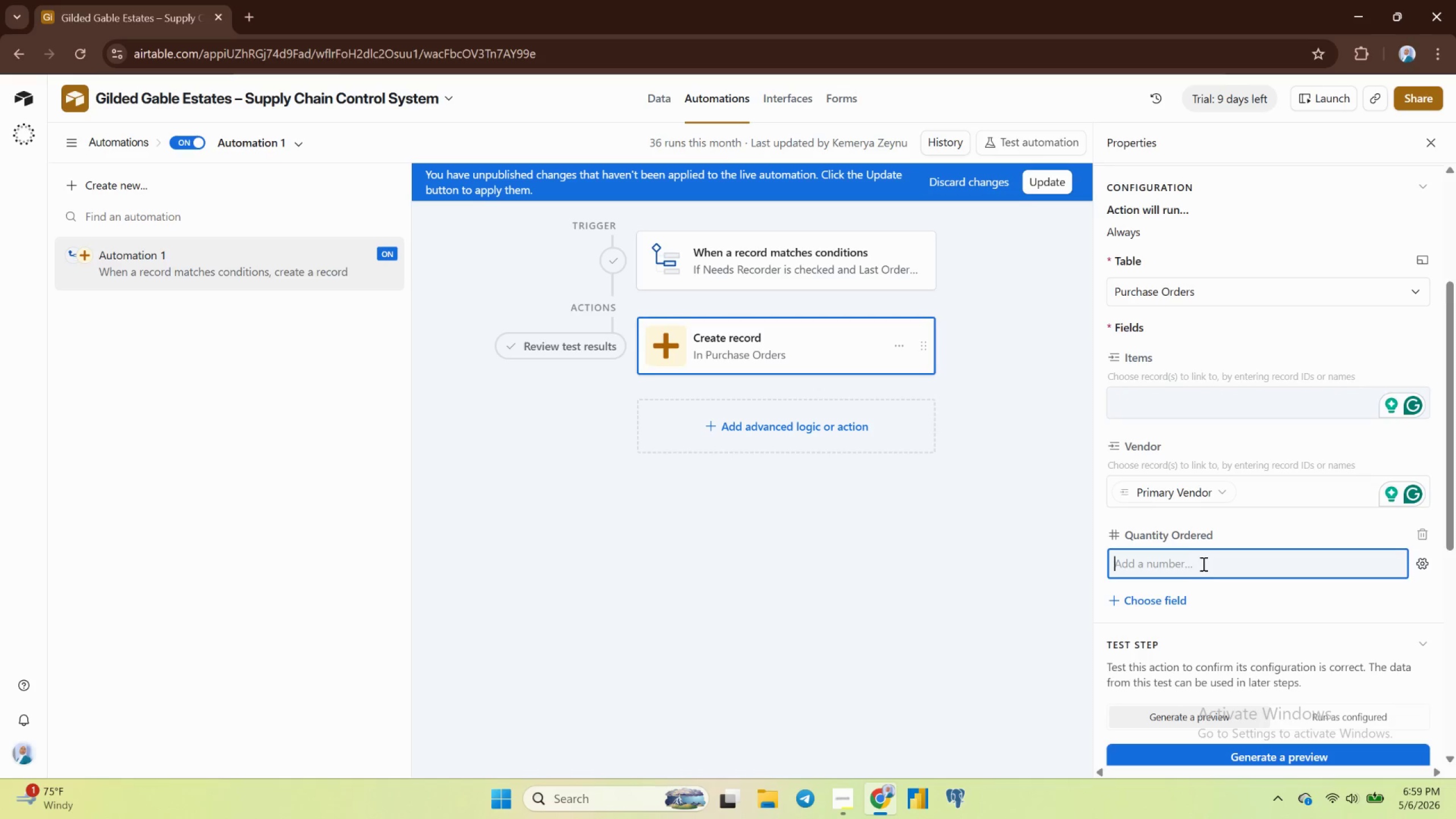 
left_click([1137, 601])
 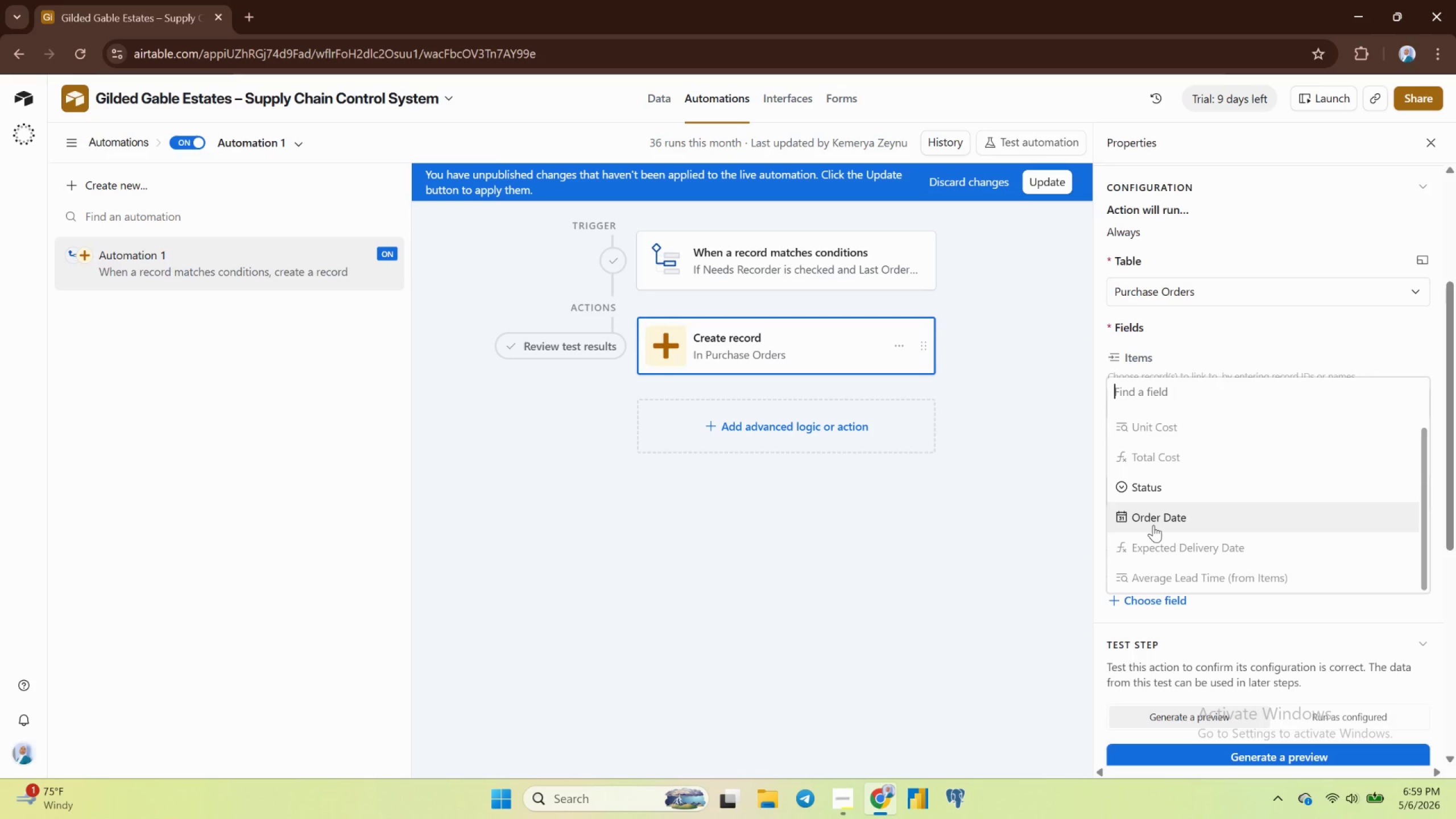 
wait(6.17)
 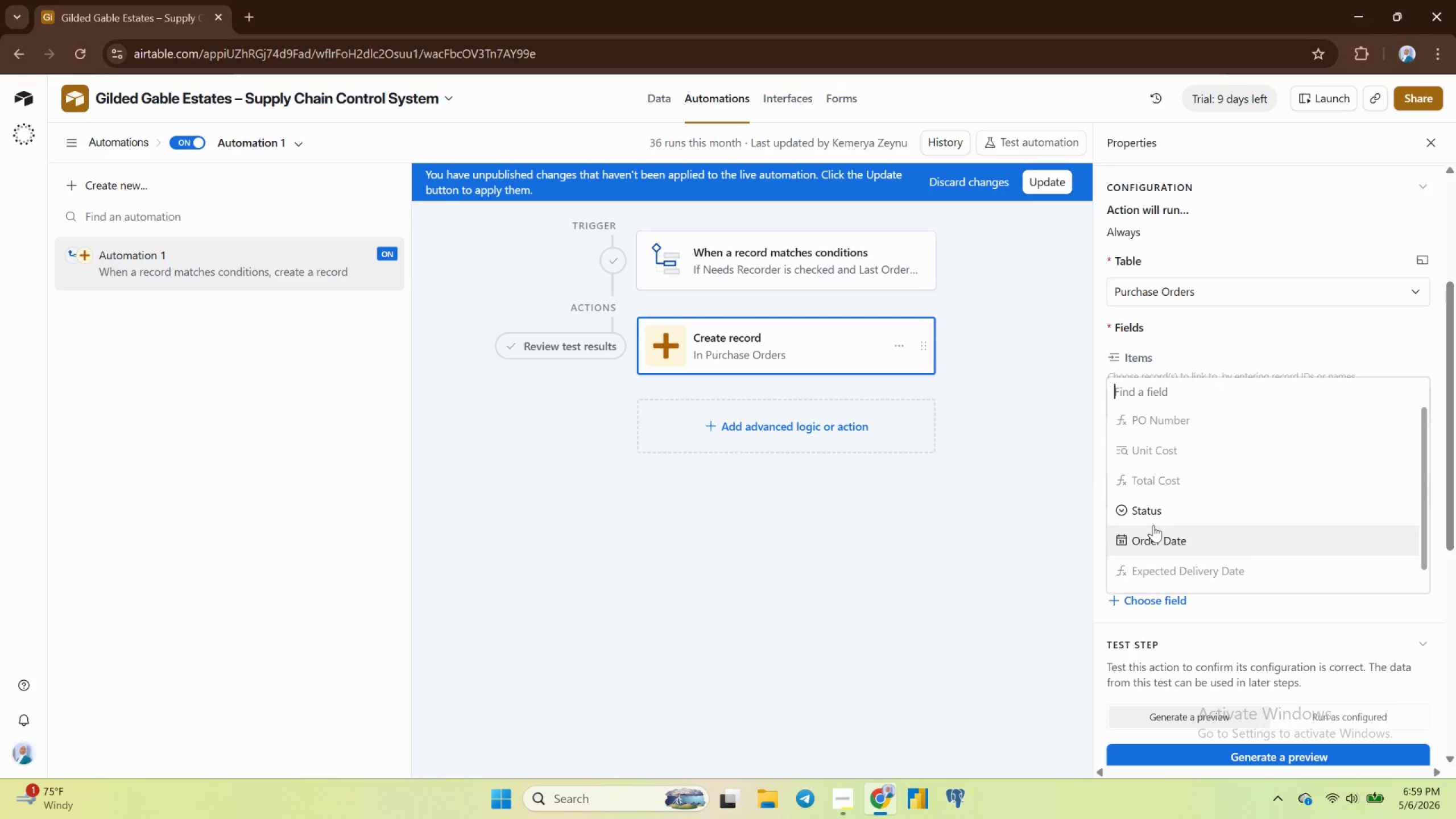 
left_click([1243, 599])
 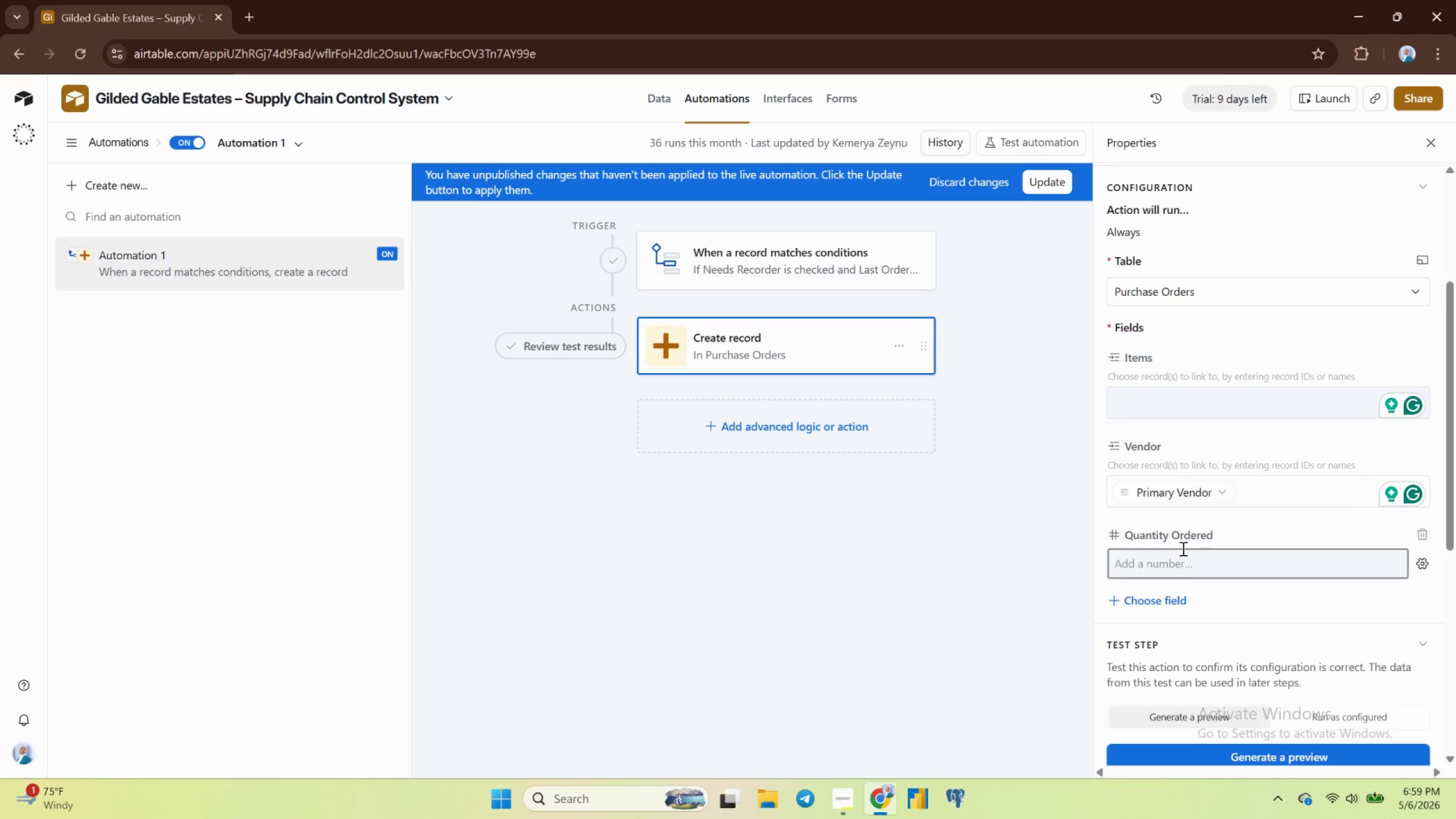 
left_click([1182, 548])
 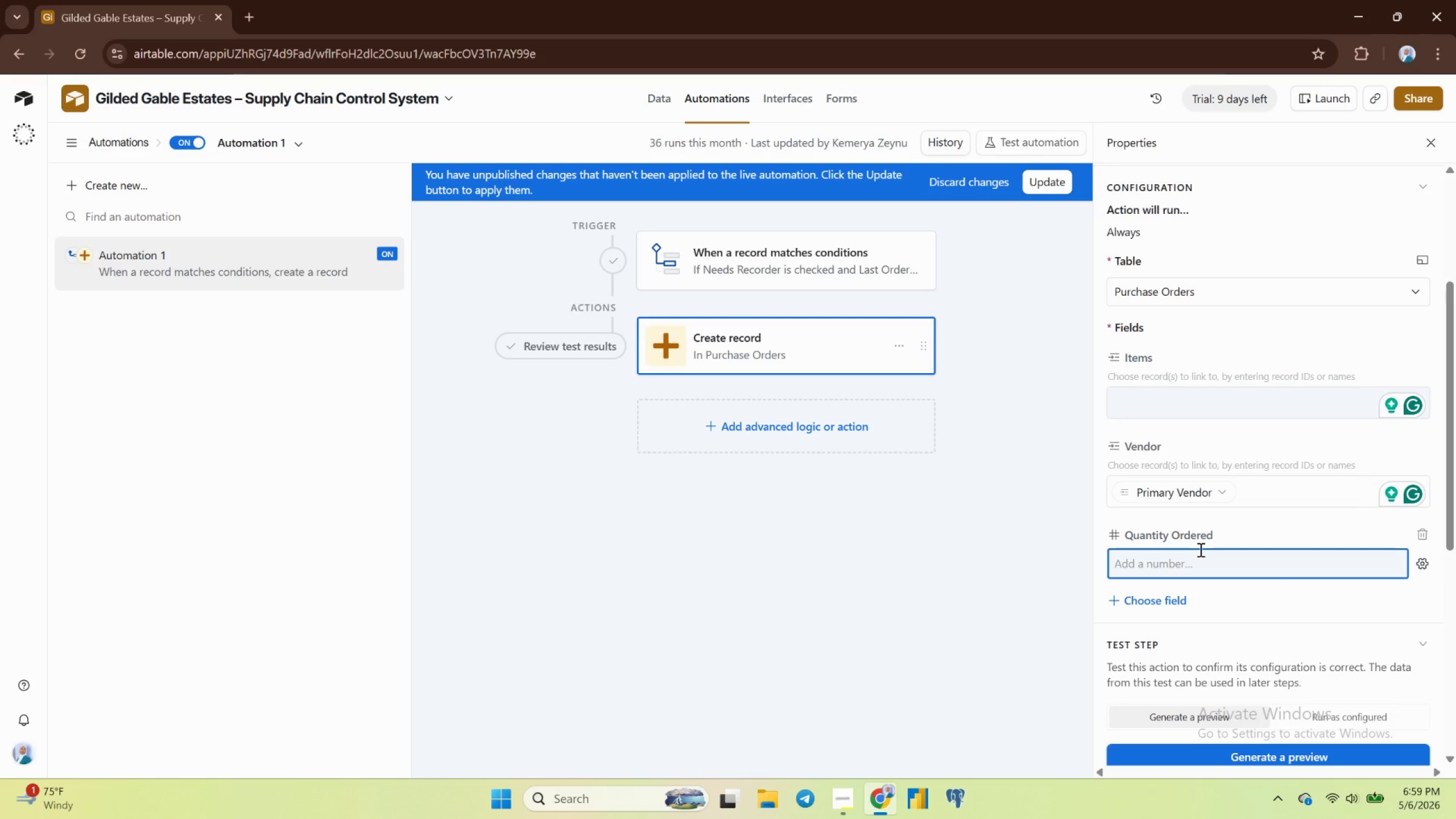 
wait(11.06)
 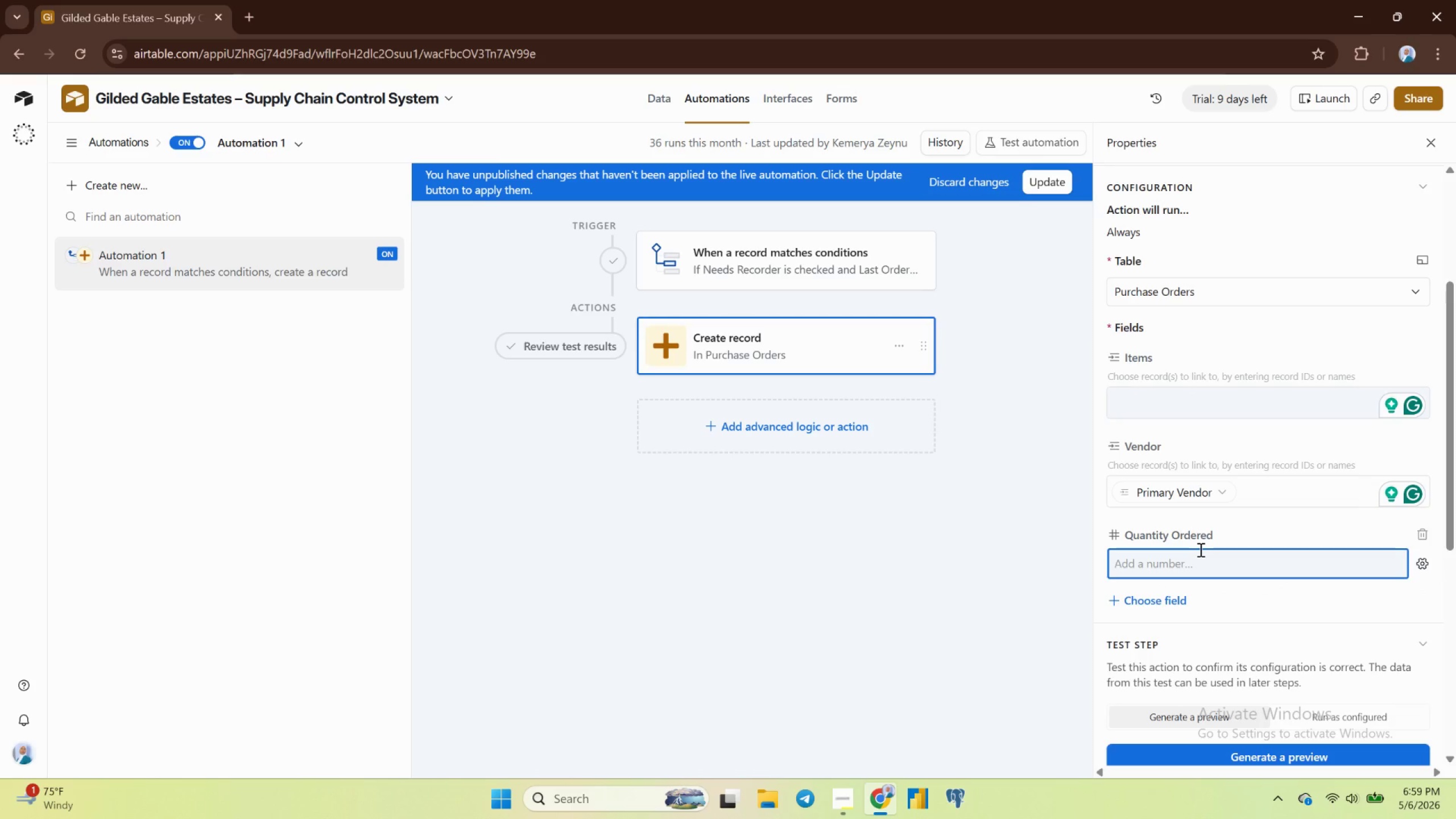 
left_click([1127, 597])
 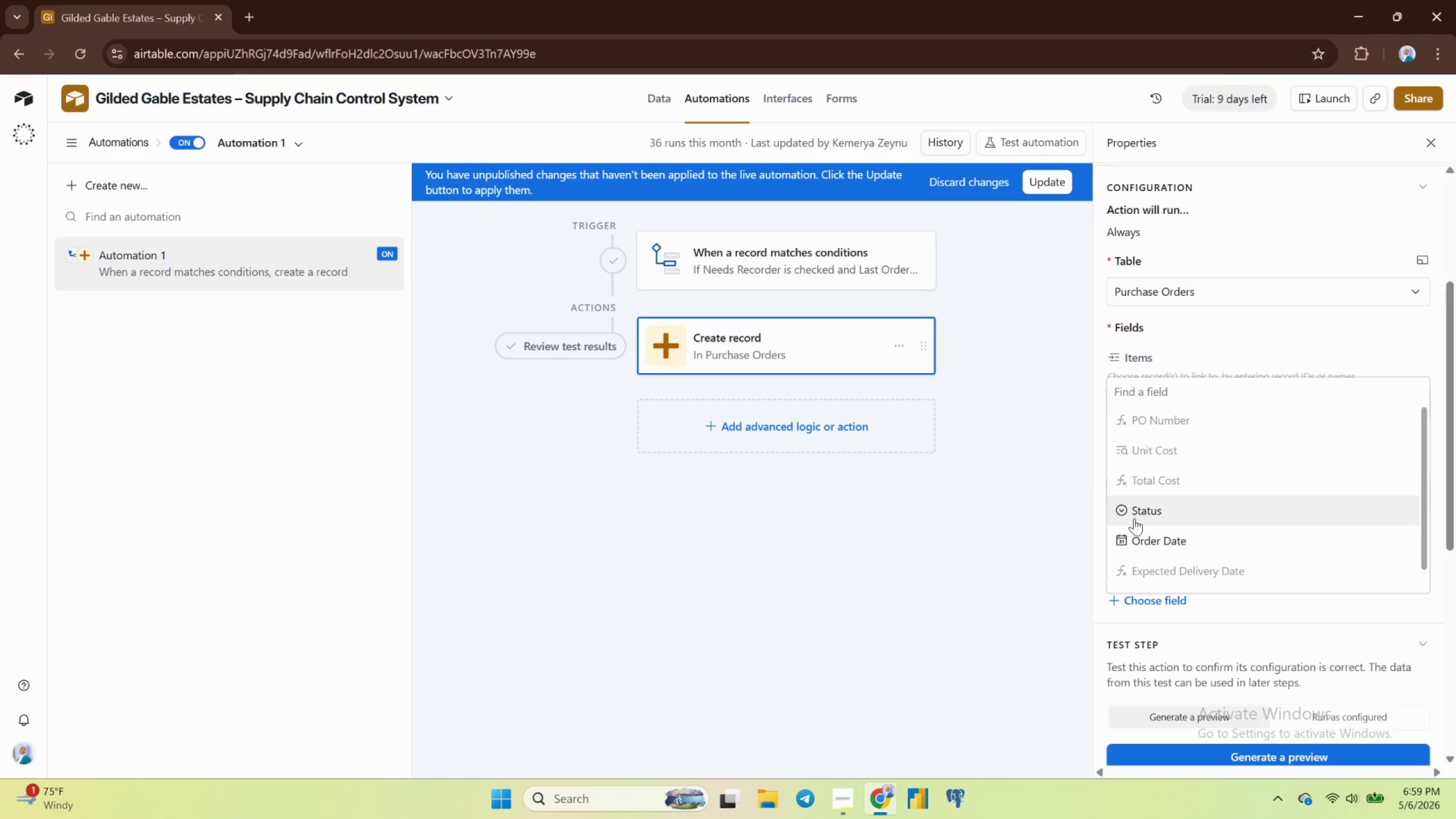 
left_click([1144, 514])
 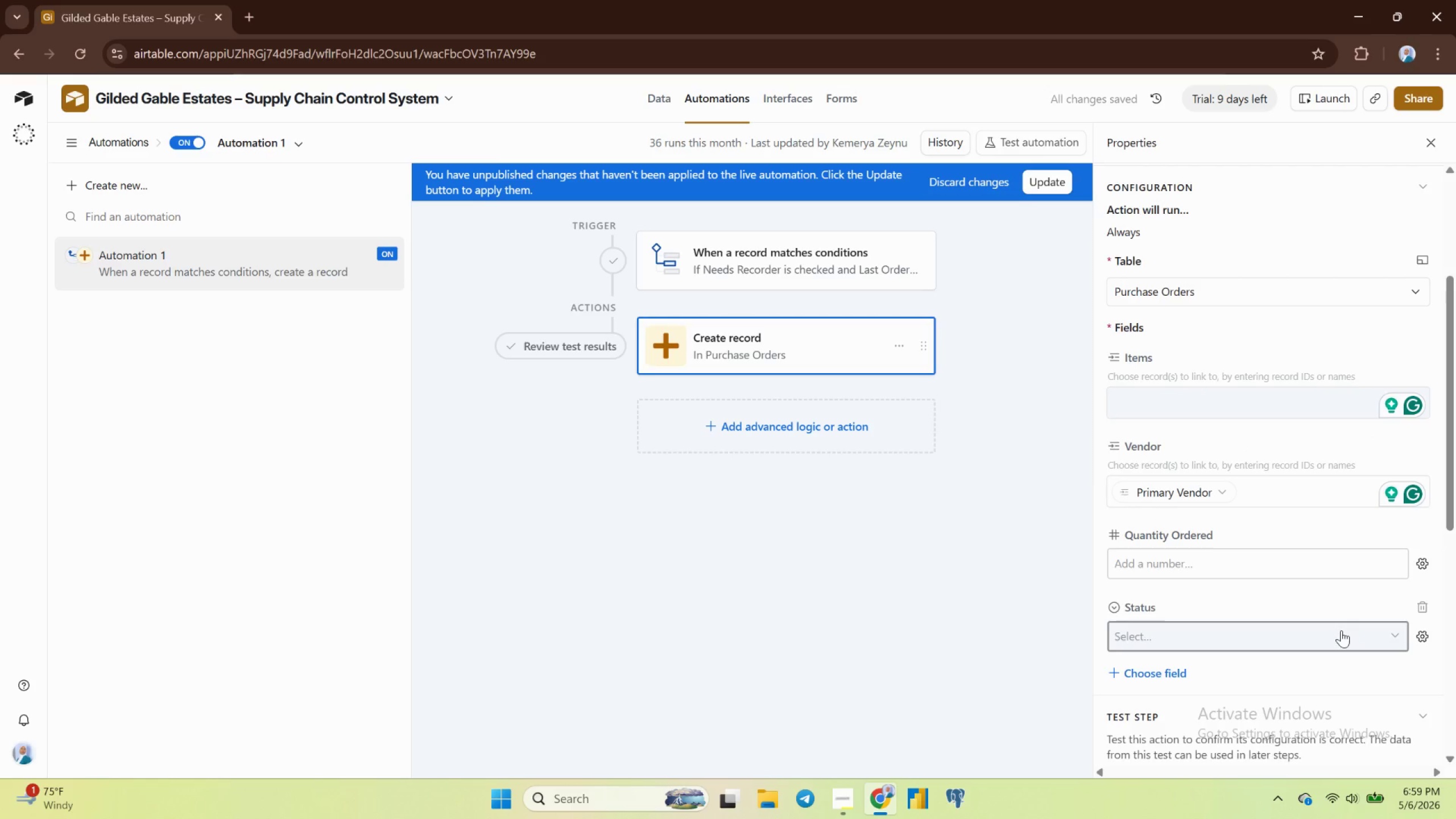 
left_click([1341, 630])
 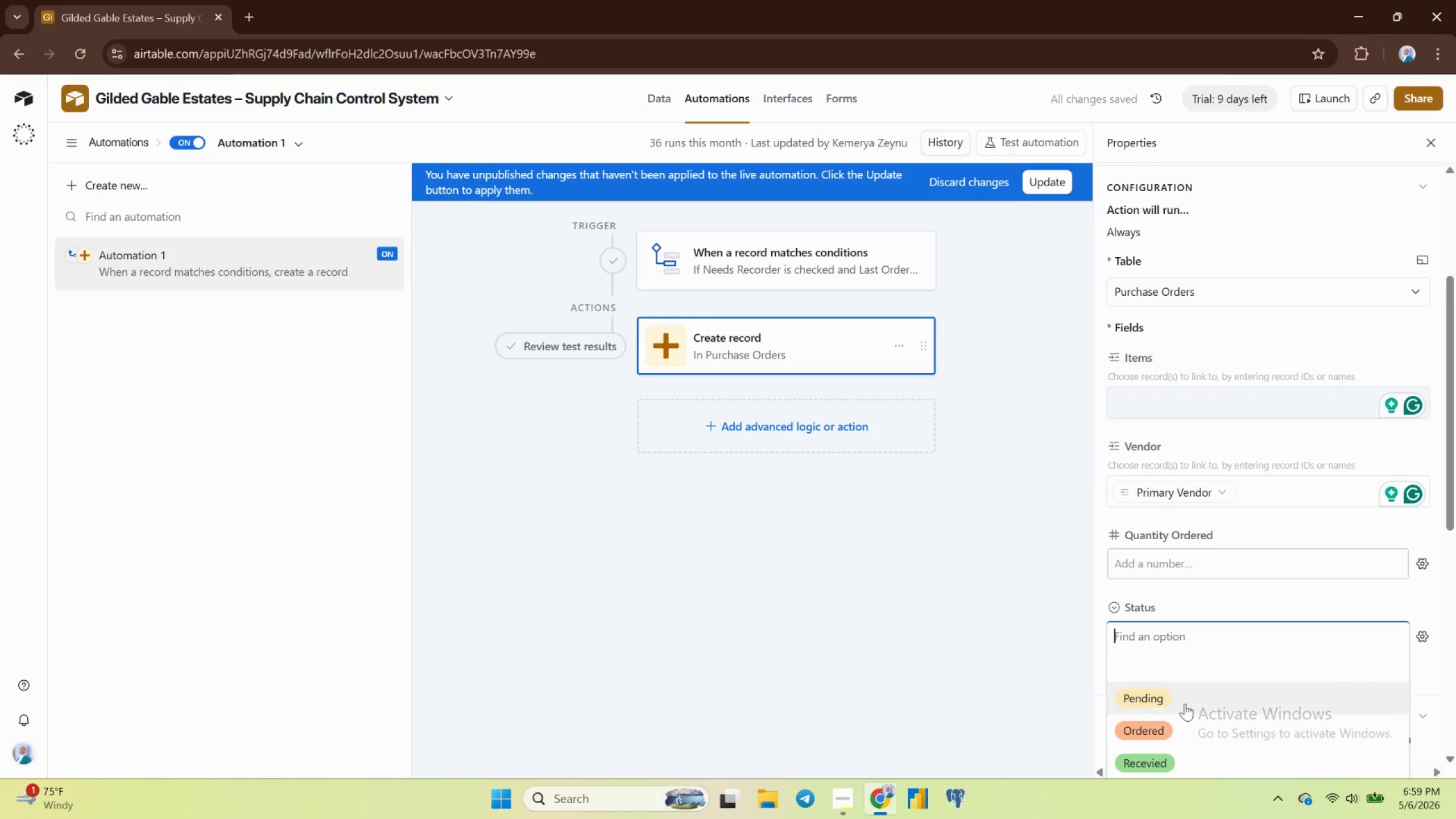 
left_click([1160, 693])
 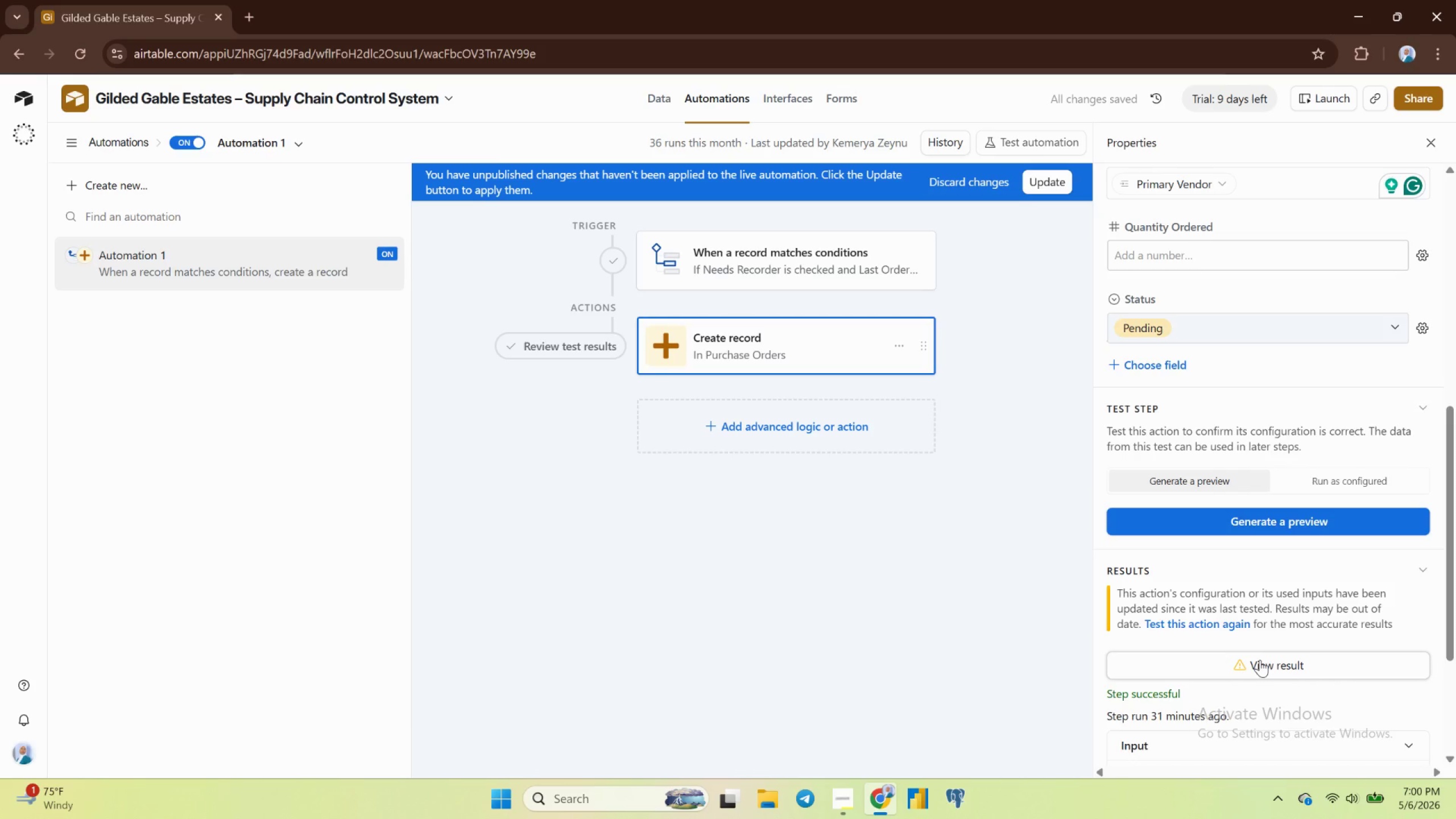 
wait(6.9)
 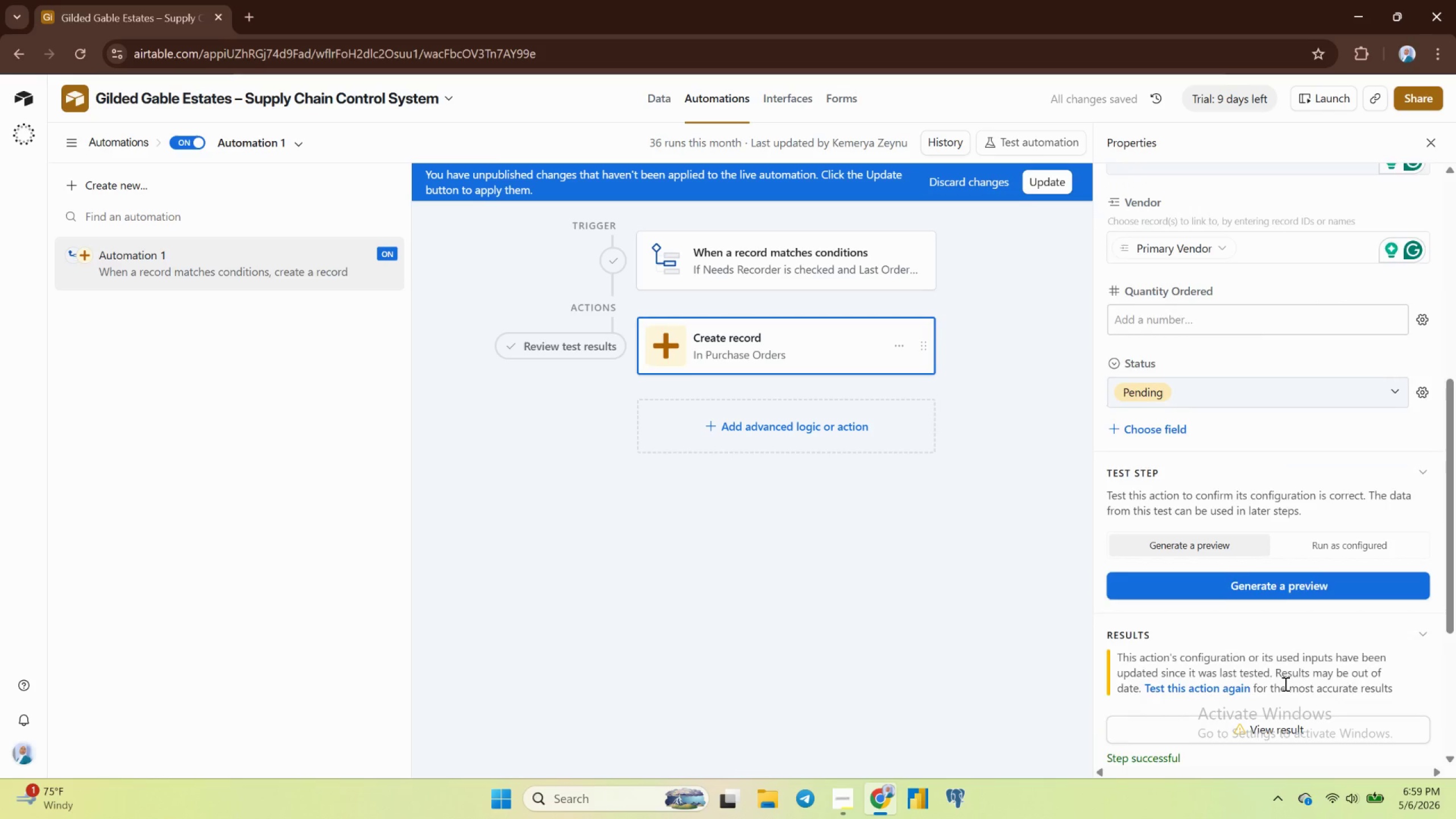 
left_click([1260, 660])
 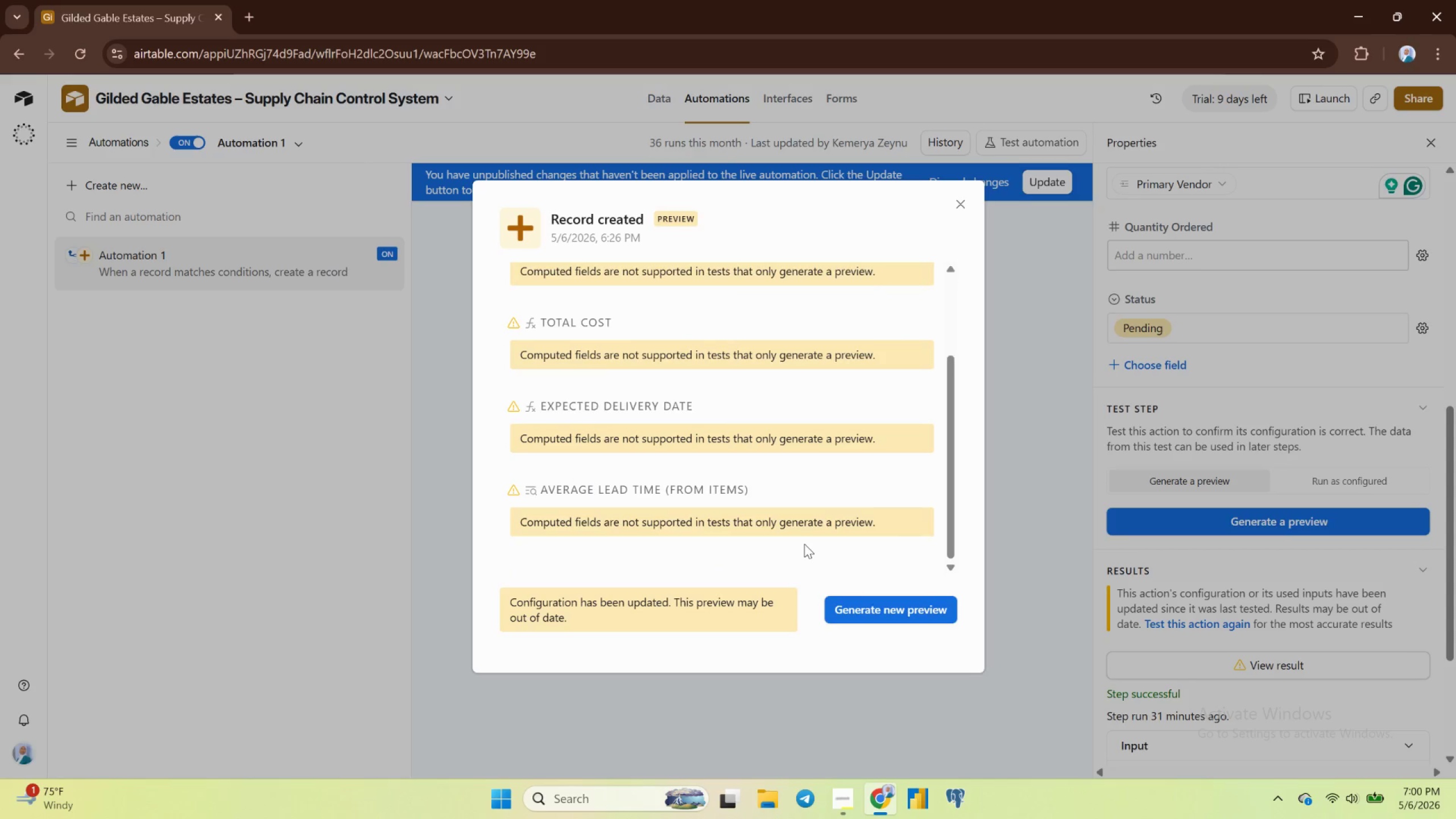 
wait(9.25)
 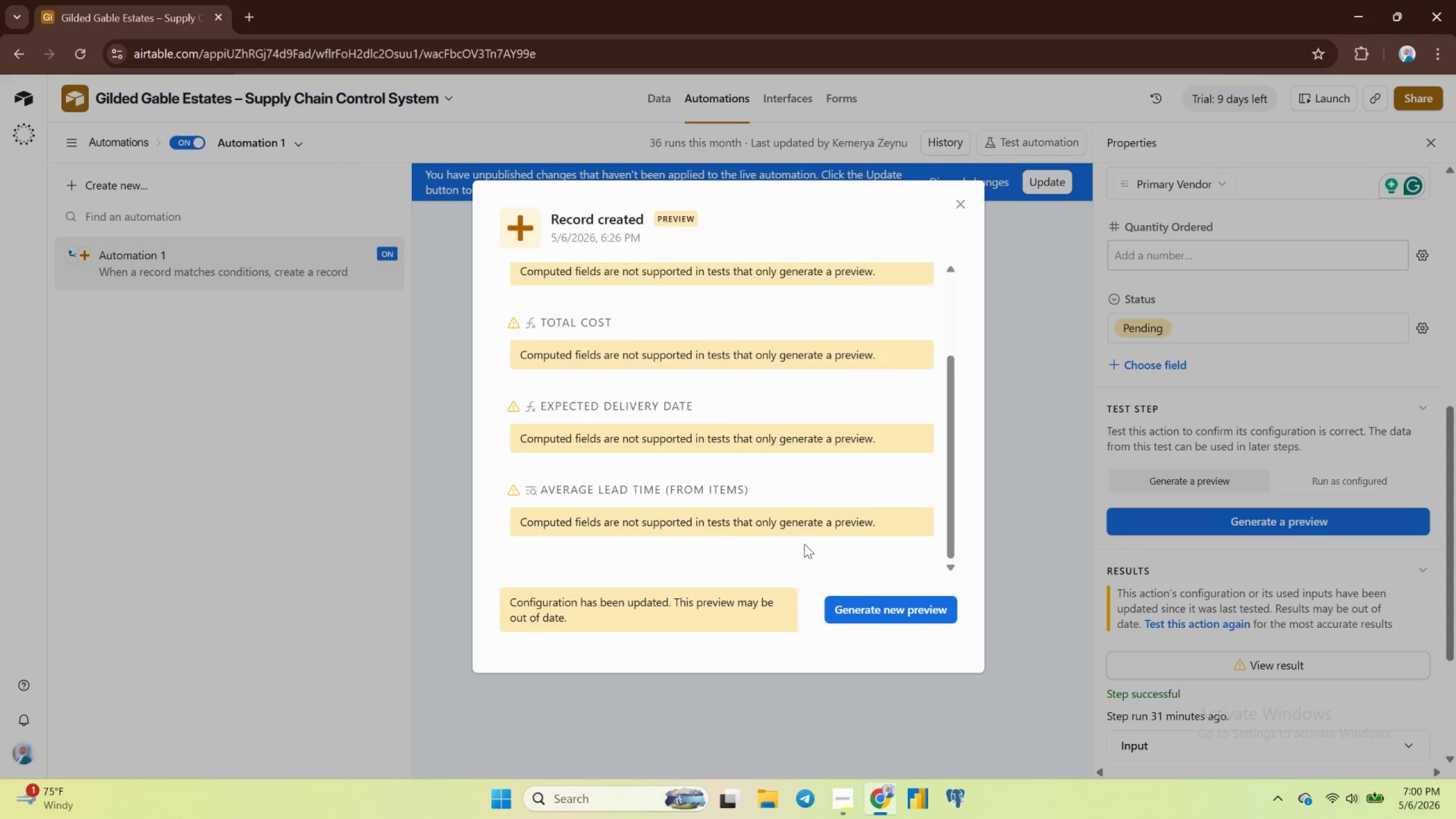 
left_click([874, 603])
 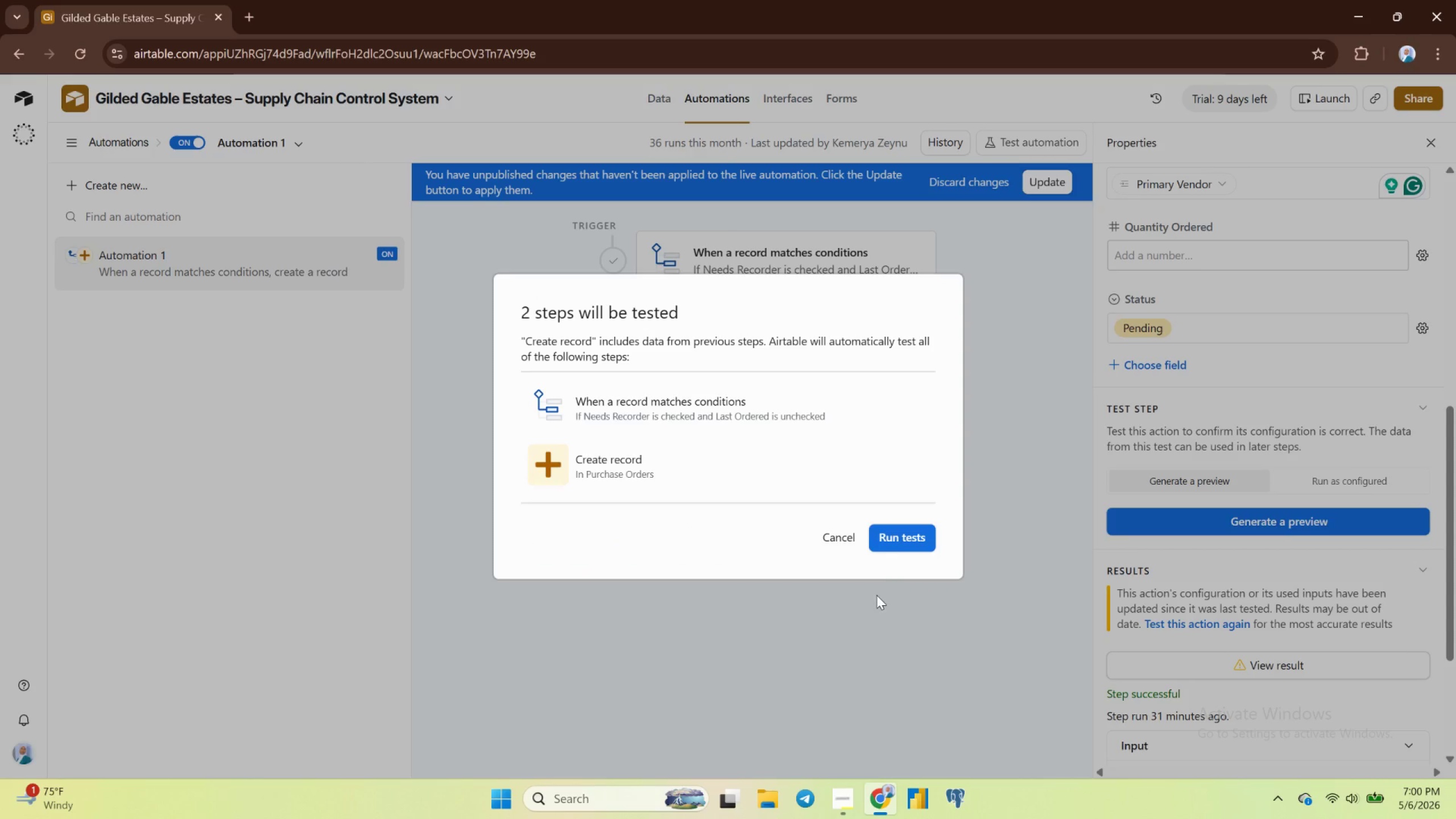 
left_click([909, 535])
 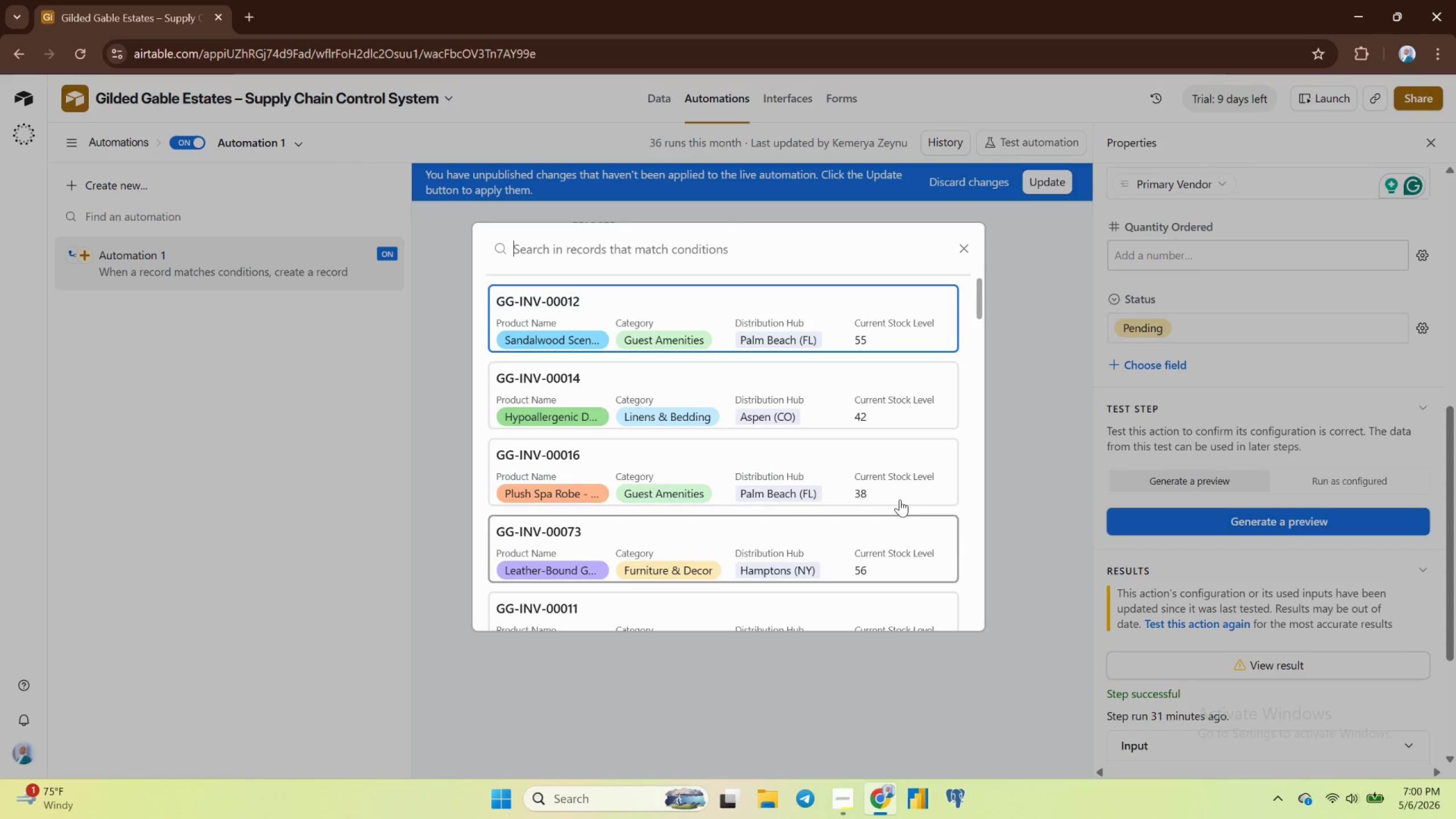 
wait(8.51)
 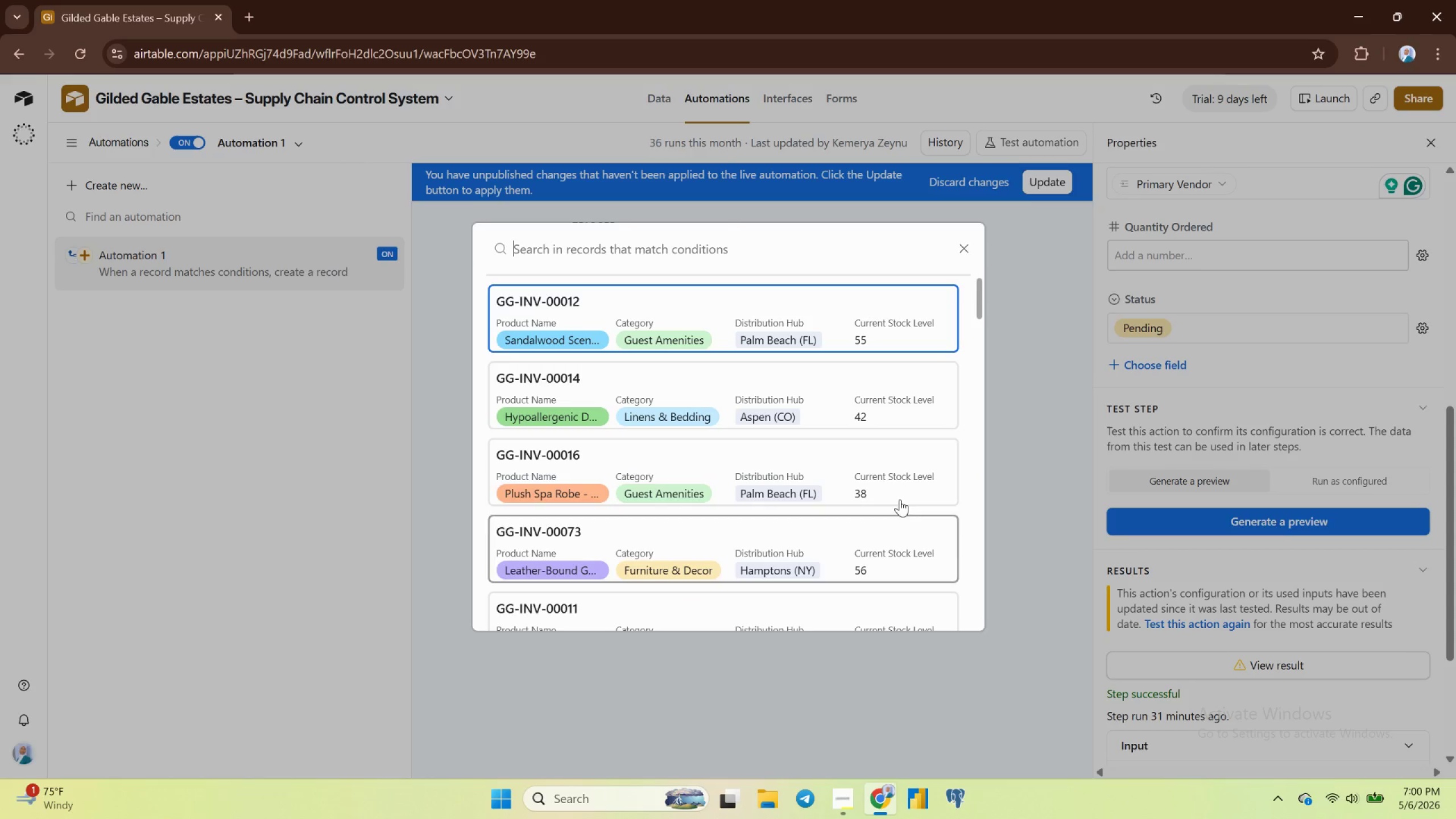 
left_click([962, 243])
 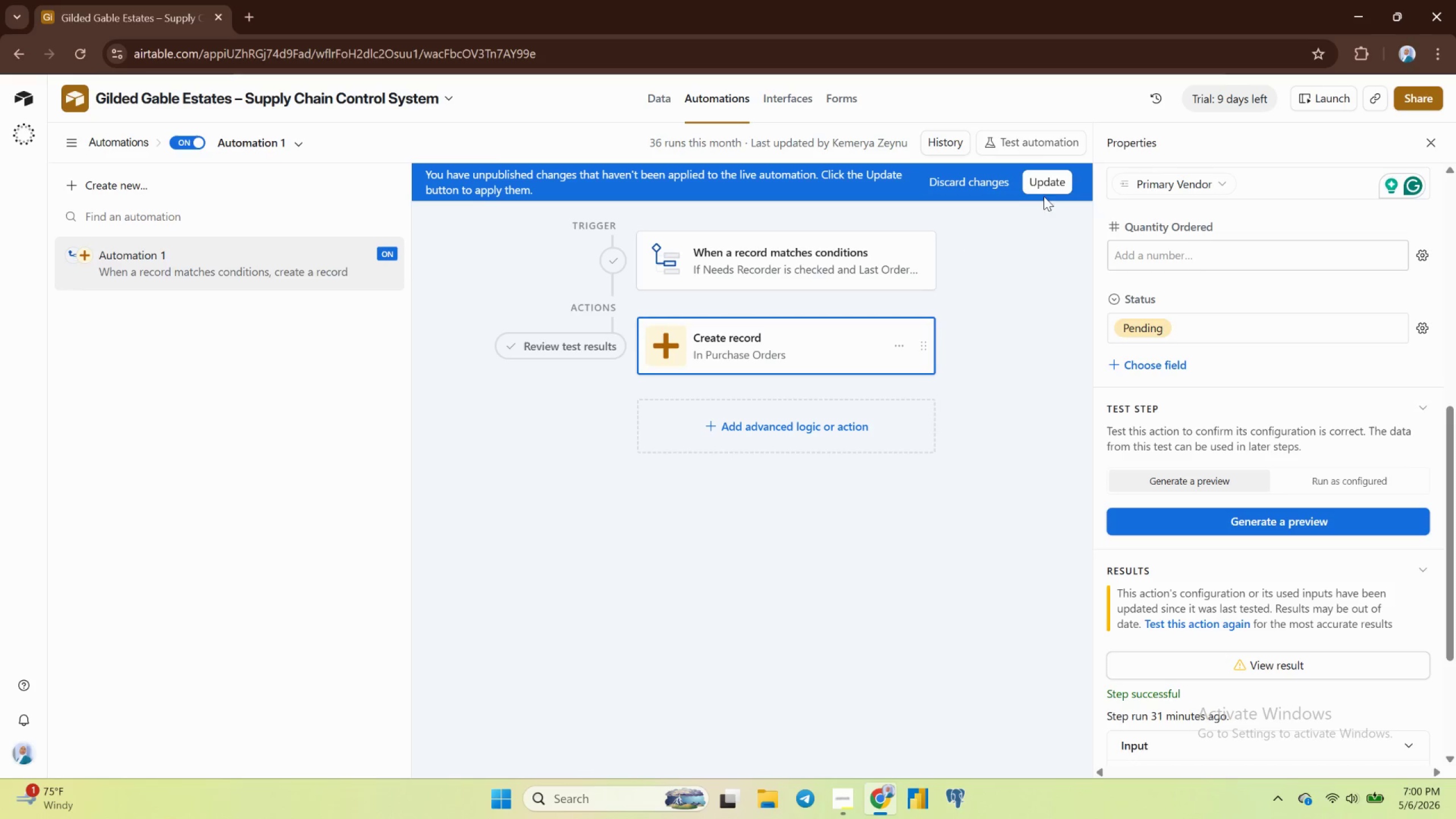 
left_click([1048, 181])
 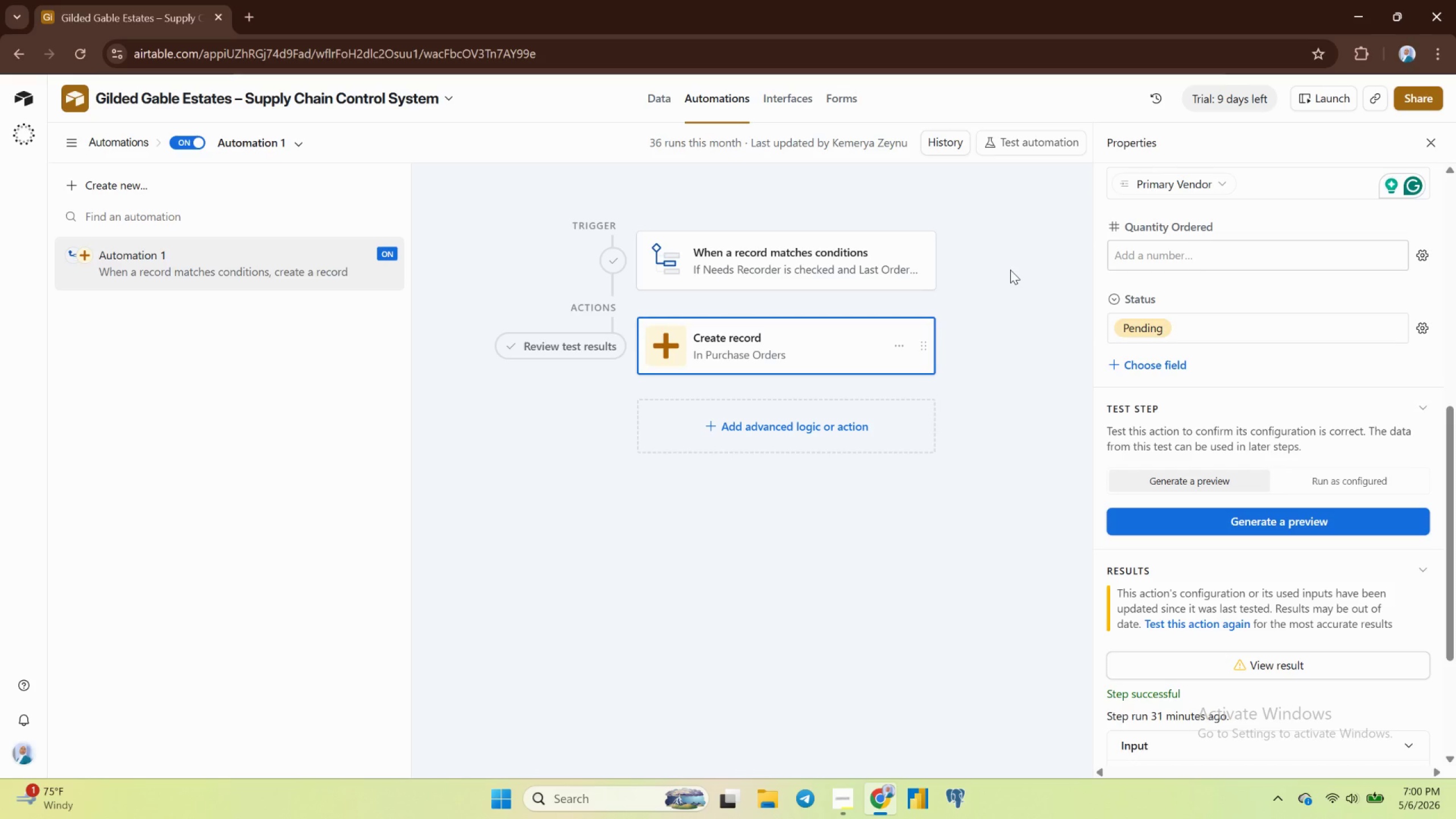 
wait(15.51)
 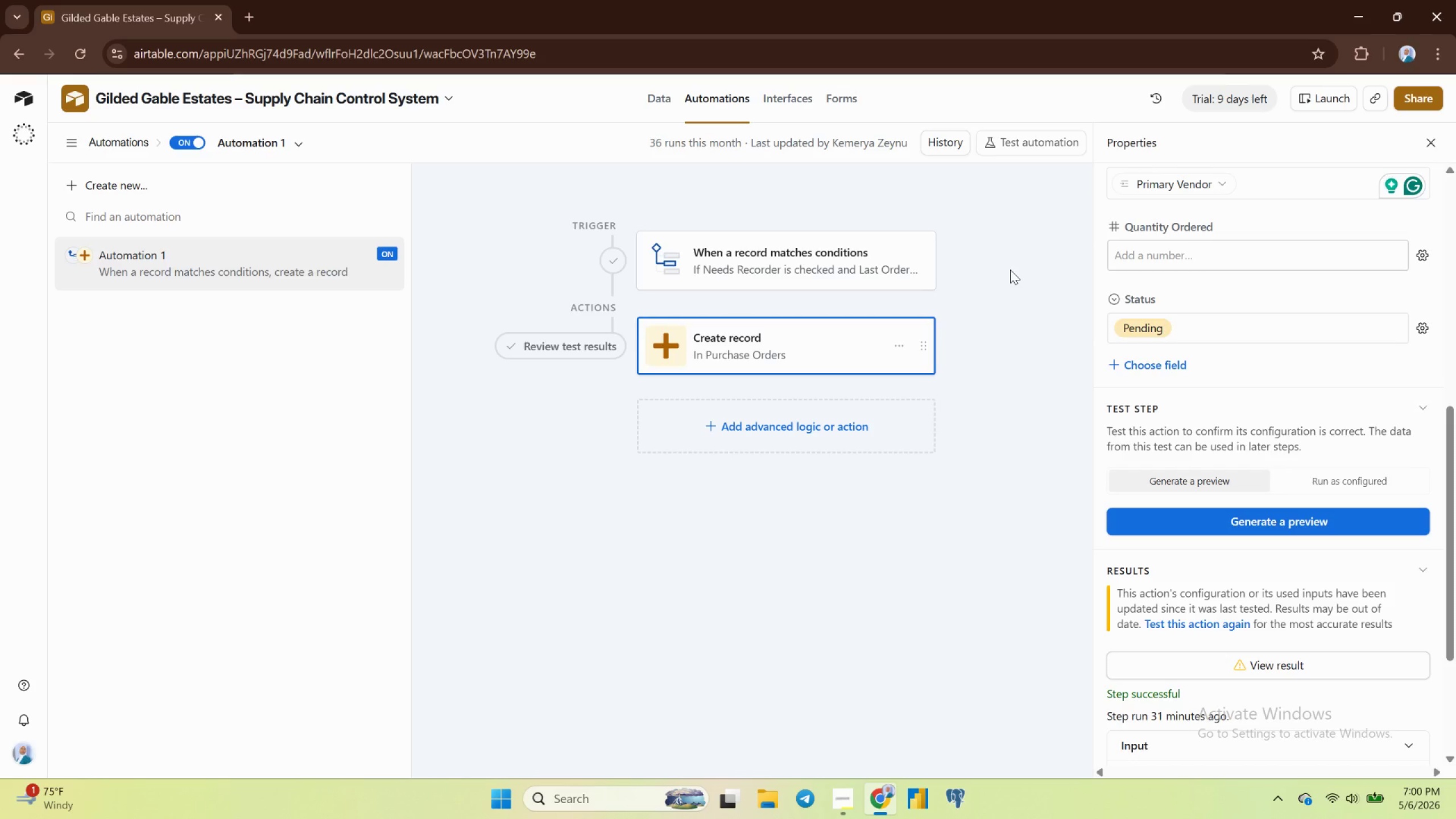 
left_click([650, 90])
 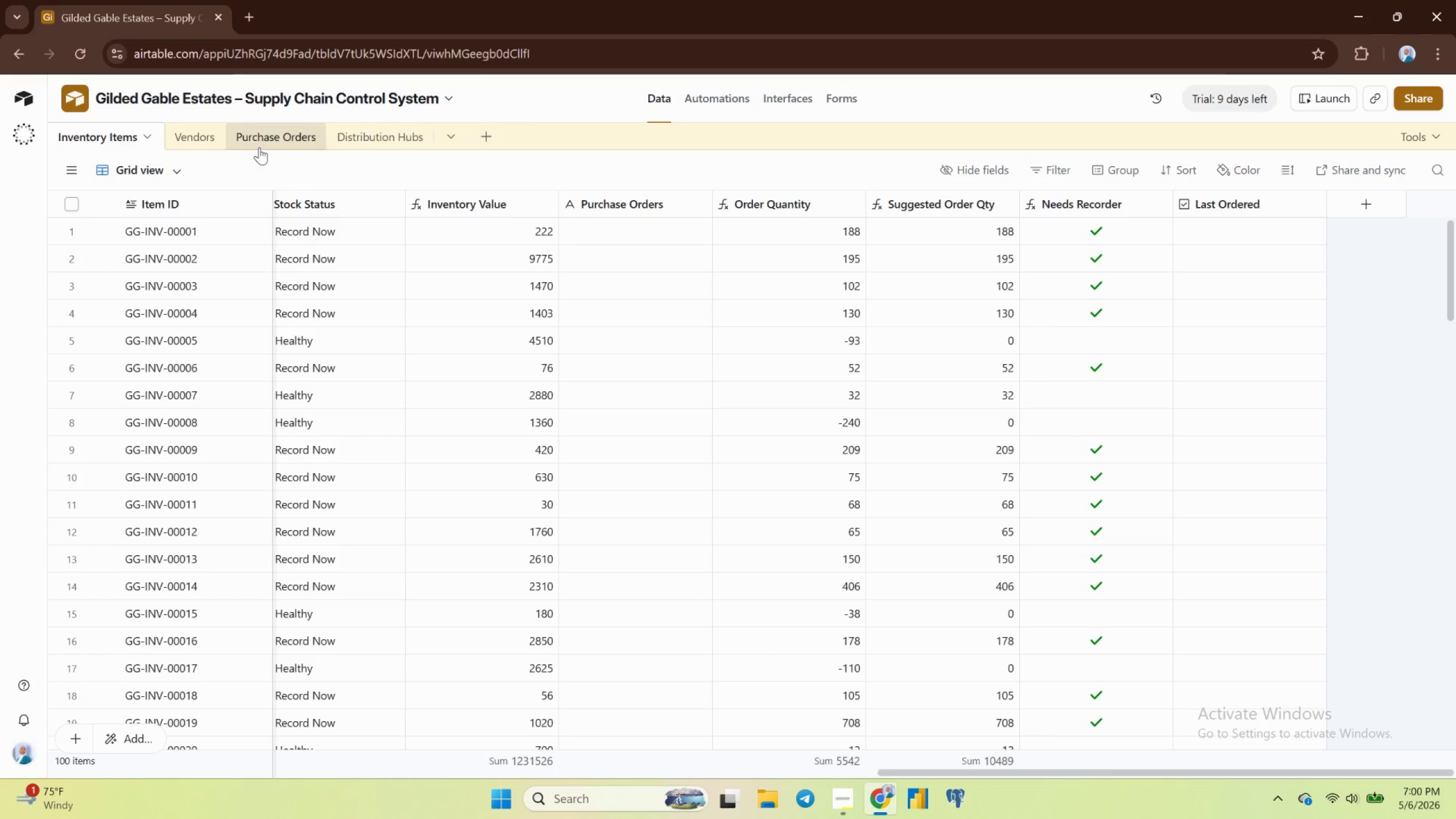 
left_click([282, 149])
 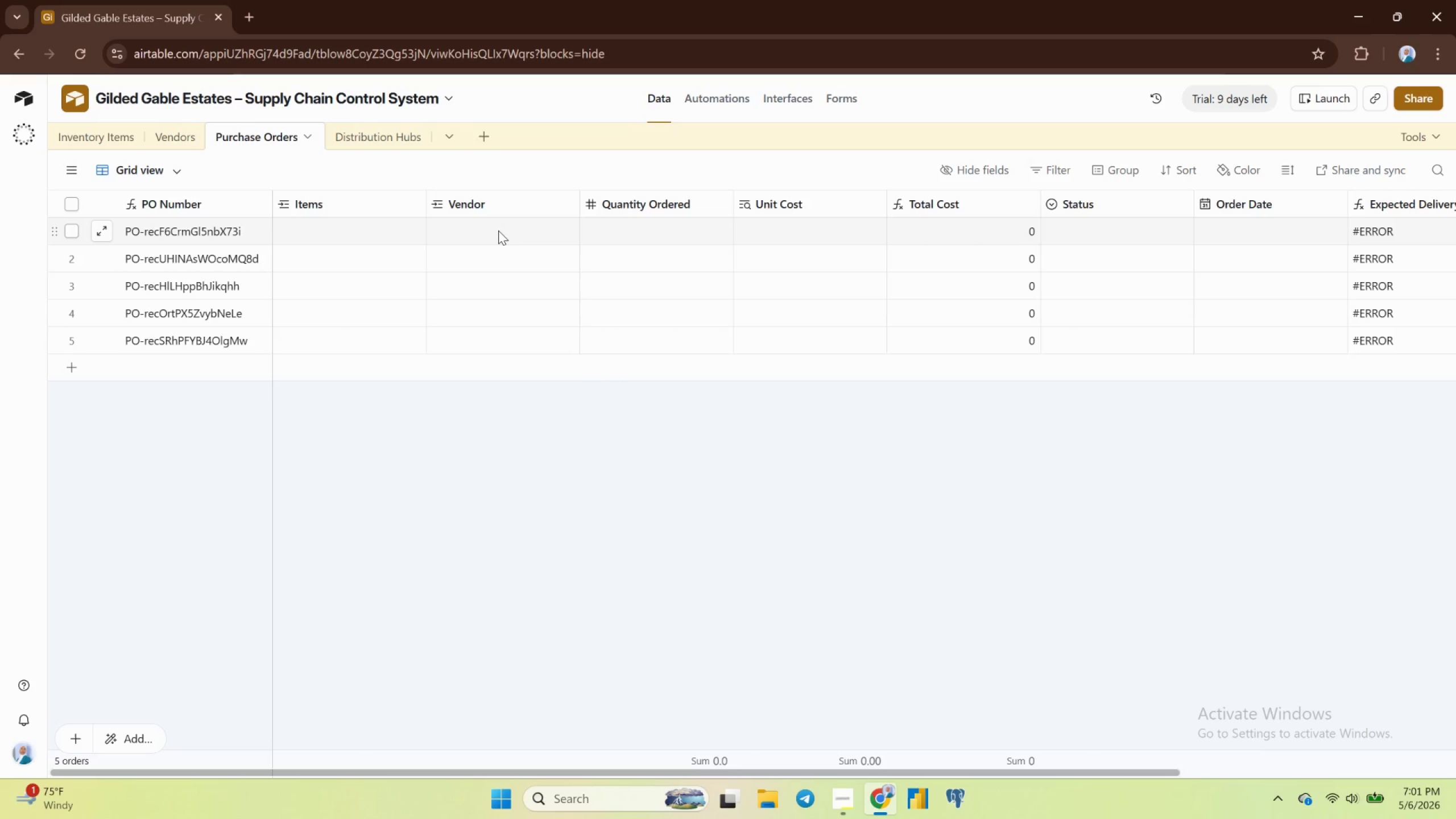 
wait(37.04)
 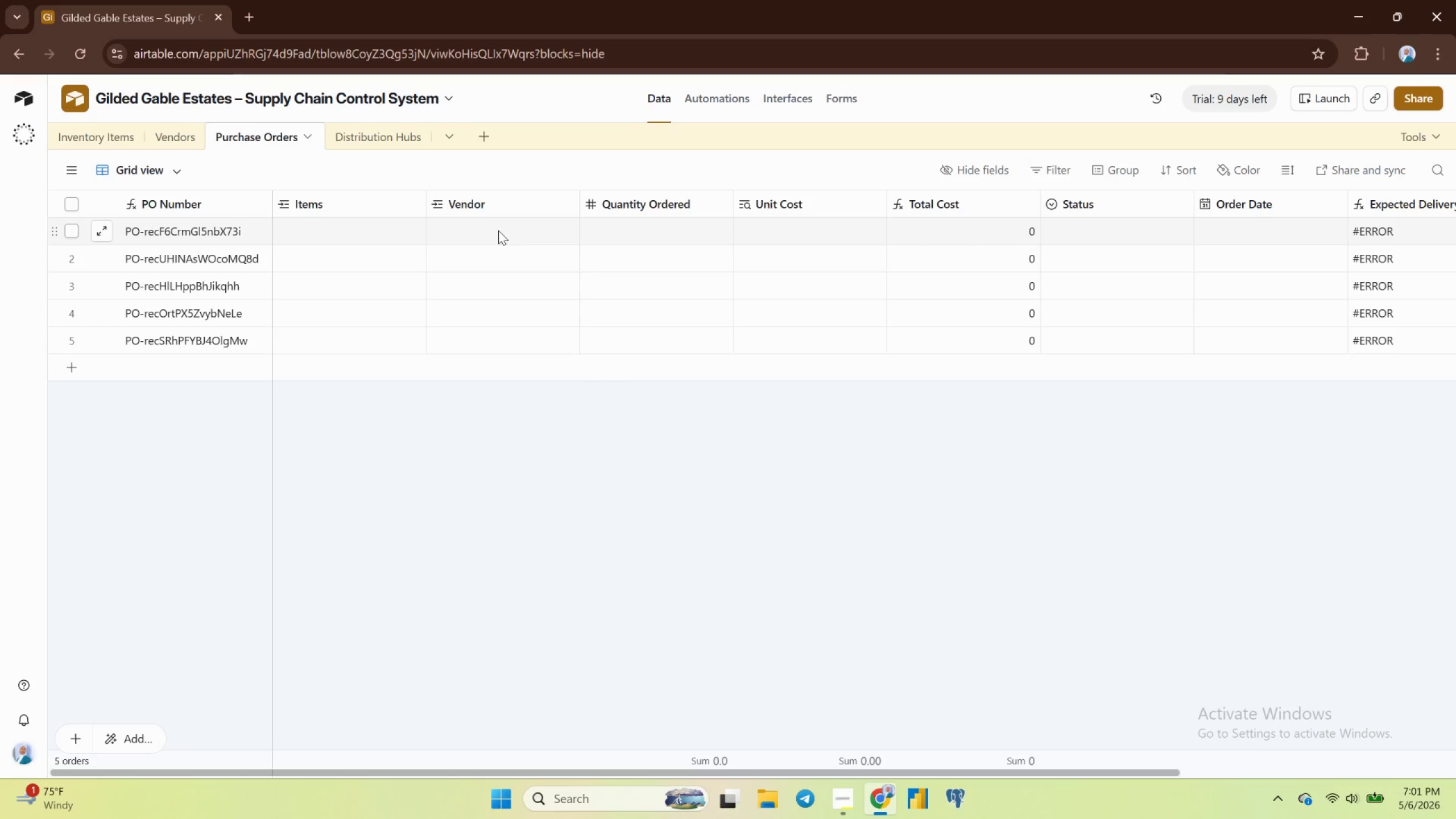 
right_click([498, 230])
 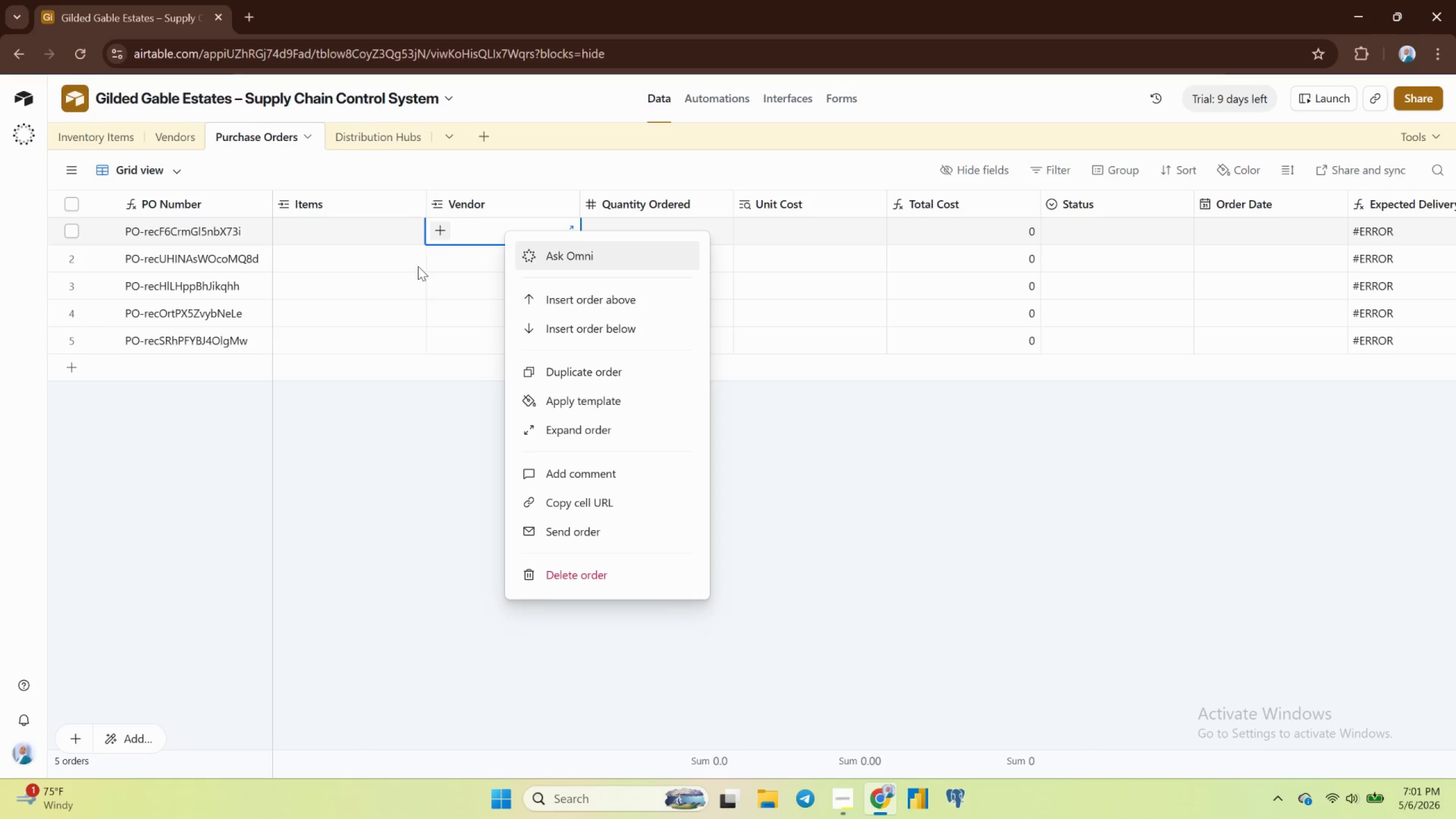 
left_click([417, 289])
 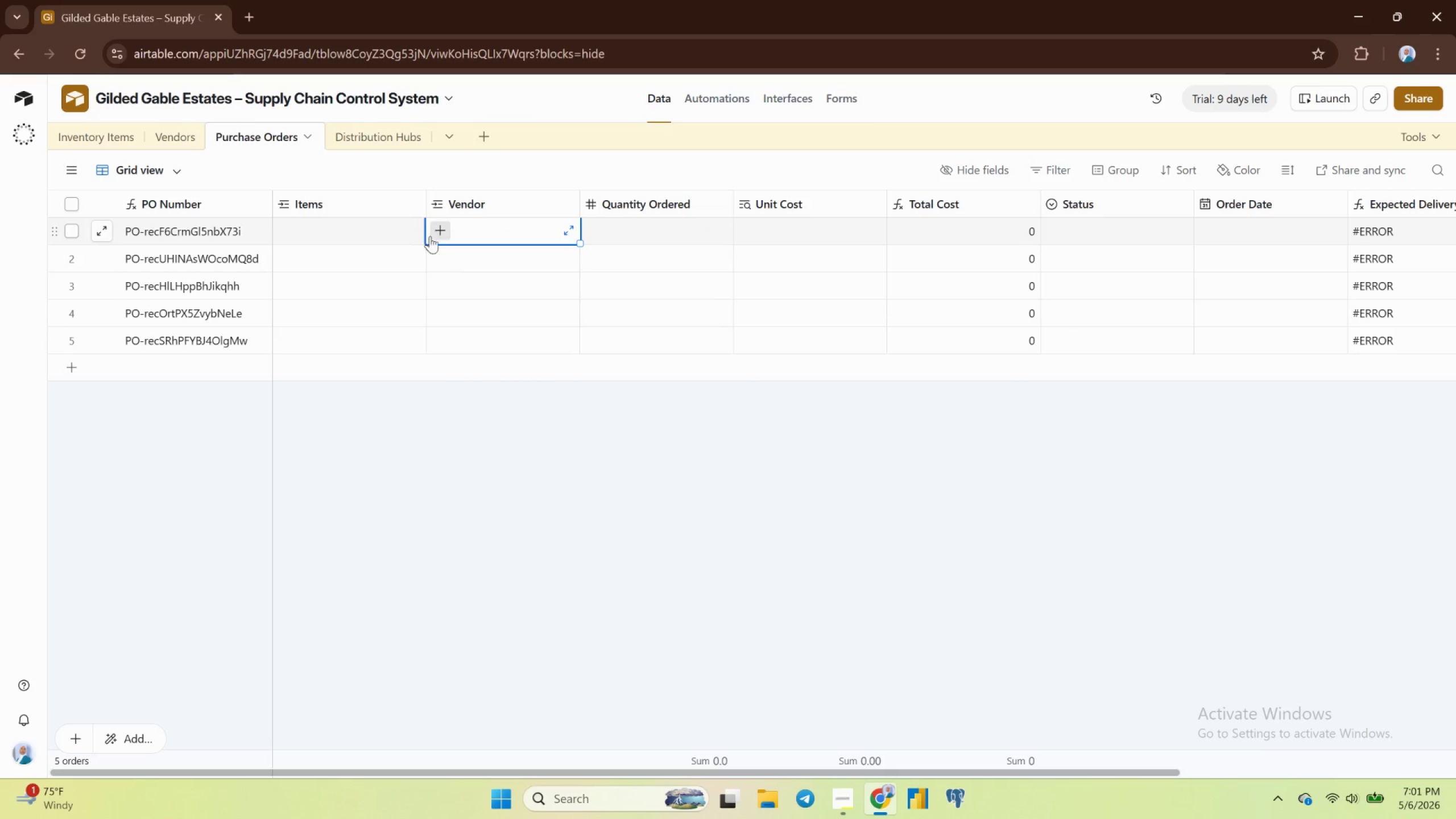 
left_click([438, 231])
 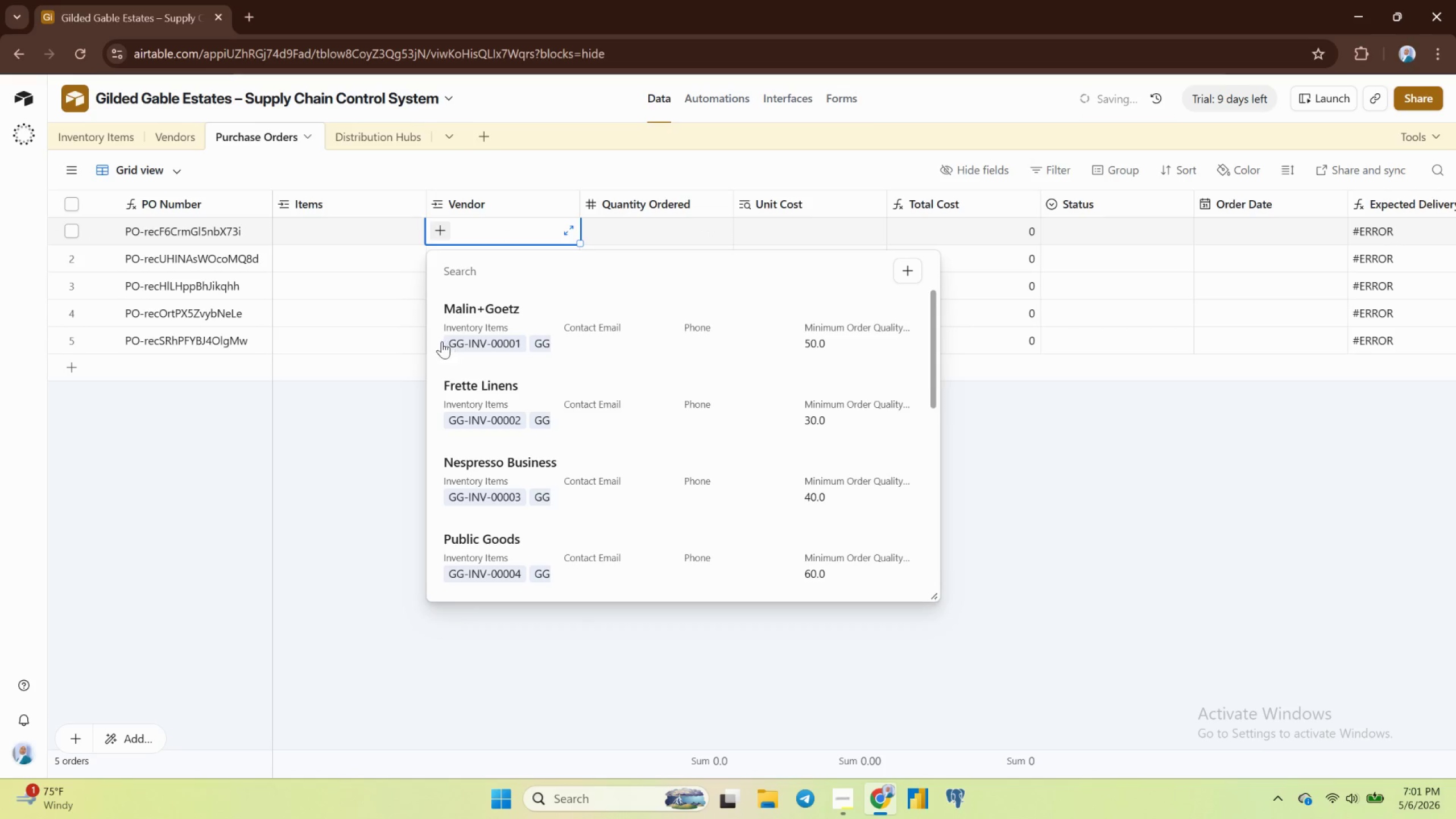 
left_click([461, 337])
 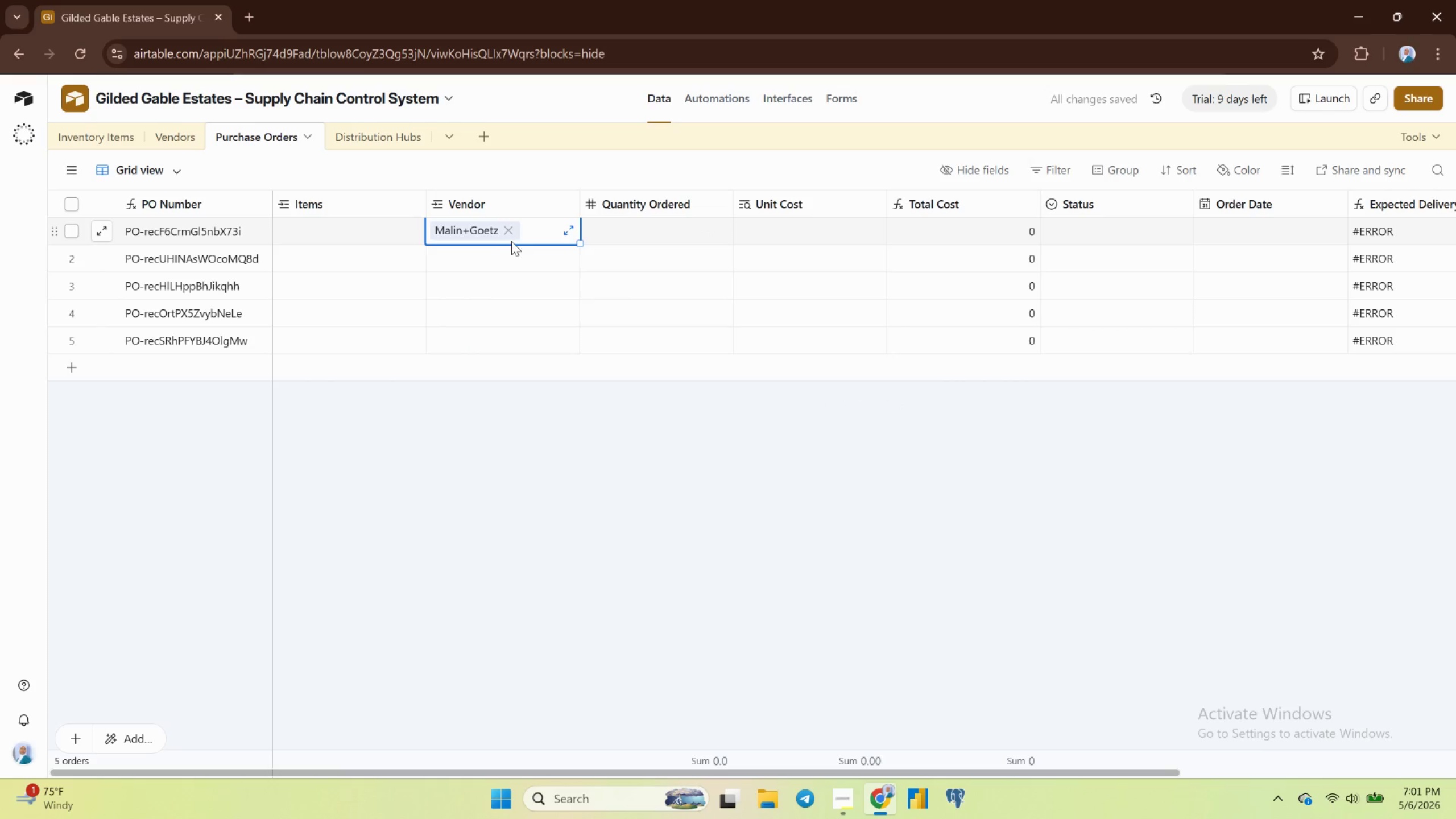 
left_click([506, 235])
 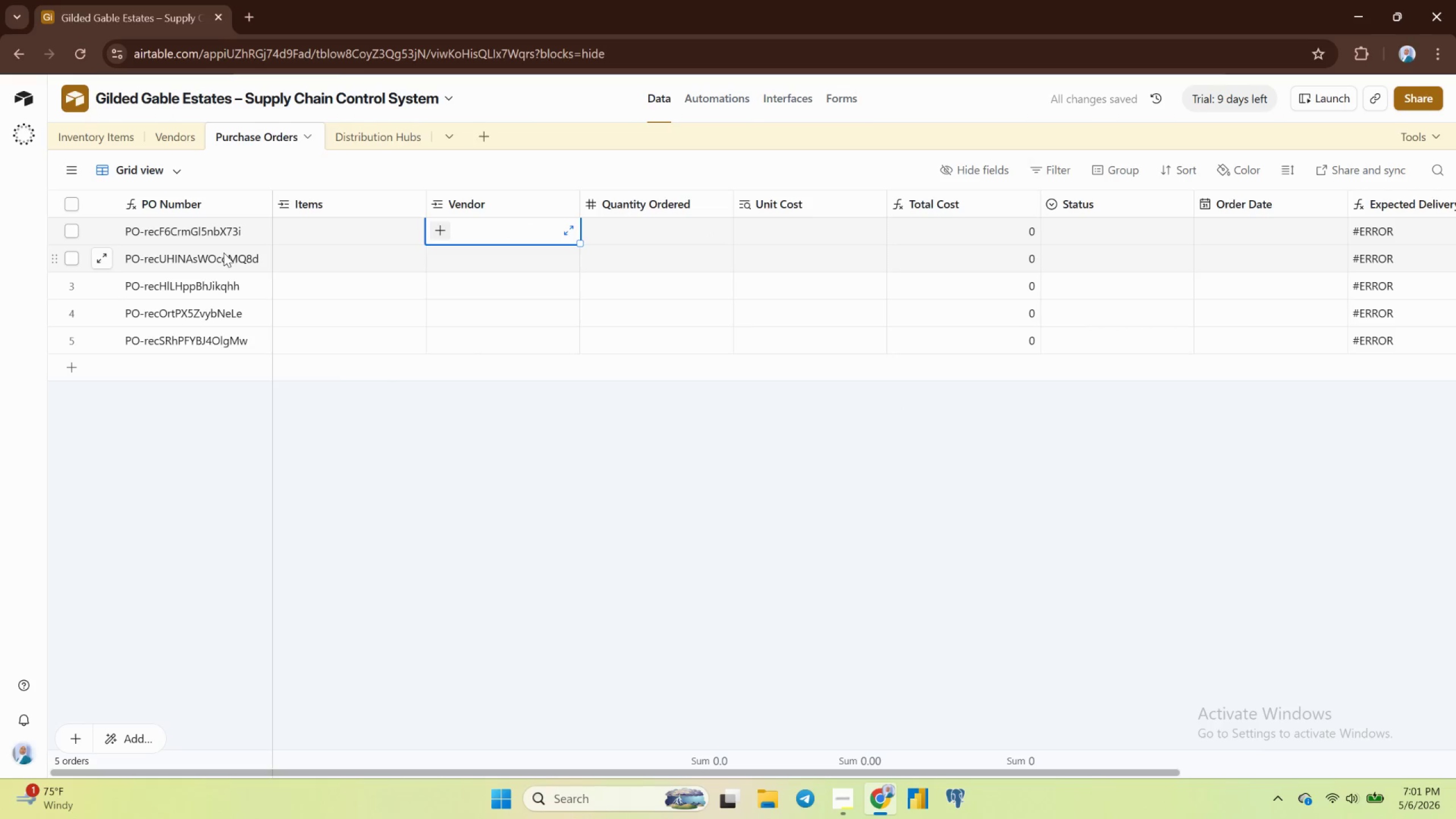 
left_click([180, 227])
 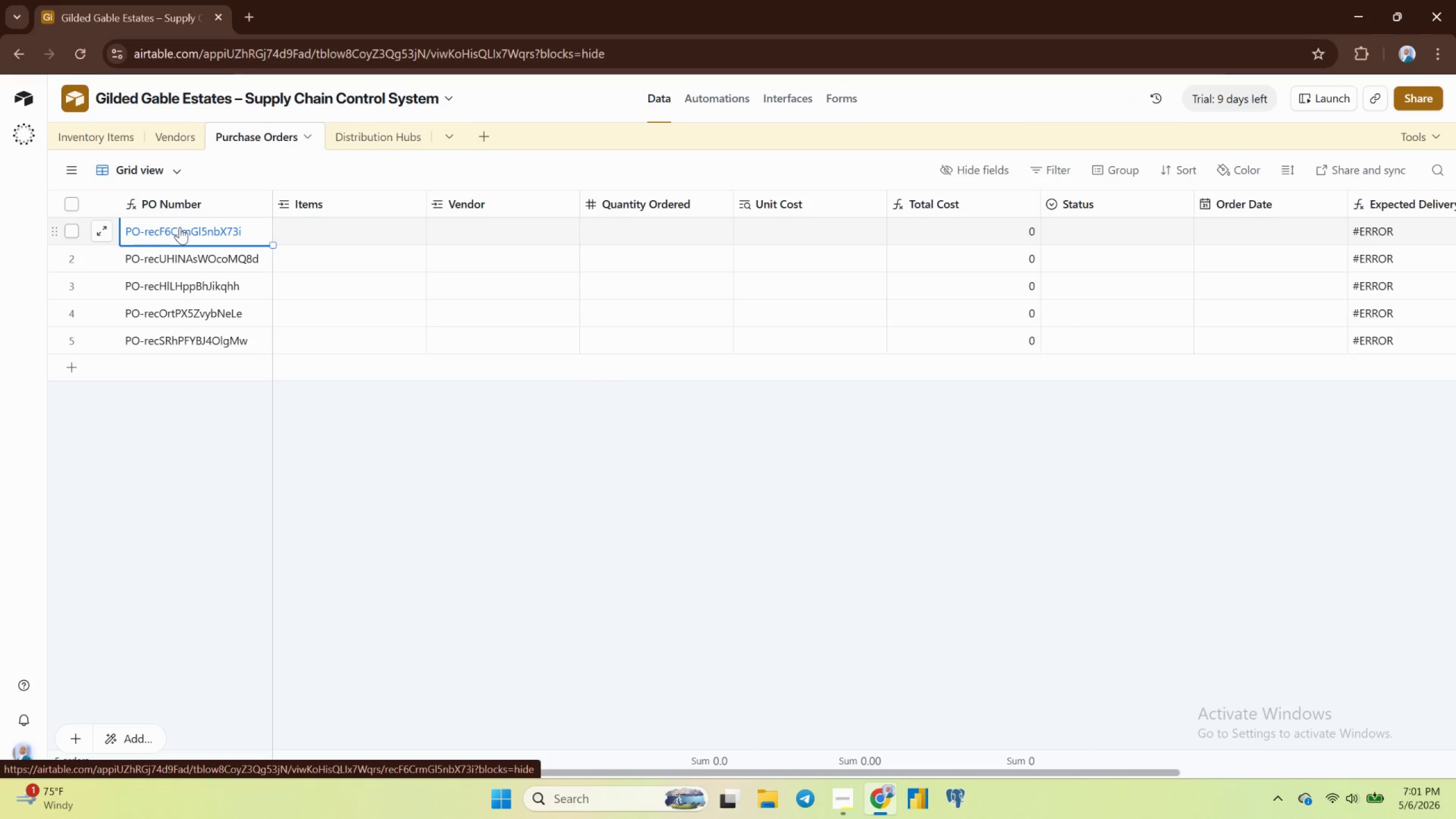 
wait(19.3)
 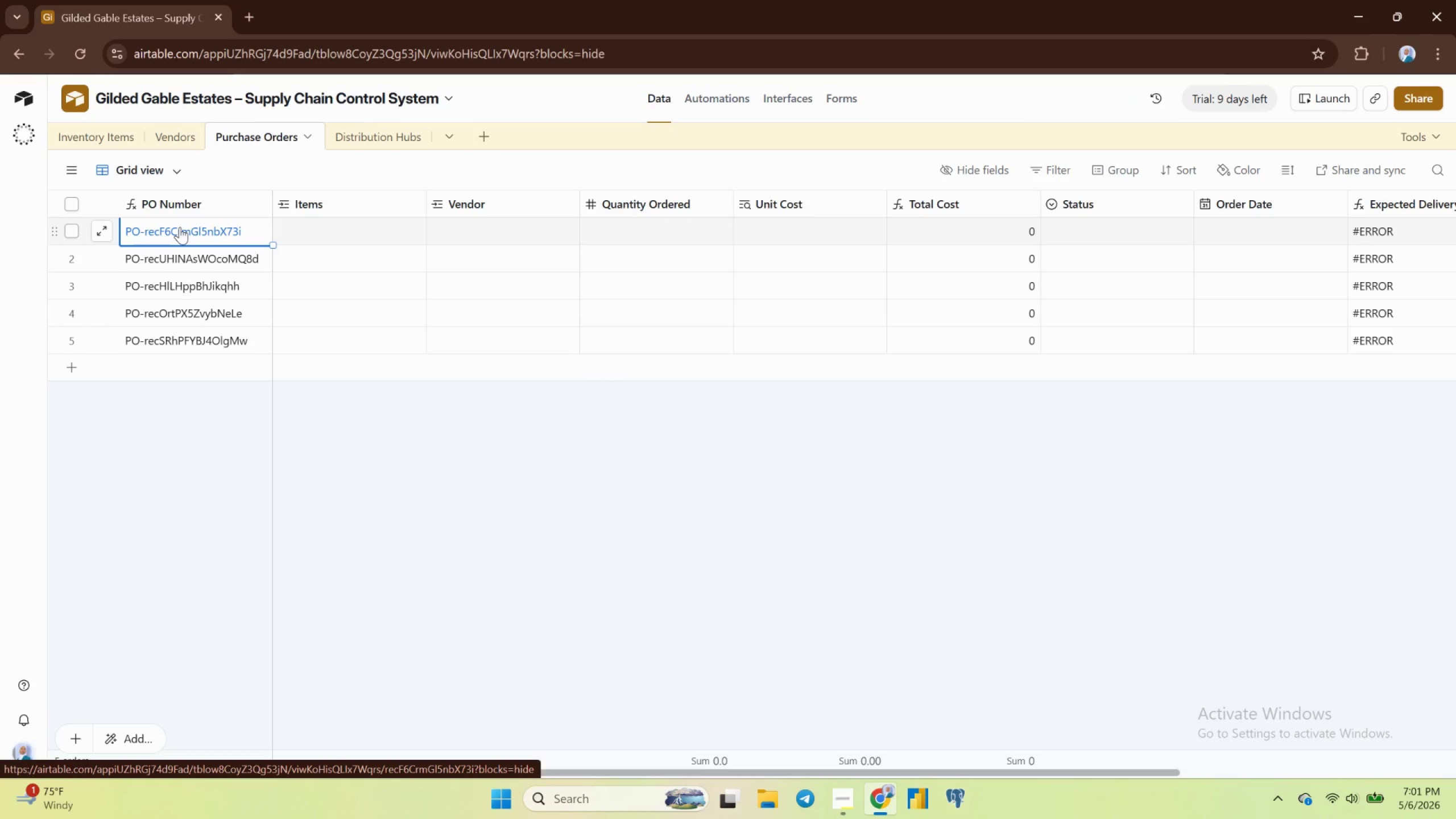 
left_click([168, 264])
 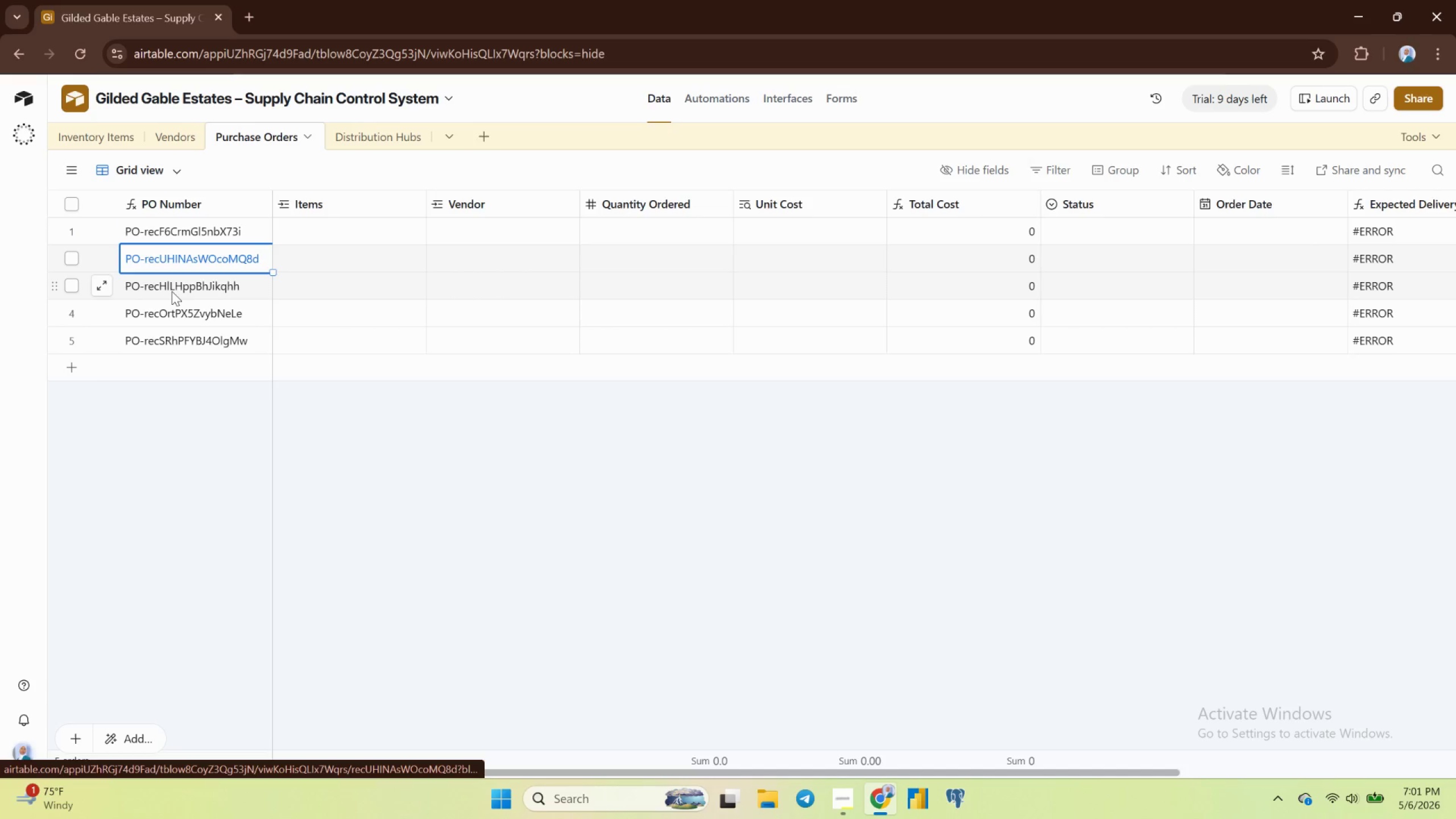 
left_click([172, 291])
 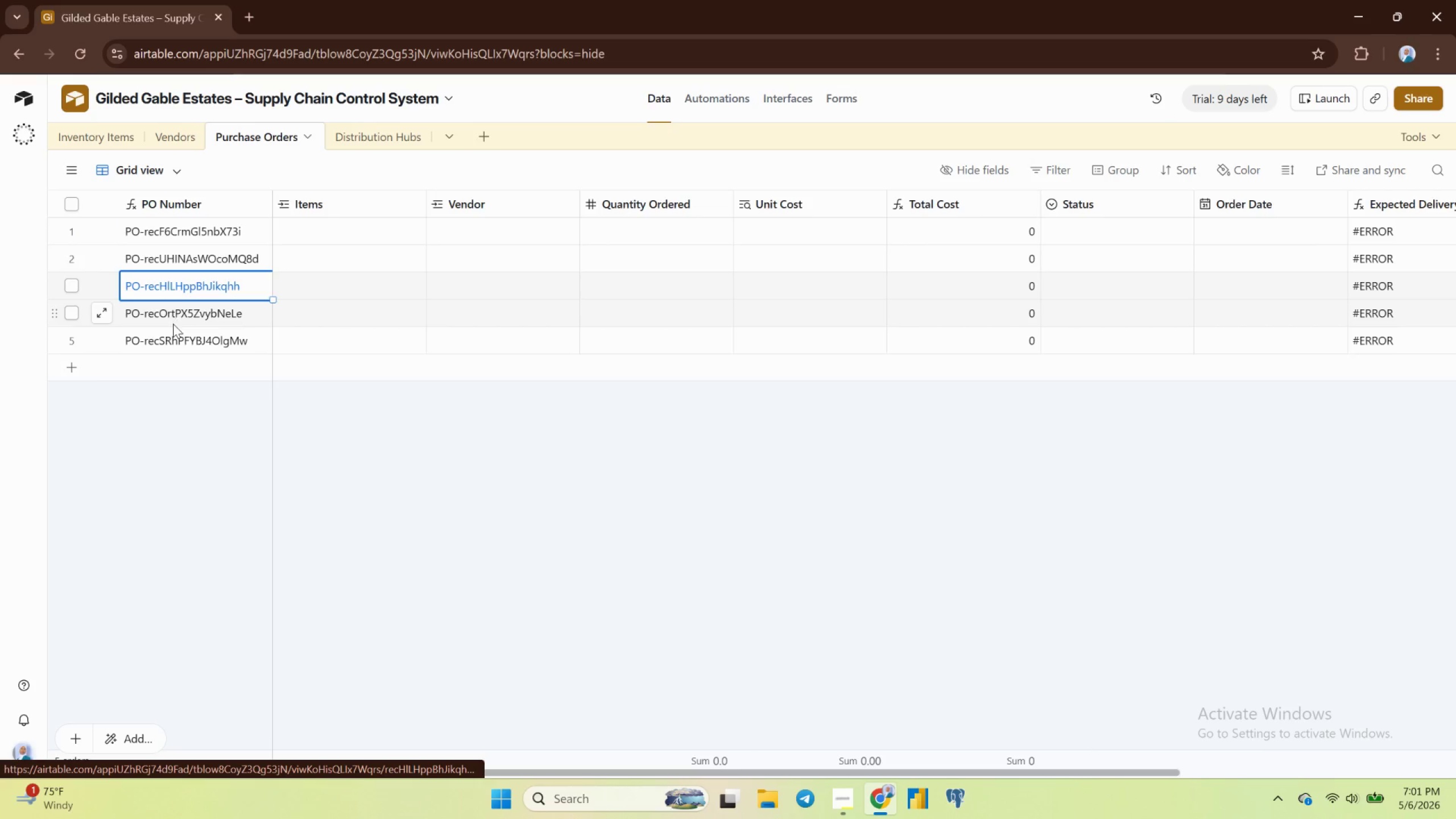 
left_click([173, 324])
 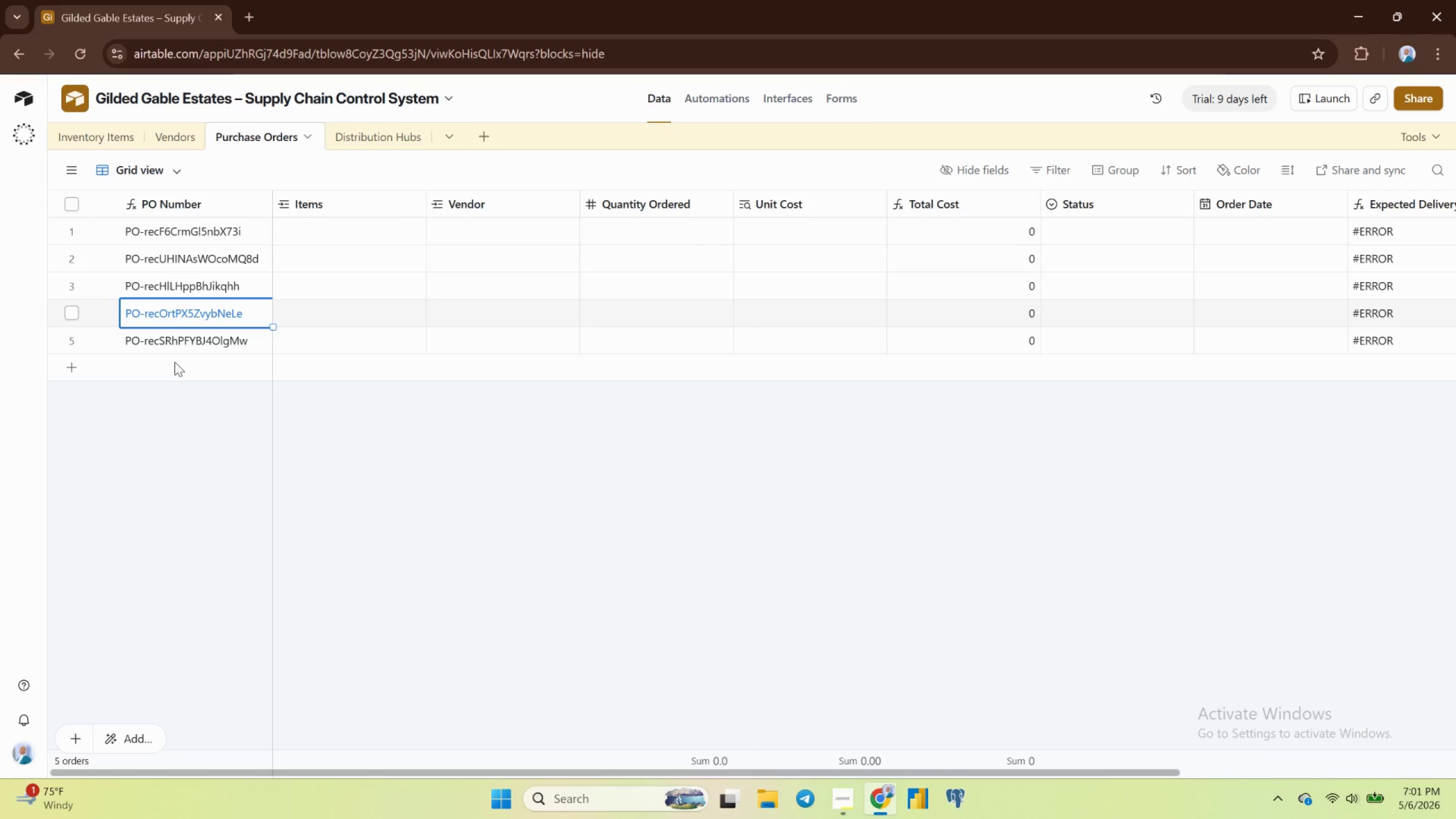 
left_click([175, 362])
 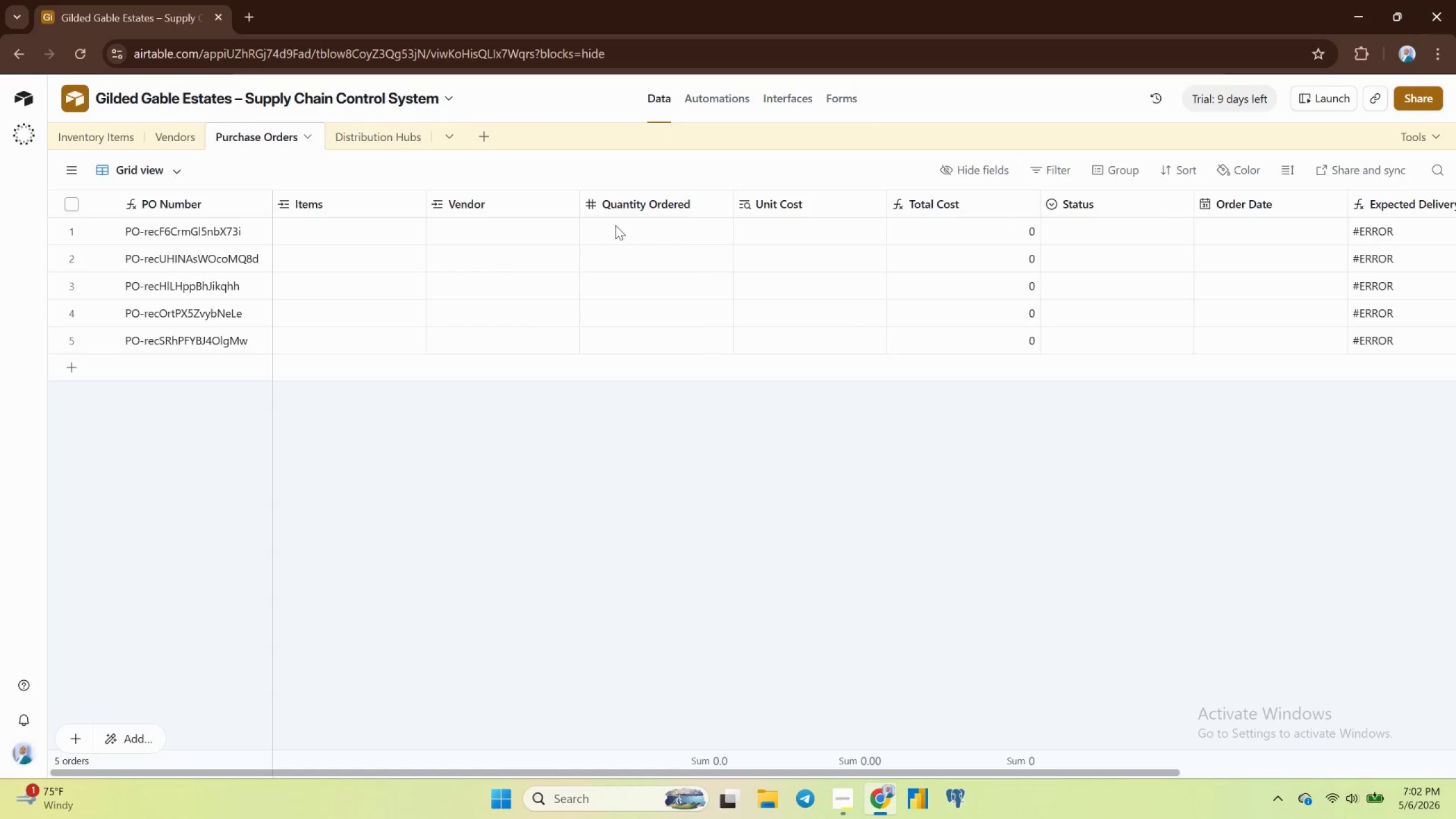 
wait(10.11)
 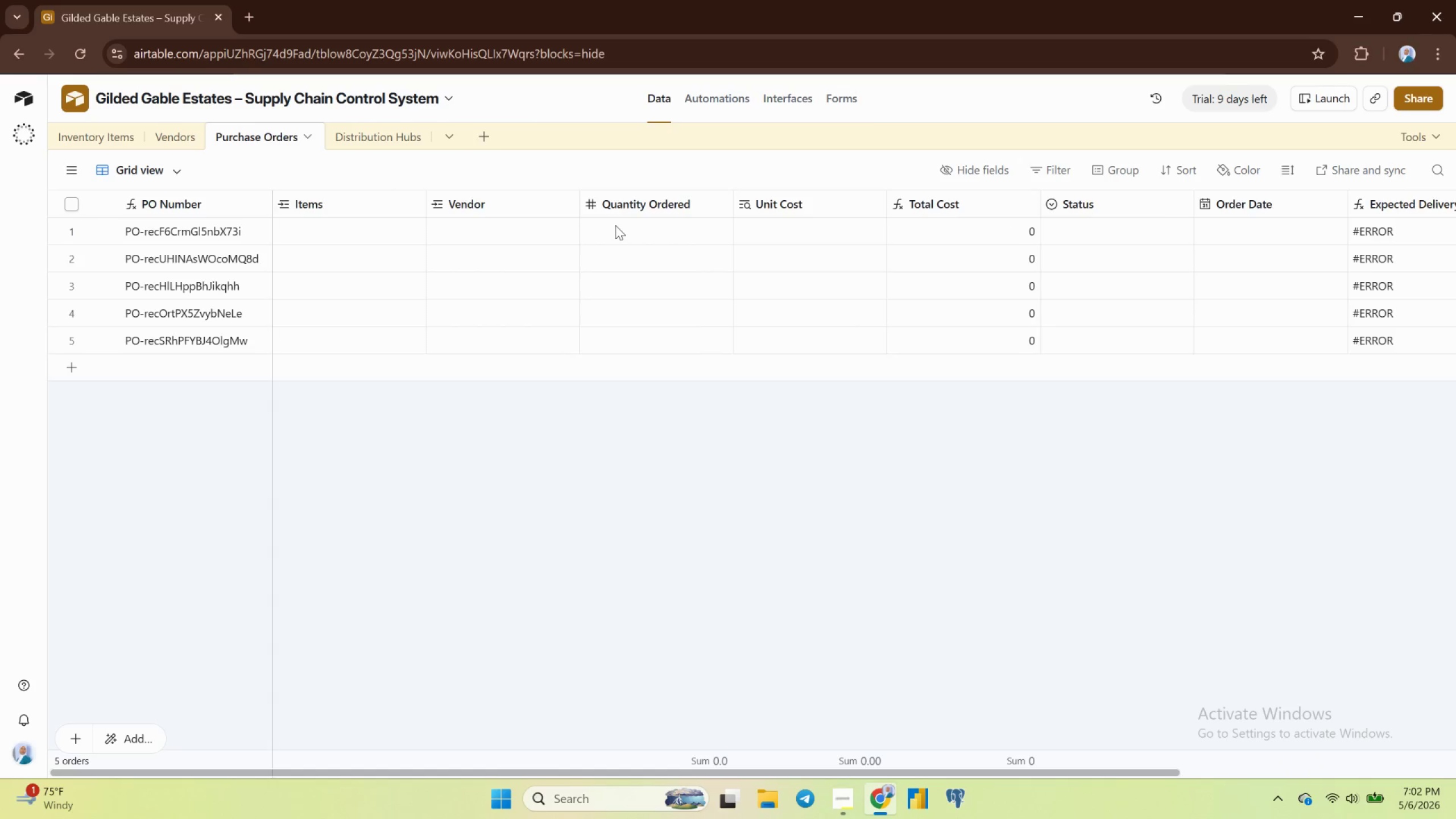 
left_click([639, 205])
 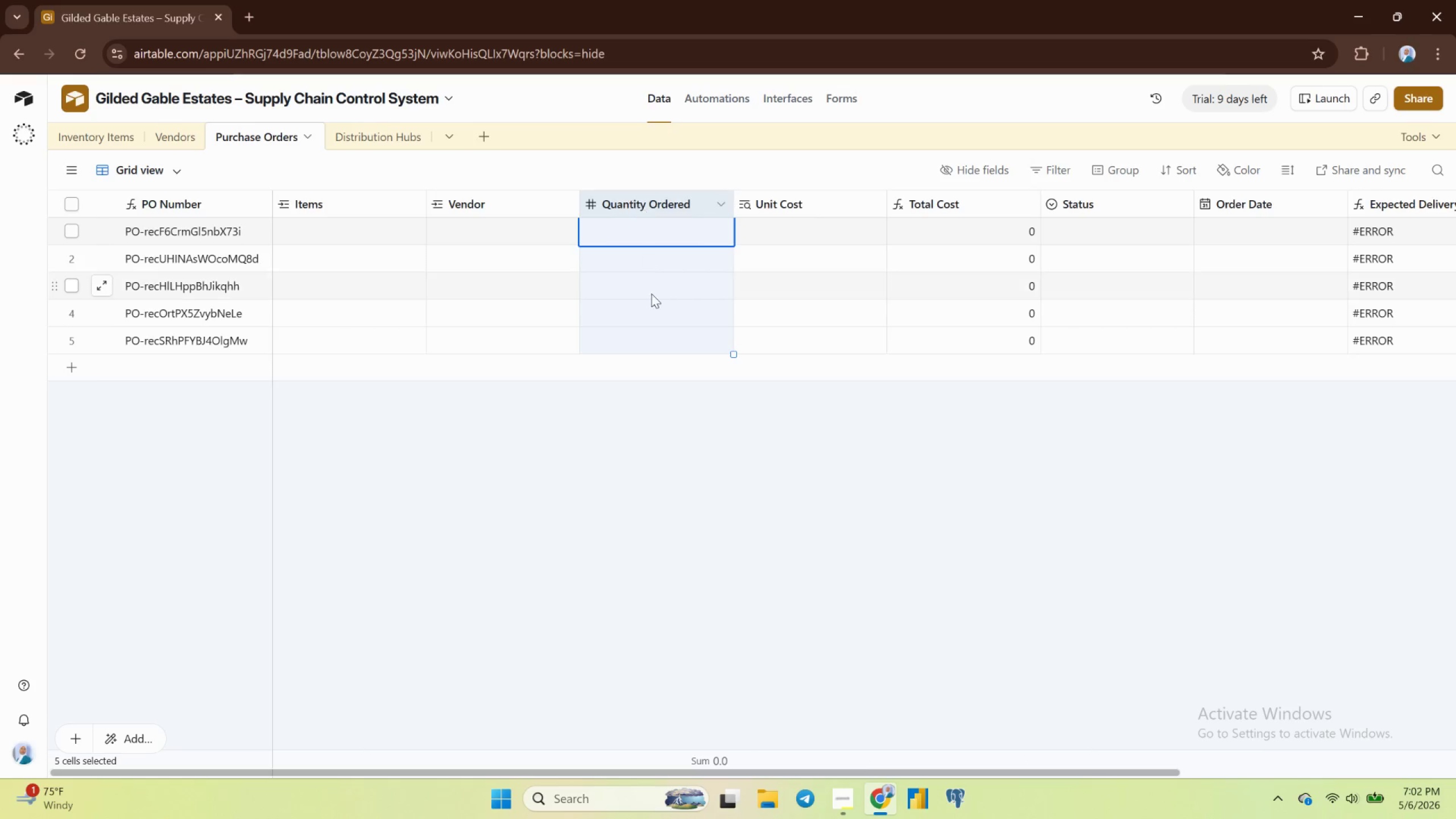 
left_click([651, 293])
 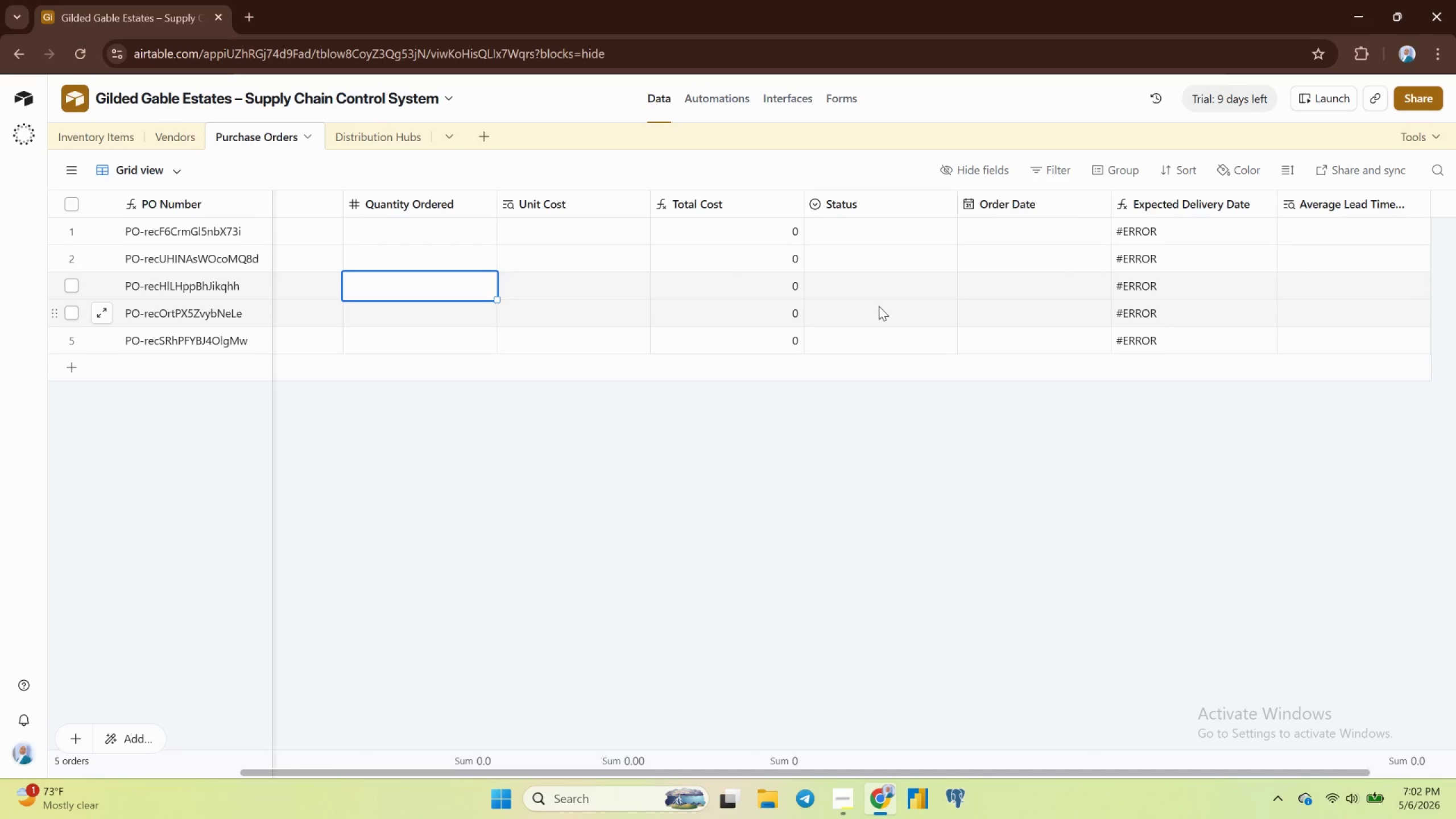 
wait(32.03)
 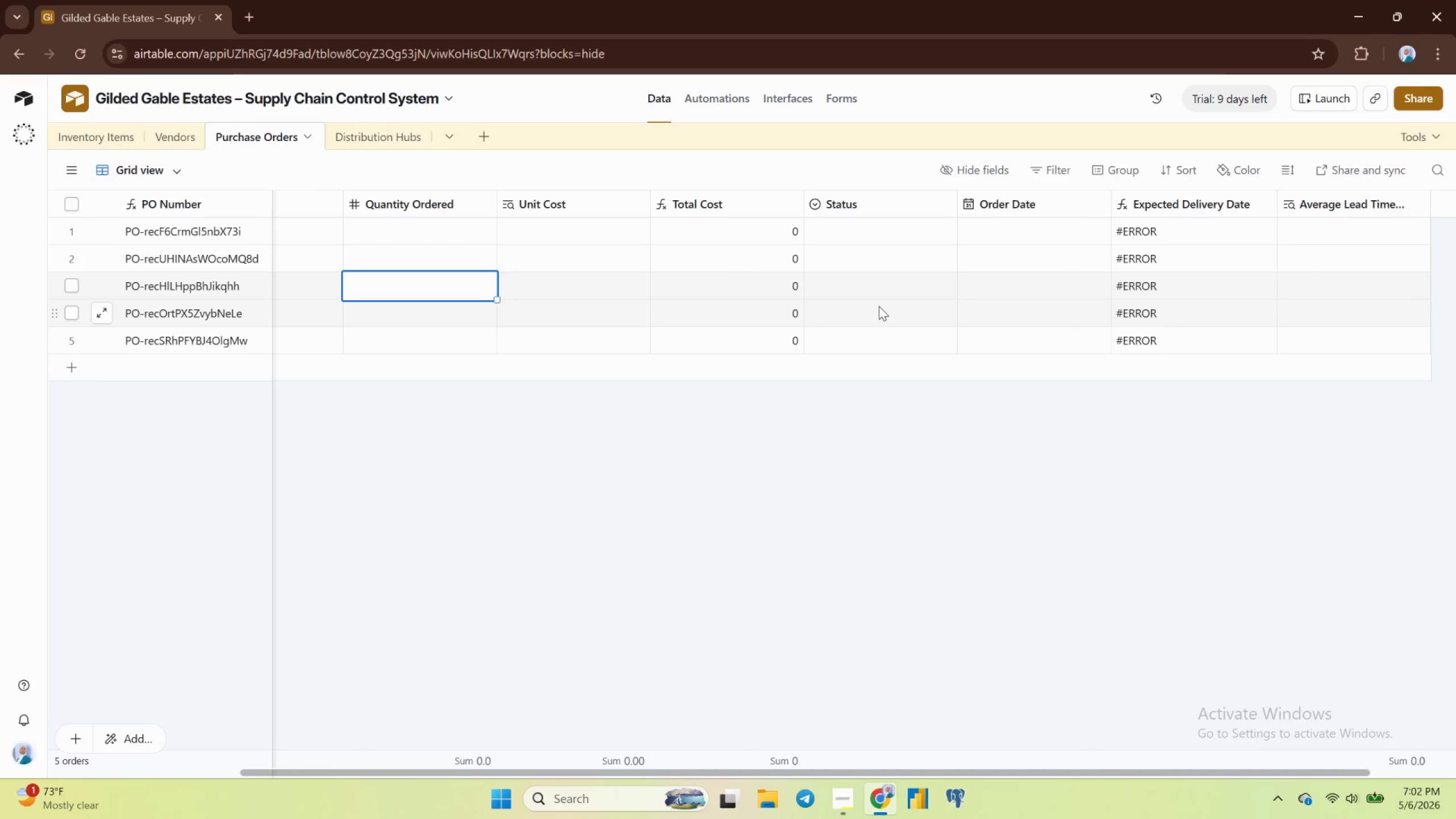 
left_click([690, 204])
 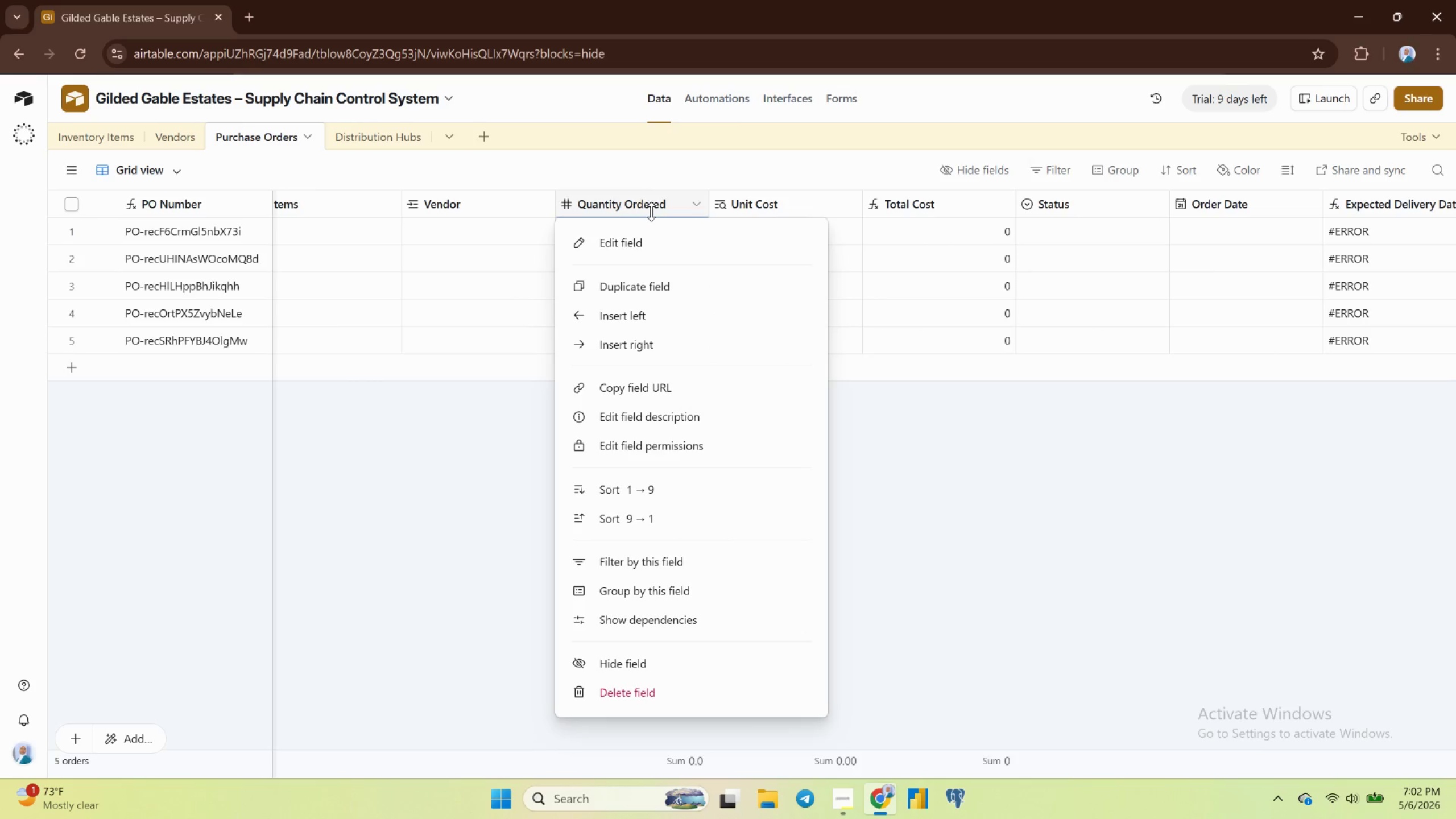 
left_click([621, 242])
 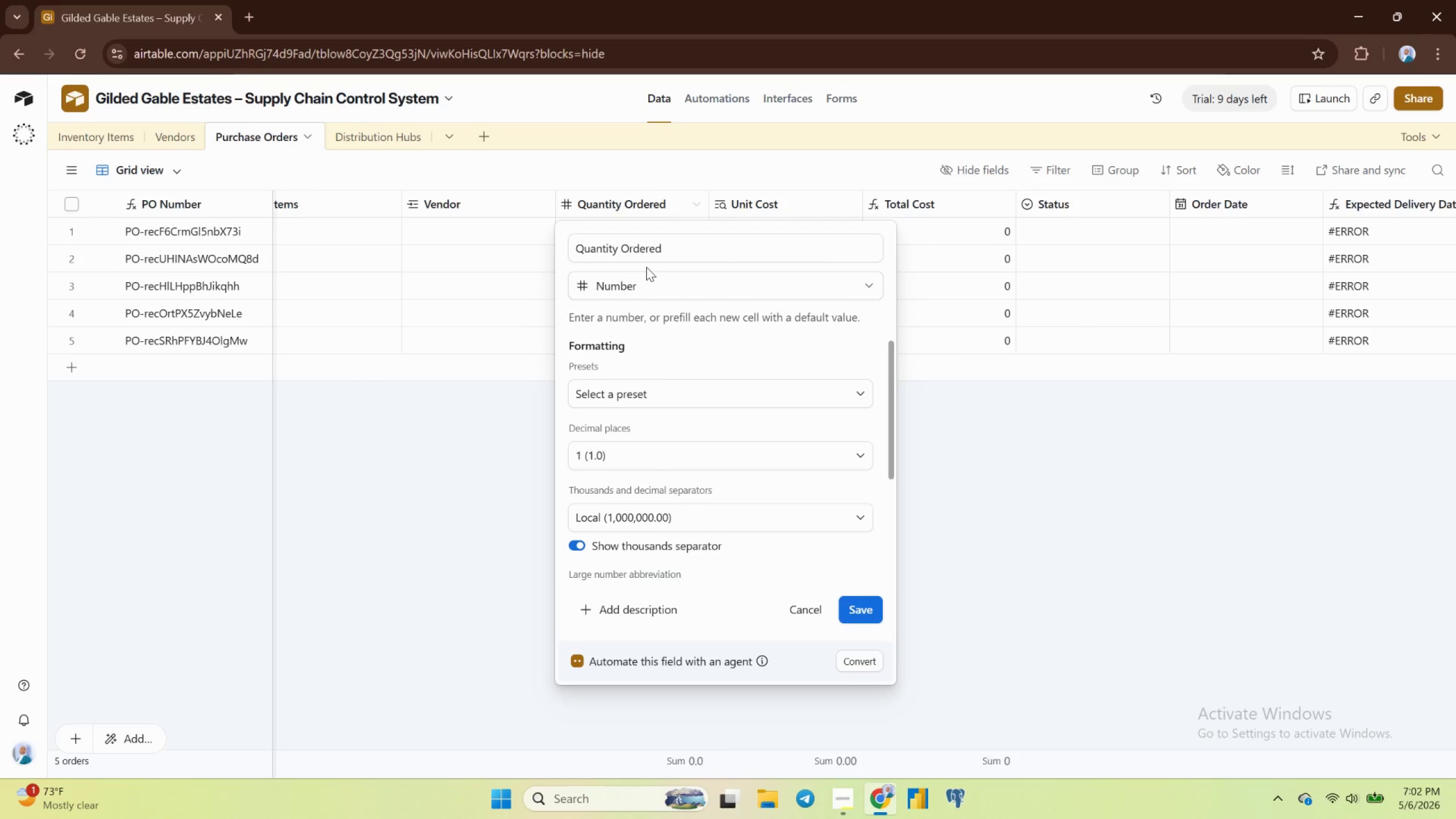 
left_click([679, 286])
 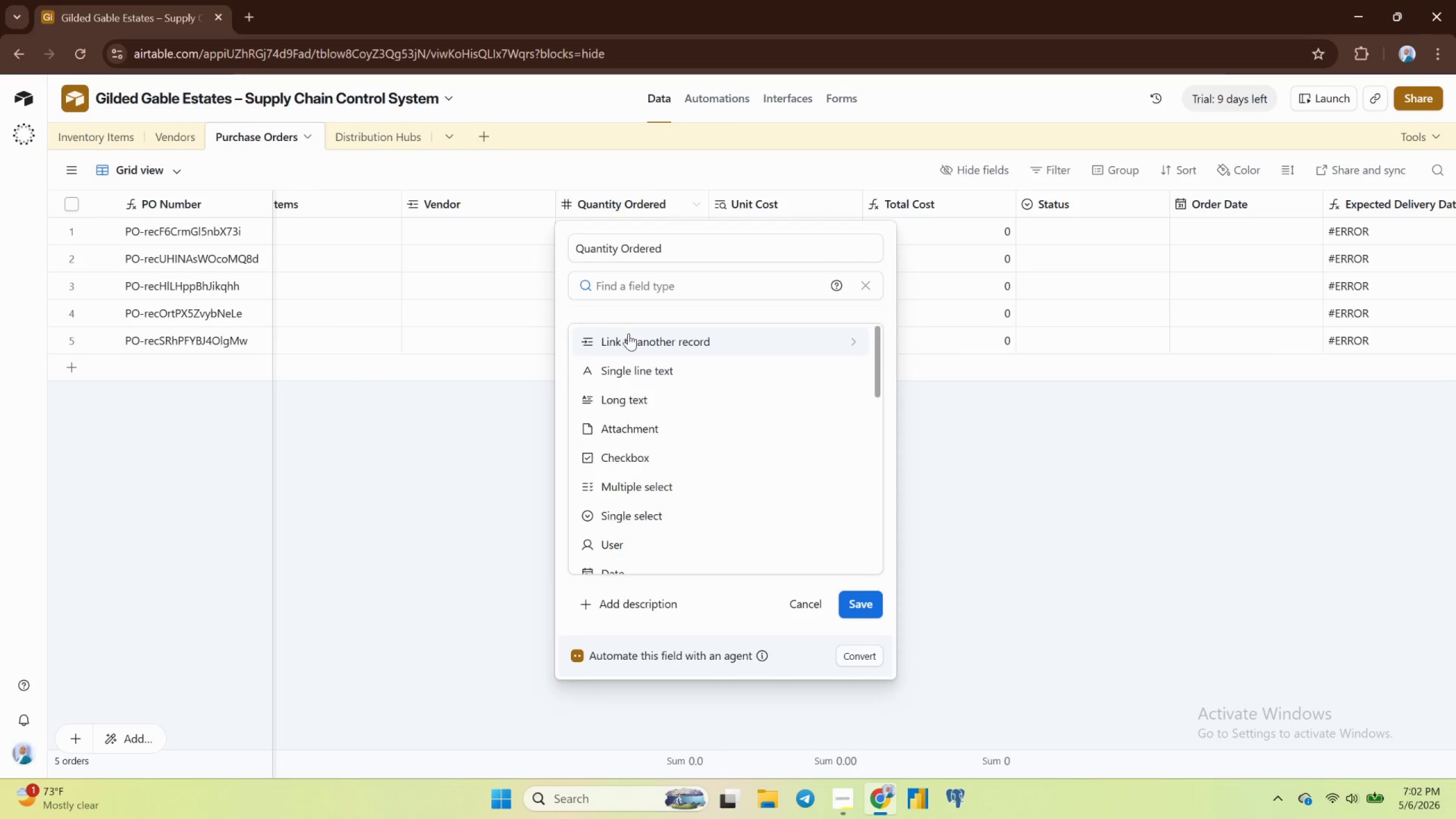 
left_click([628, 333])
 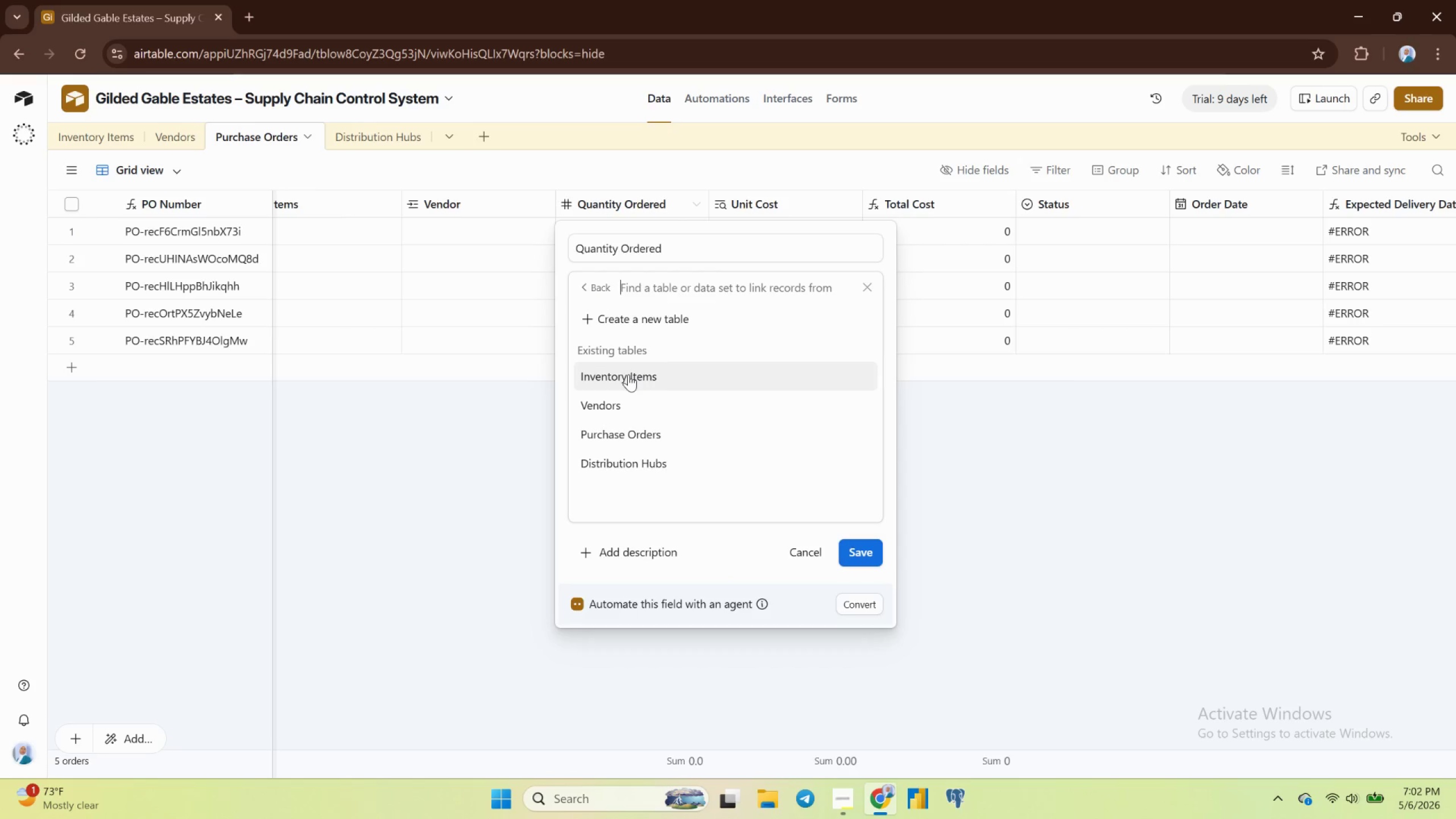 
left_click([628, 374])
 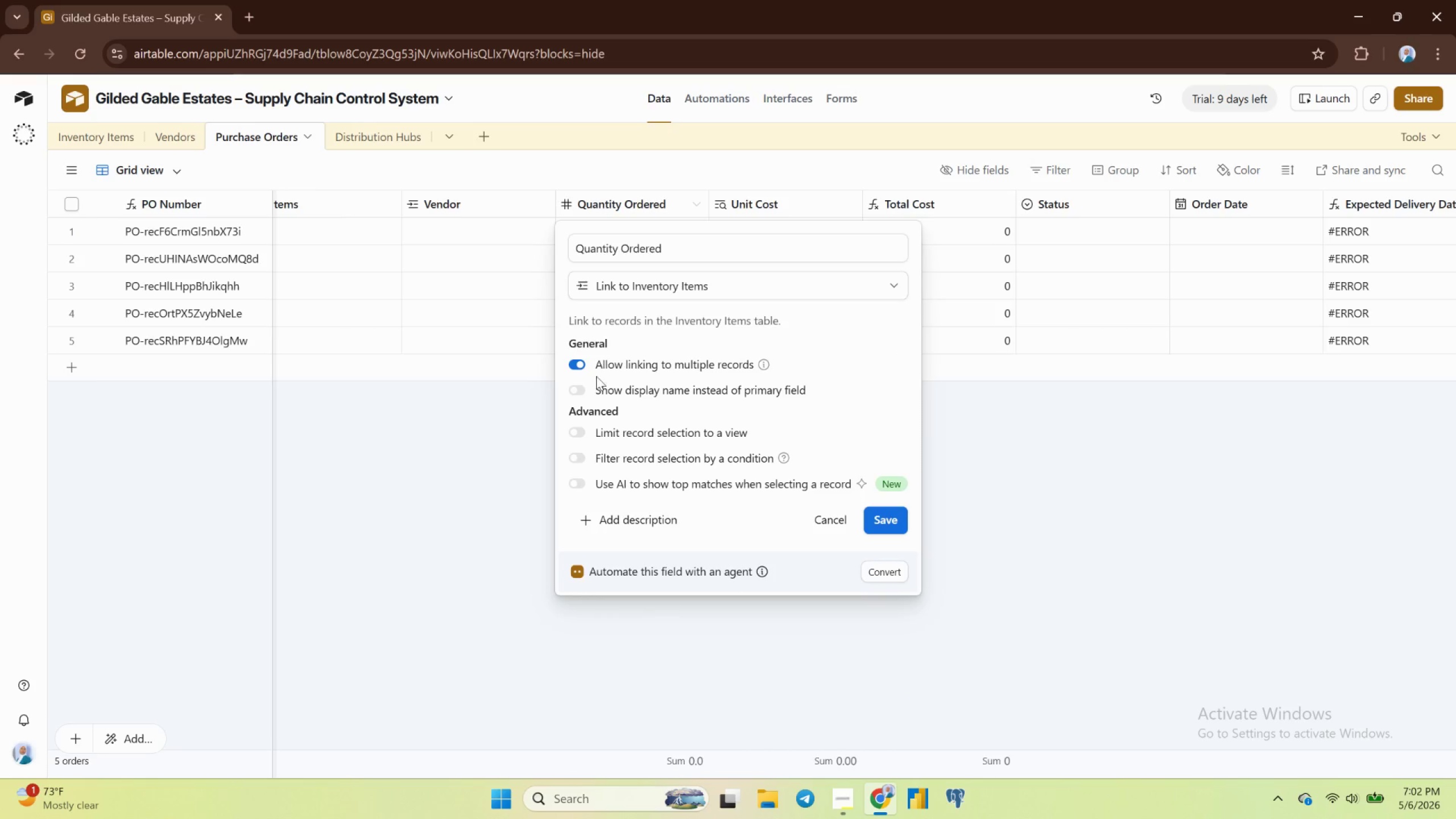 
double_click([577, 365])
 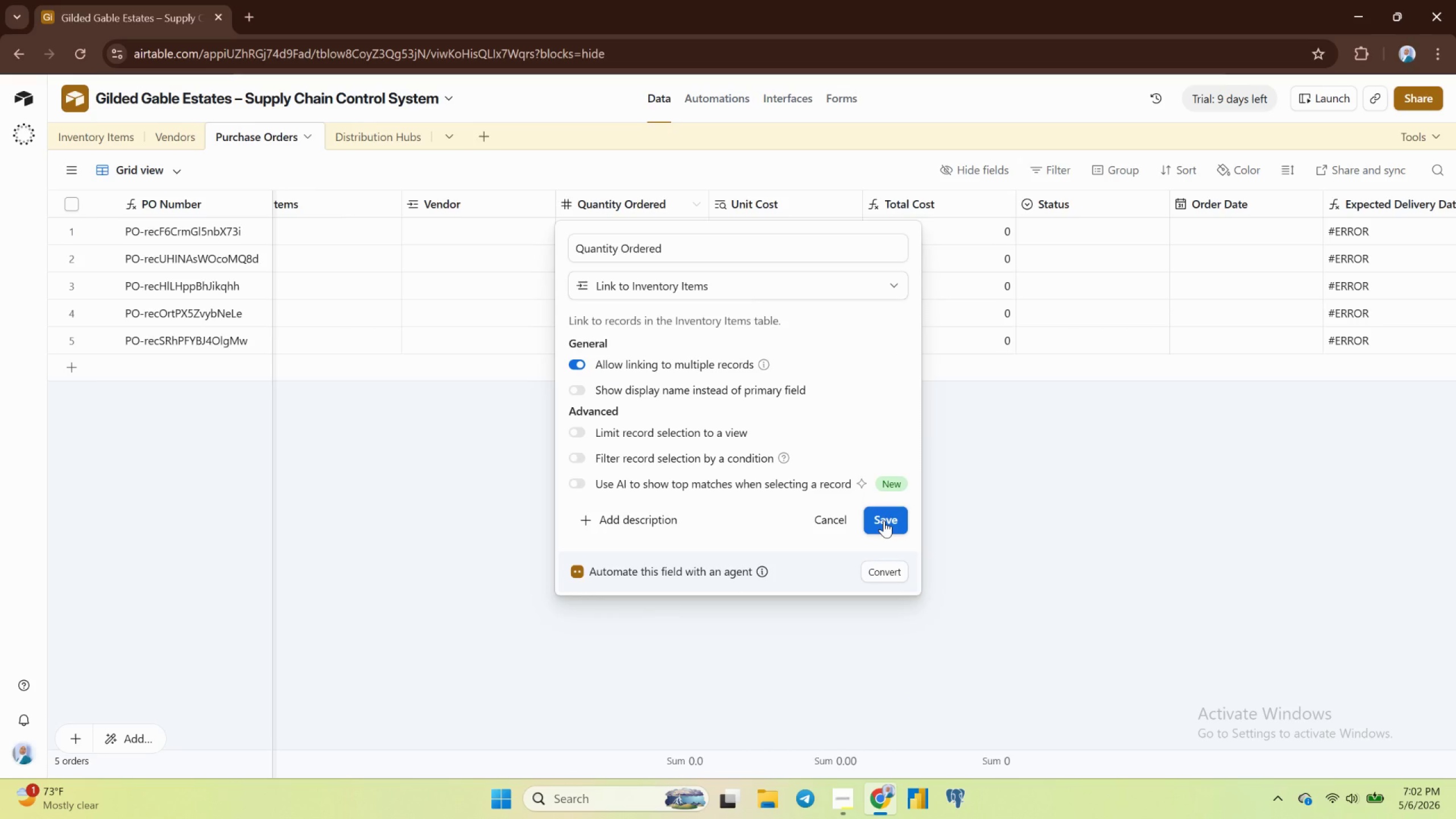 
left_click([884, 520])
 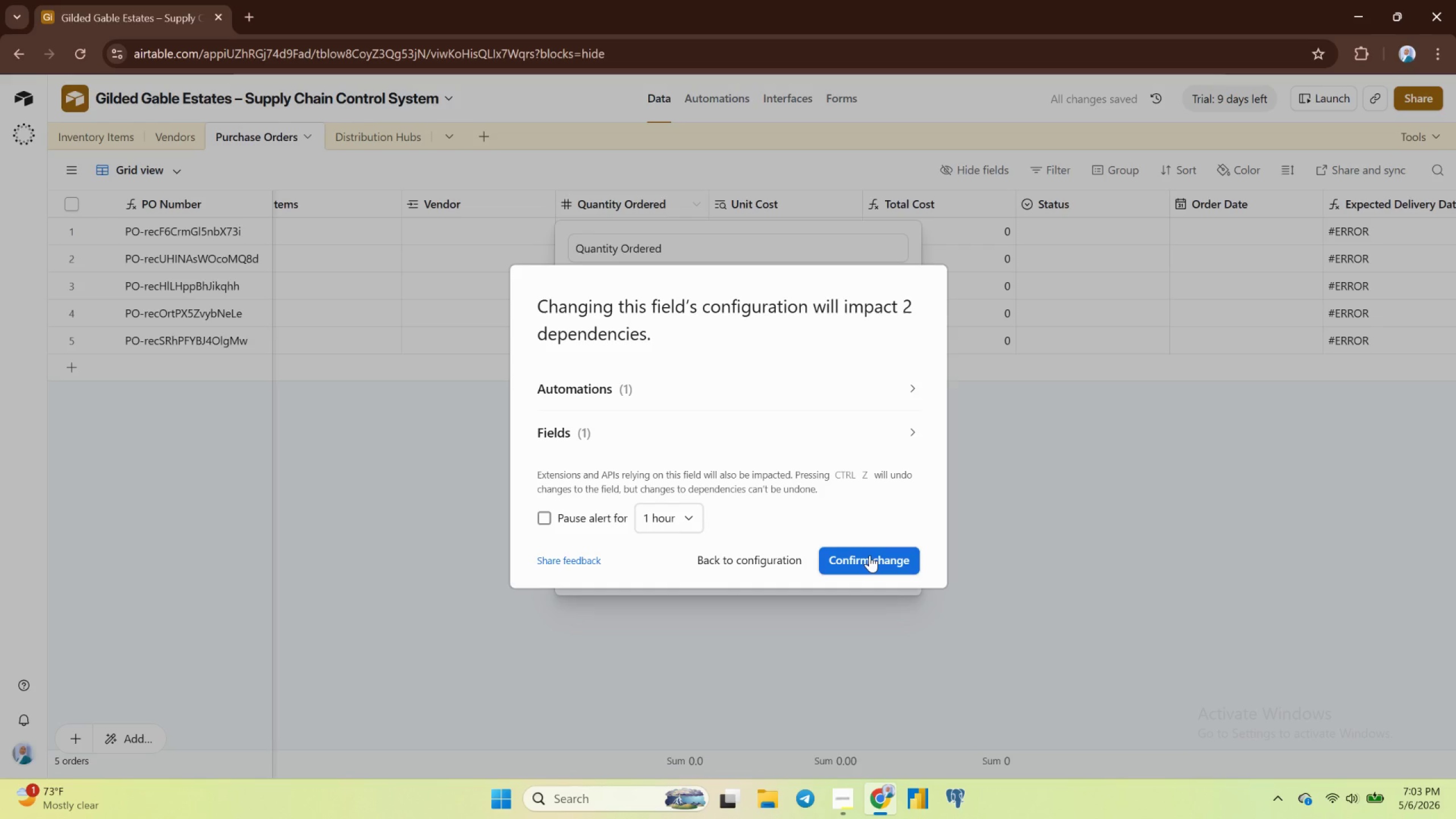 
left_click([870, 555])
 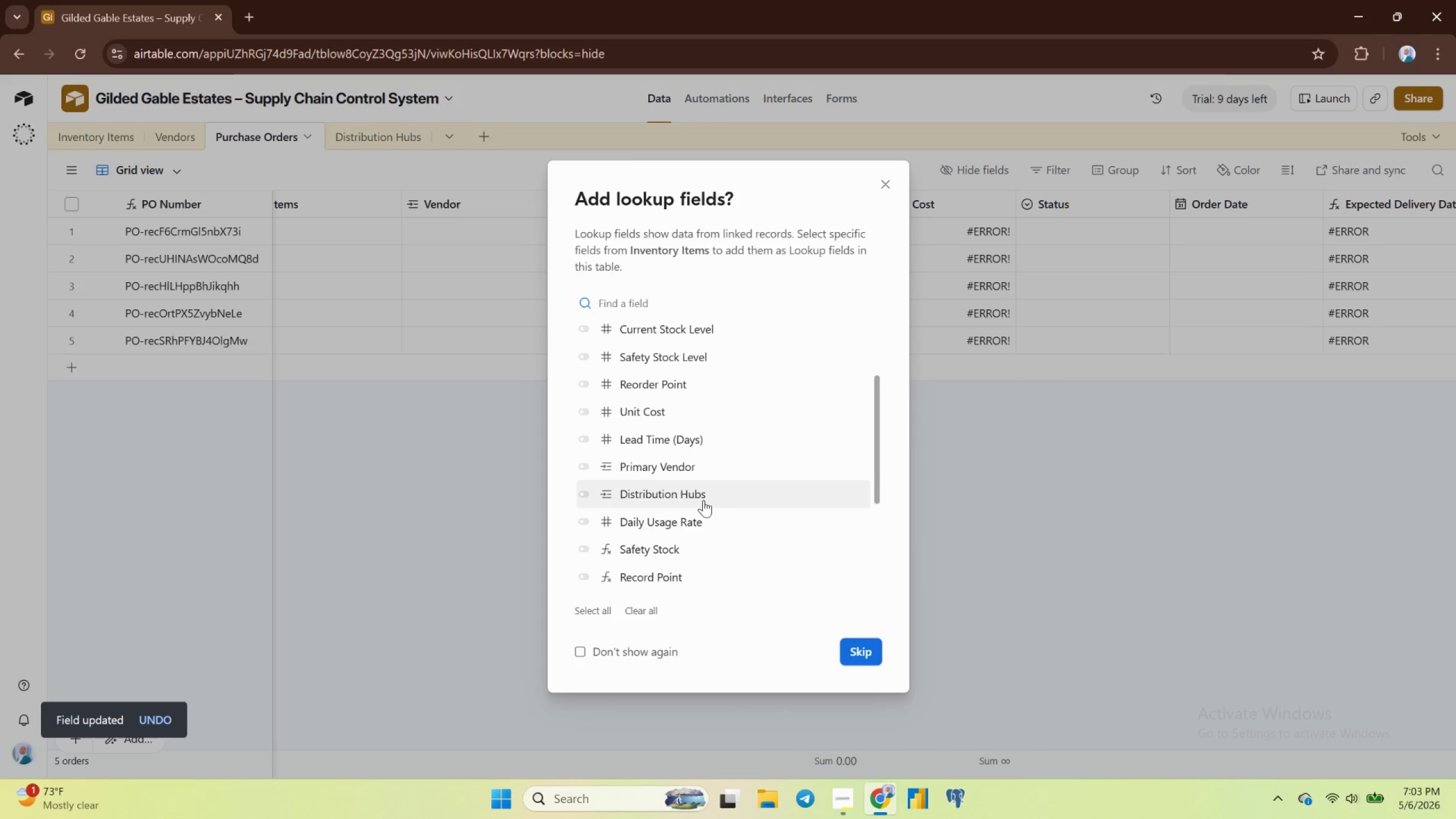 
wait(12.04)
 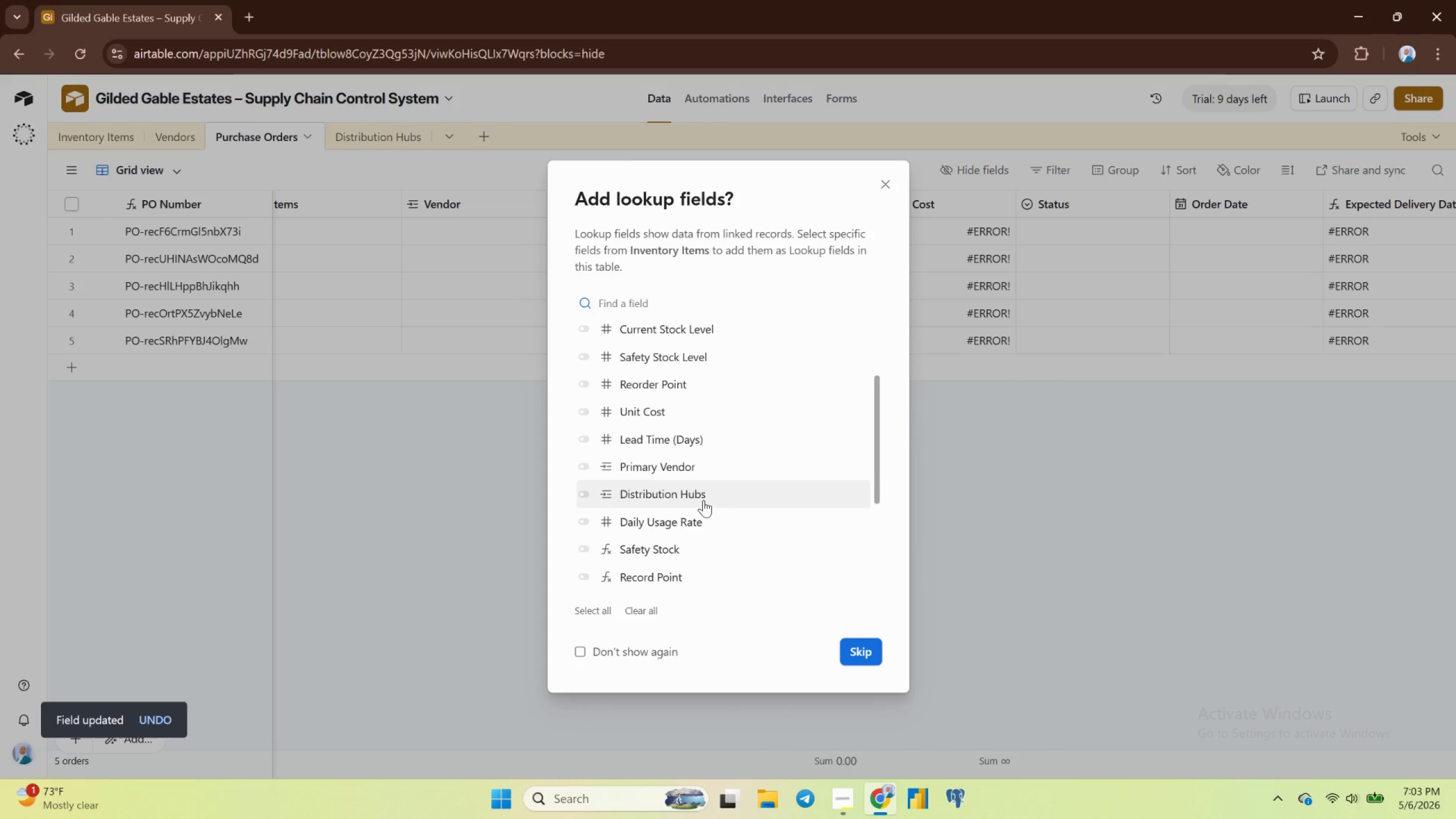 
left_click([587, 529])
 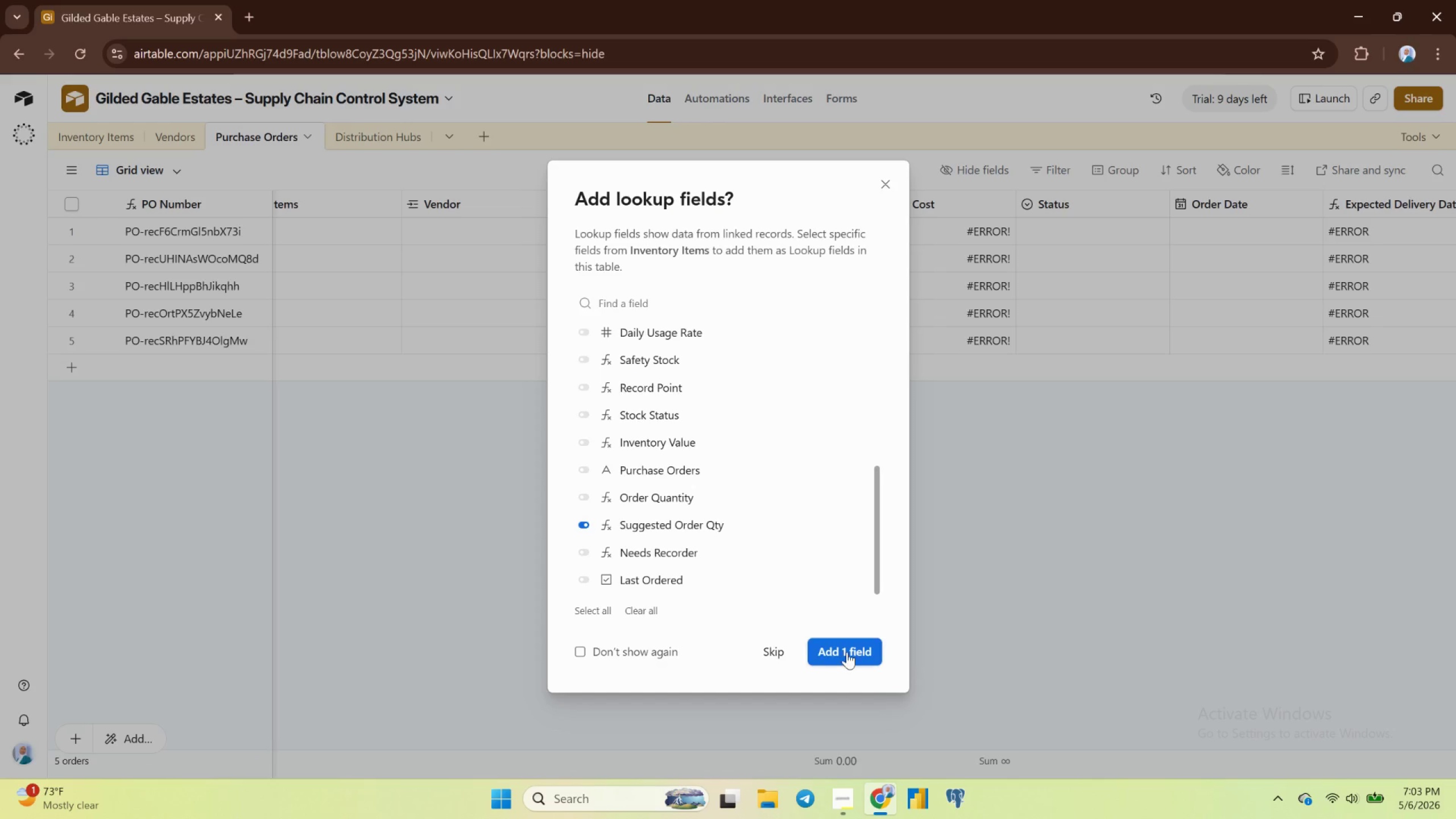 
left_click([847, 648])
 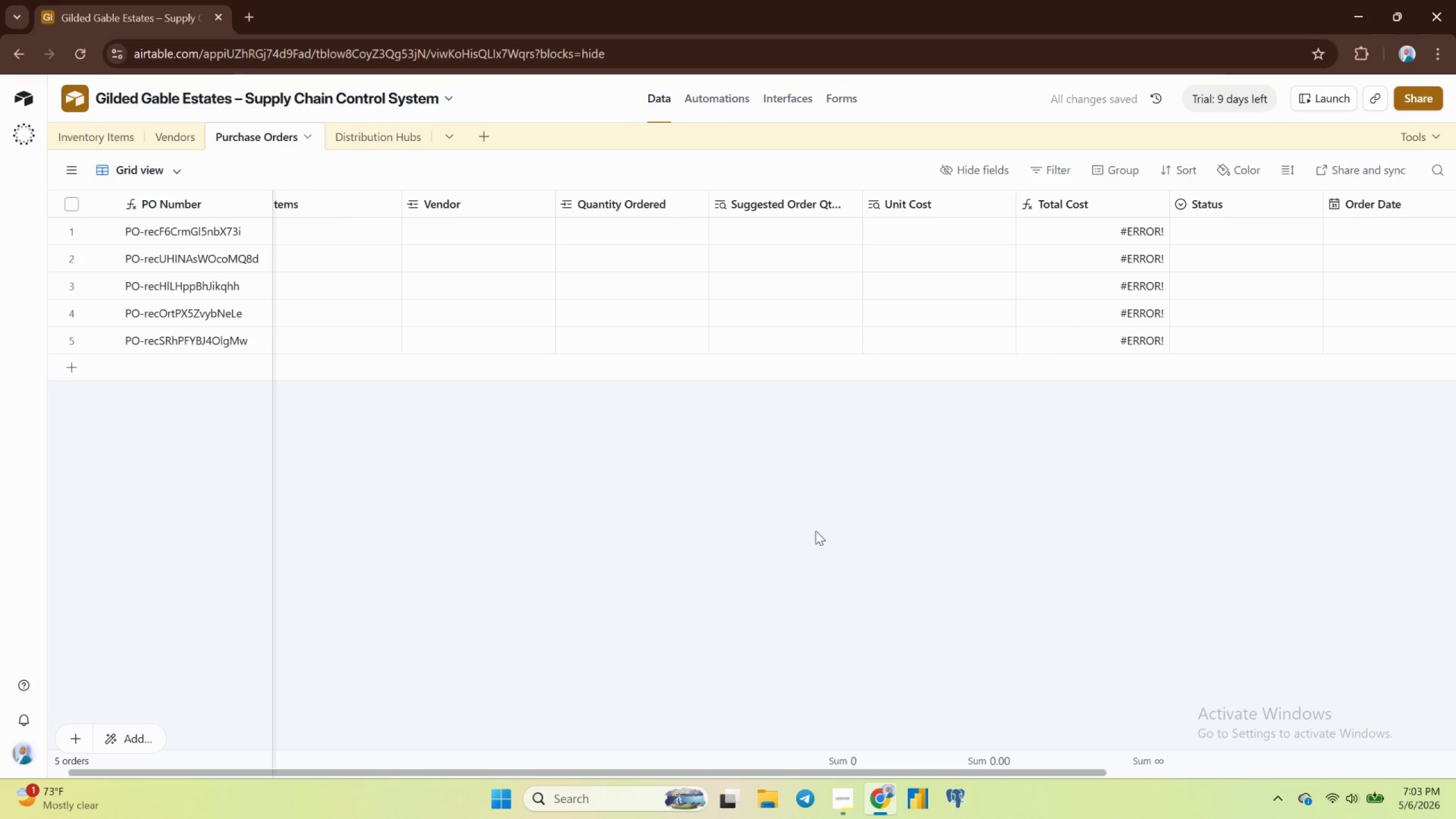 
left_click([789, 307])
 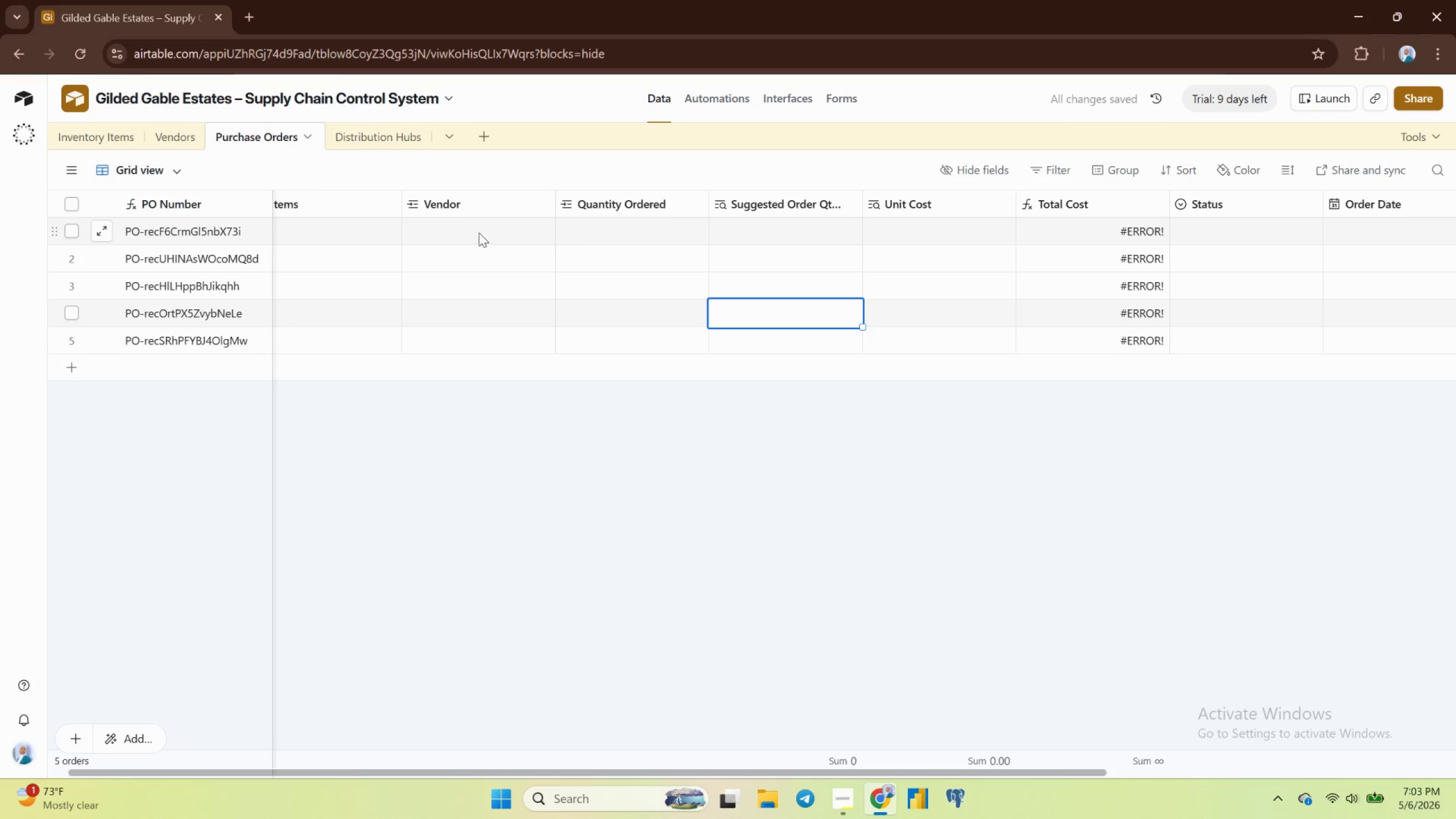 
left_click([483, 231])
 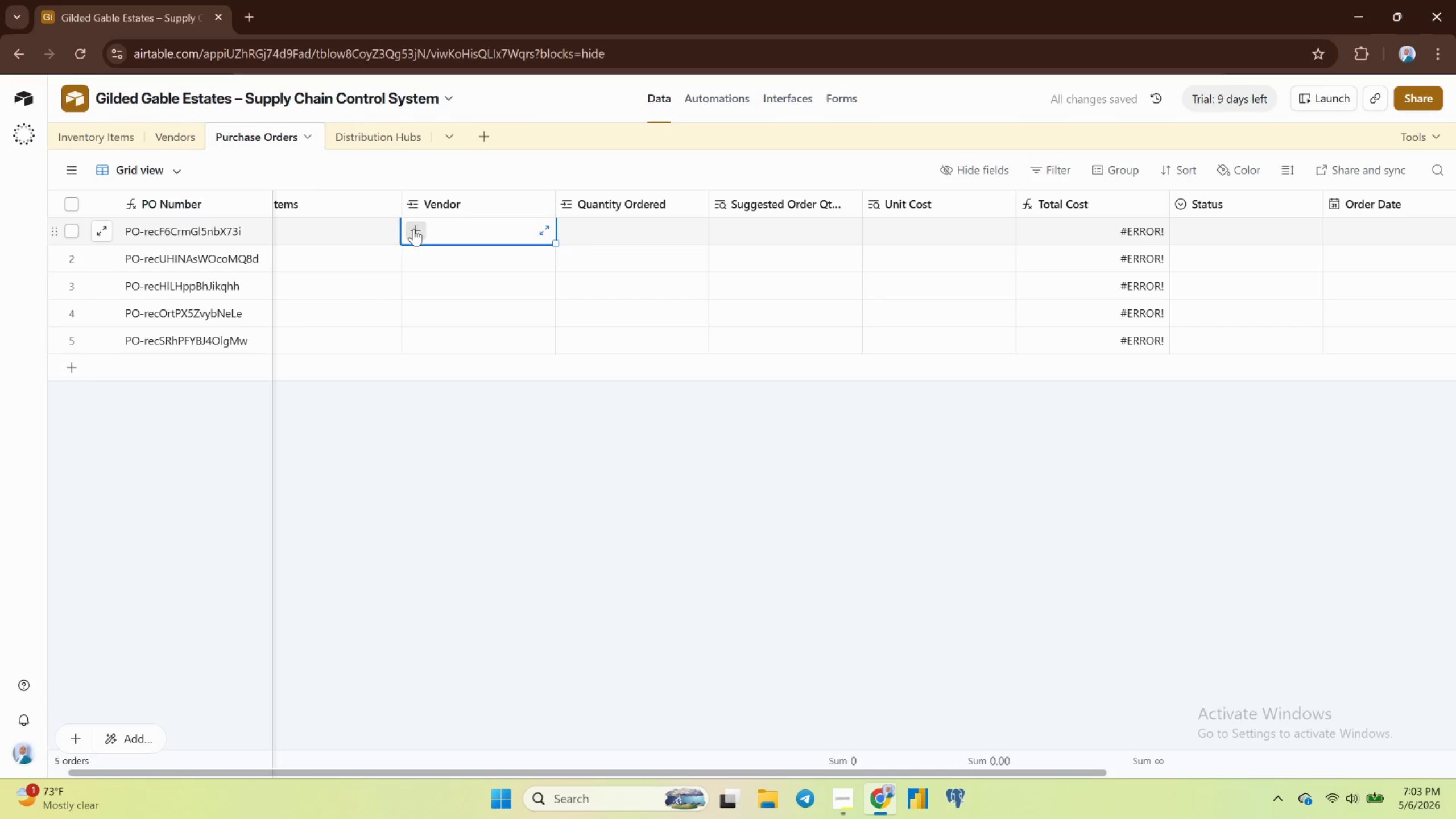 
left_click([413, 229])
 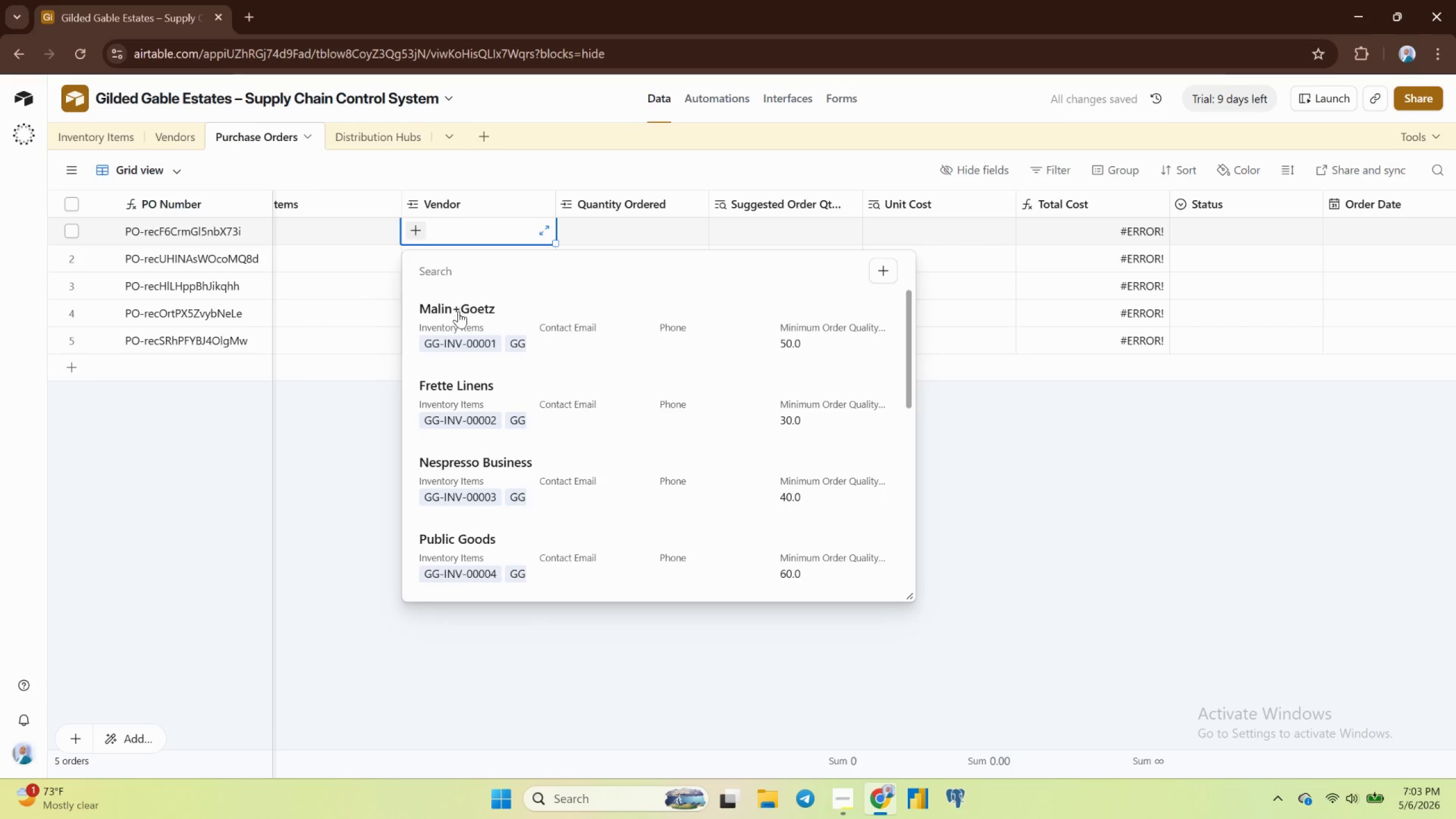 
left_click([457, 318])
 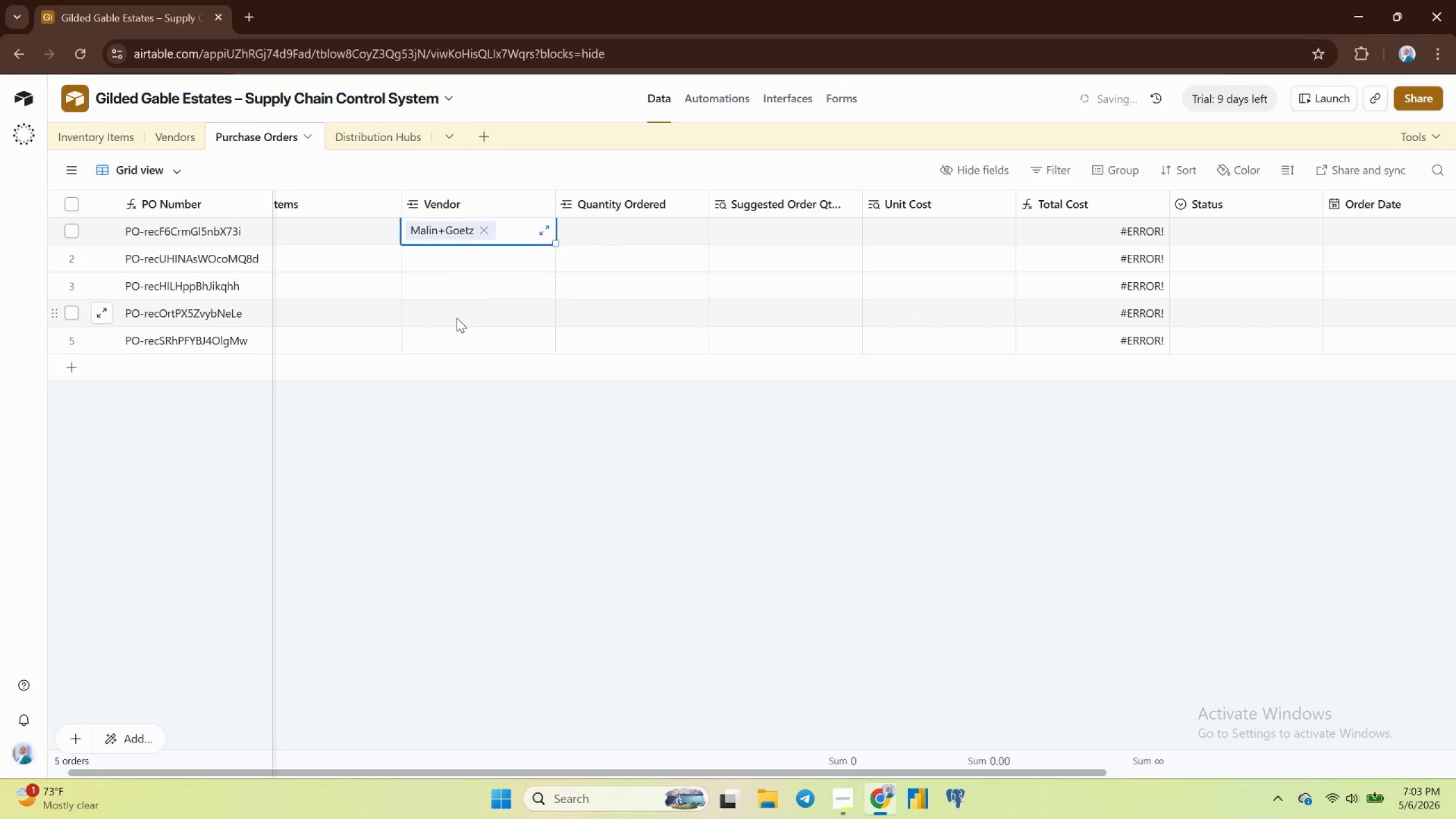 
left_click([457, 317])
 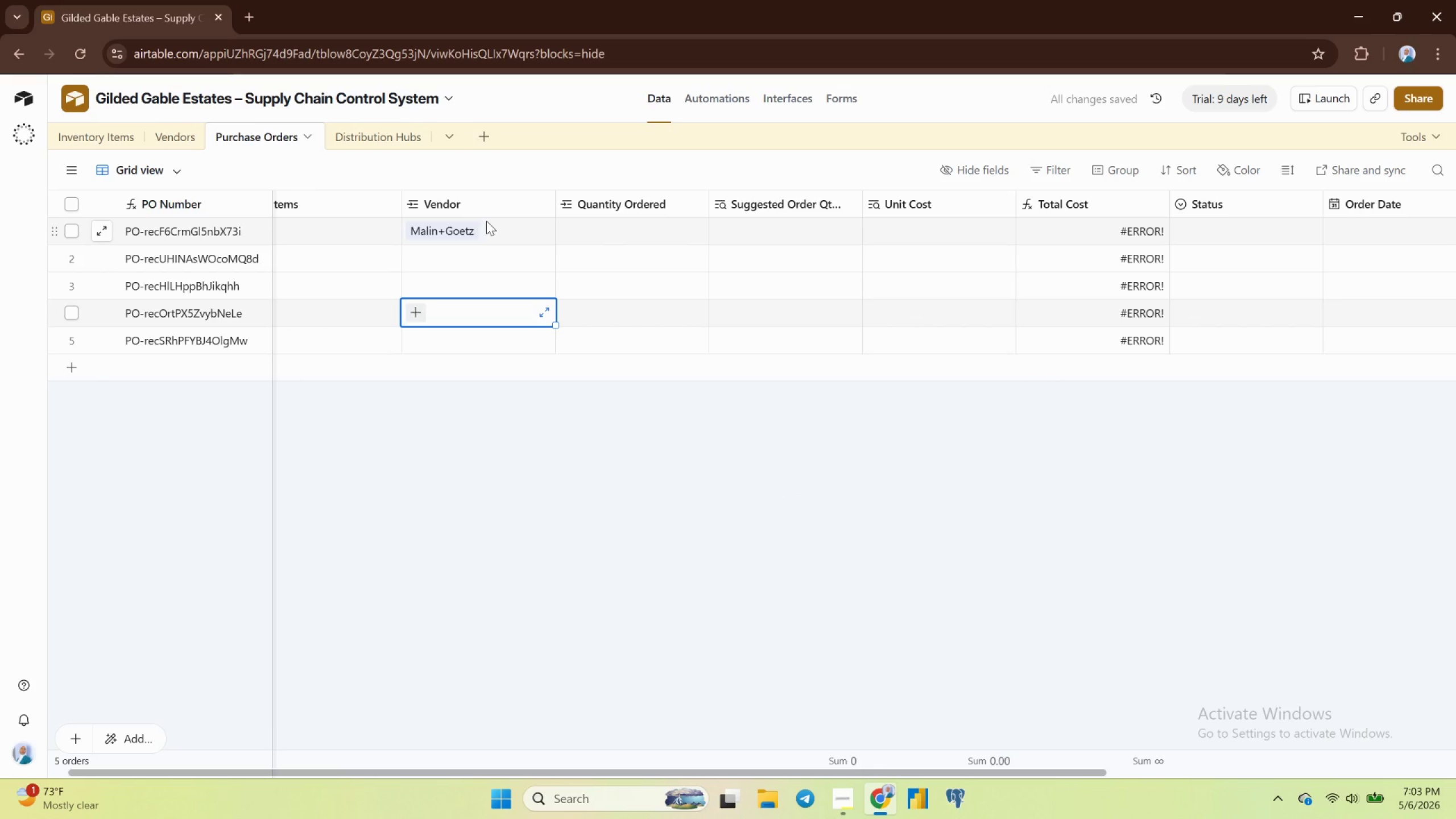 
left_click([486, 221])
 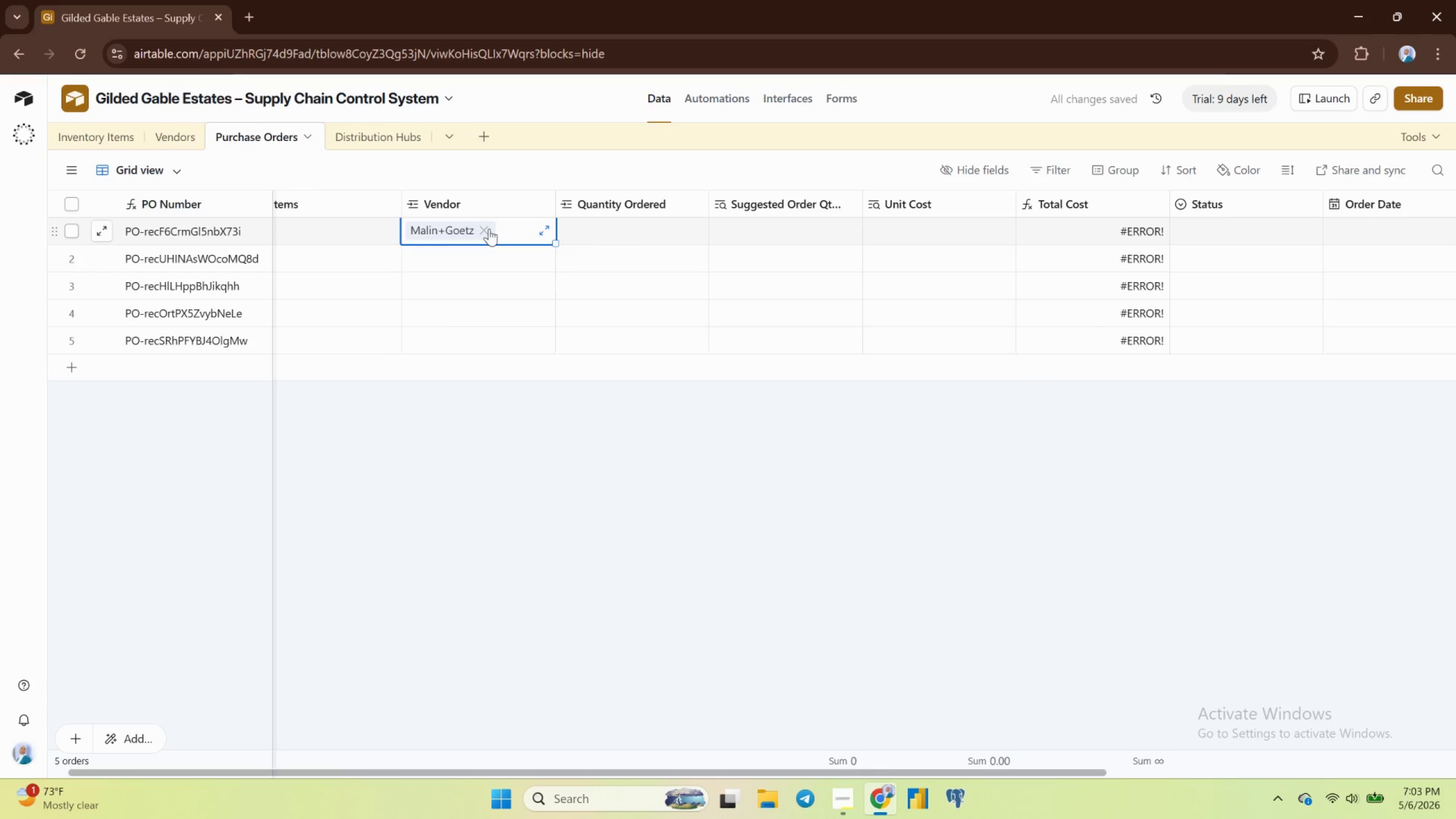 
left_click([489, 229])
 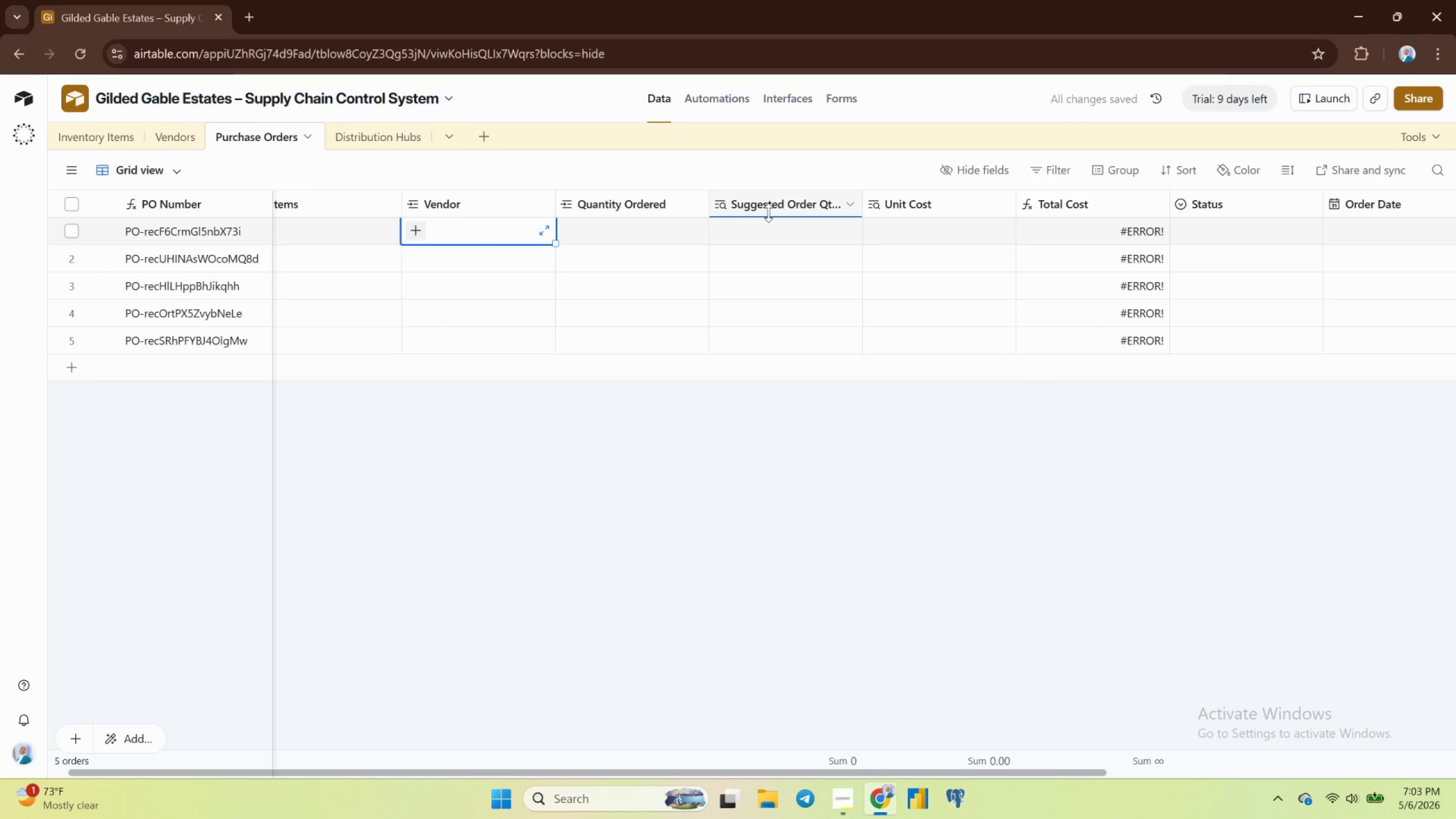 
left_click([793, 288])
 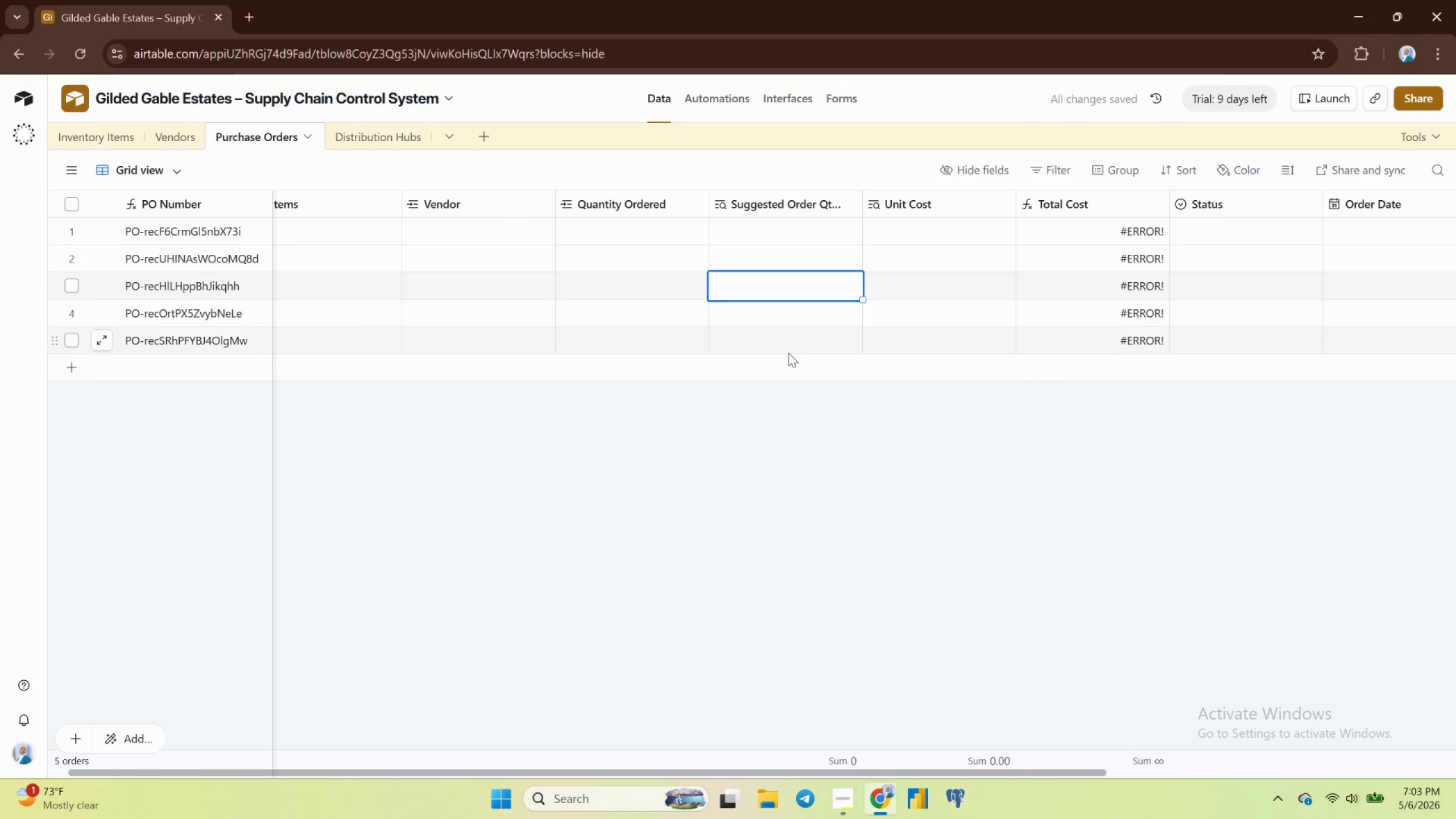 
left_click([788, 353])
 